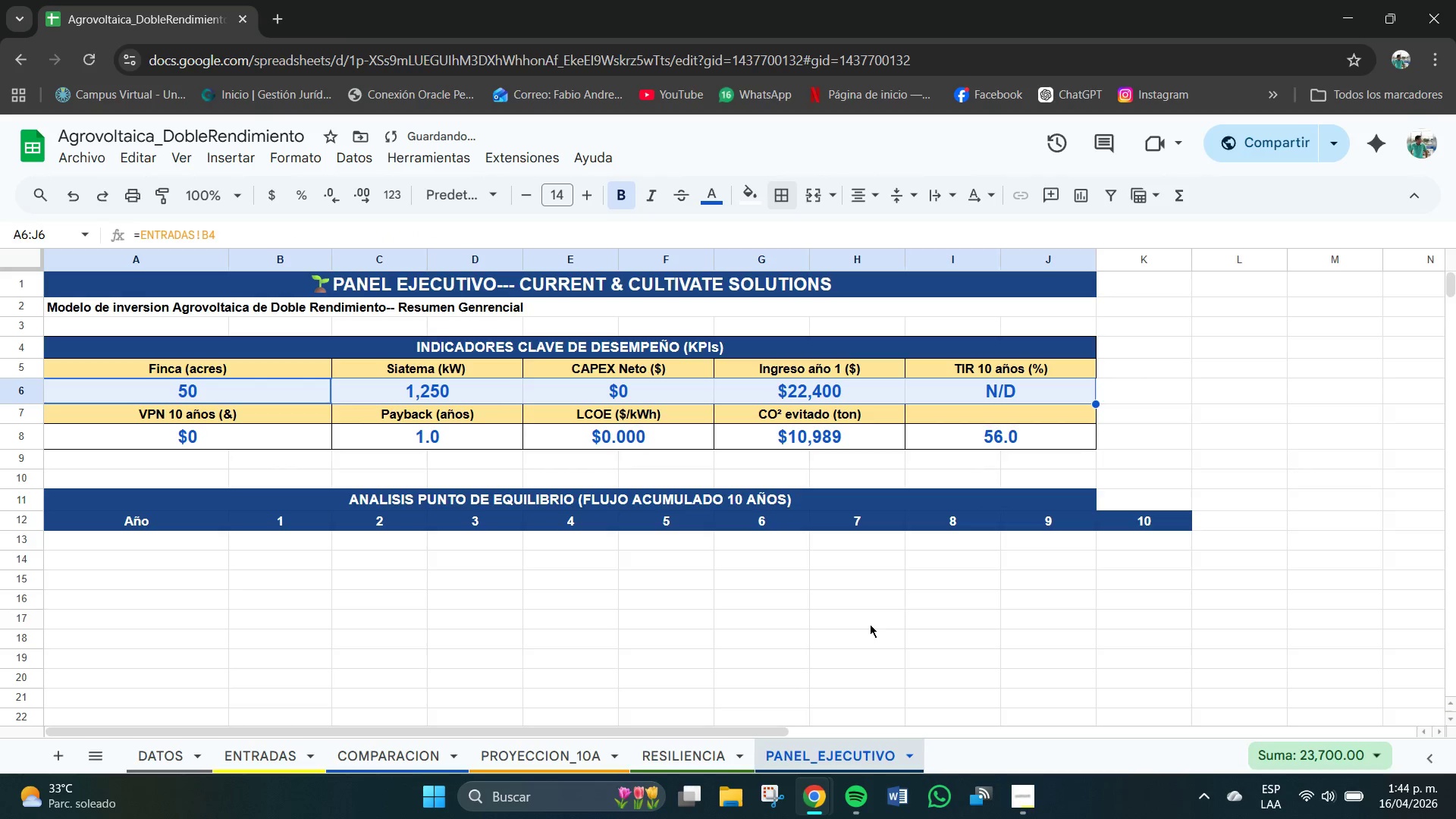 
key(Control+Z)
 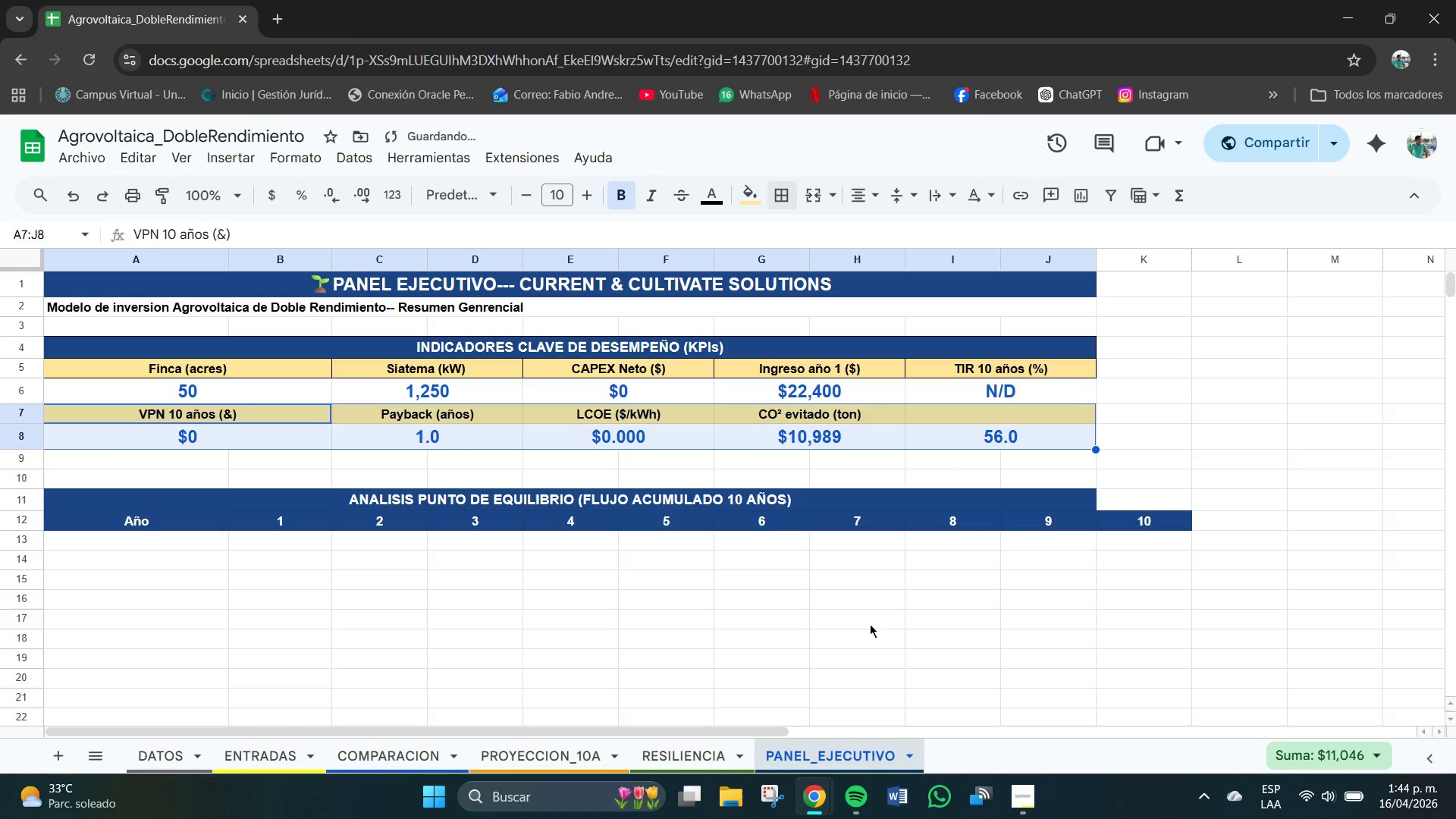 
key(Control+Z)
 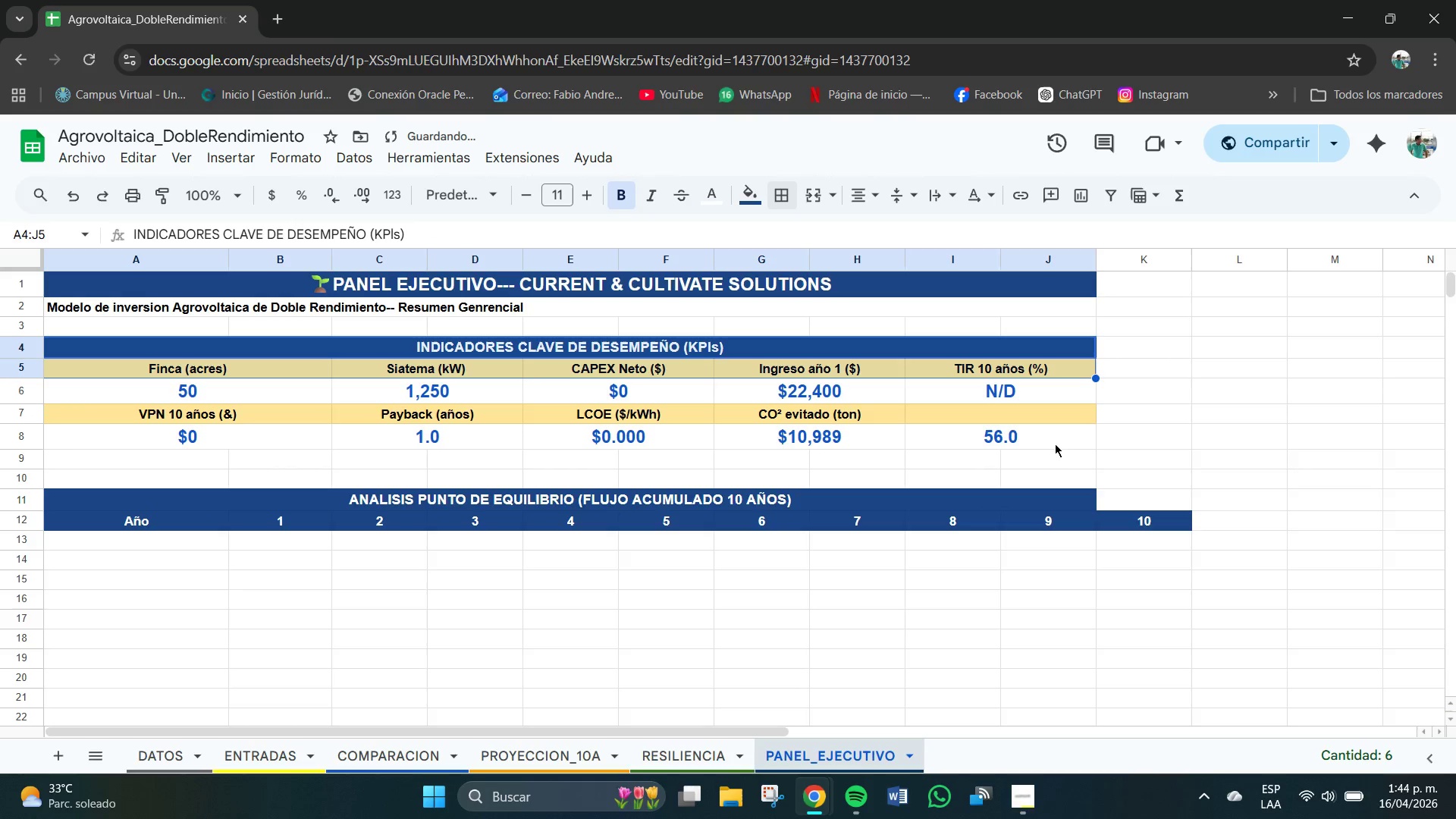 
double_click([993, 419])
 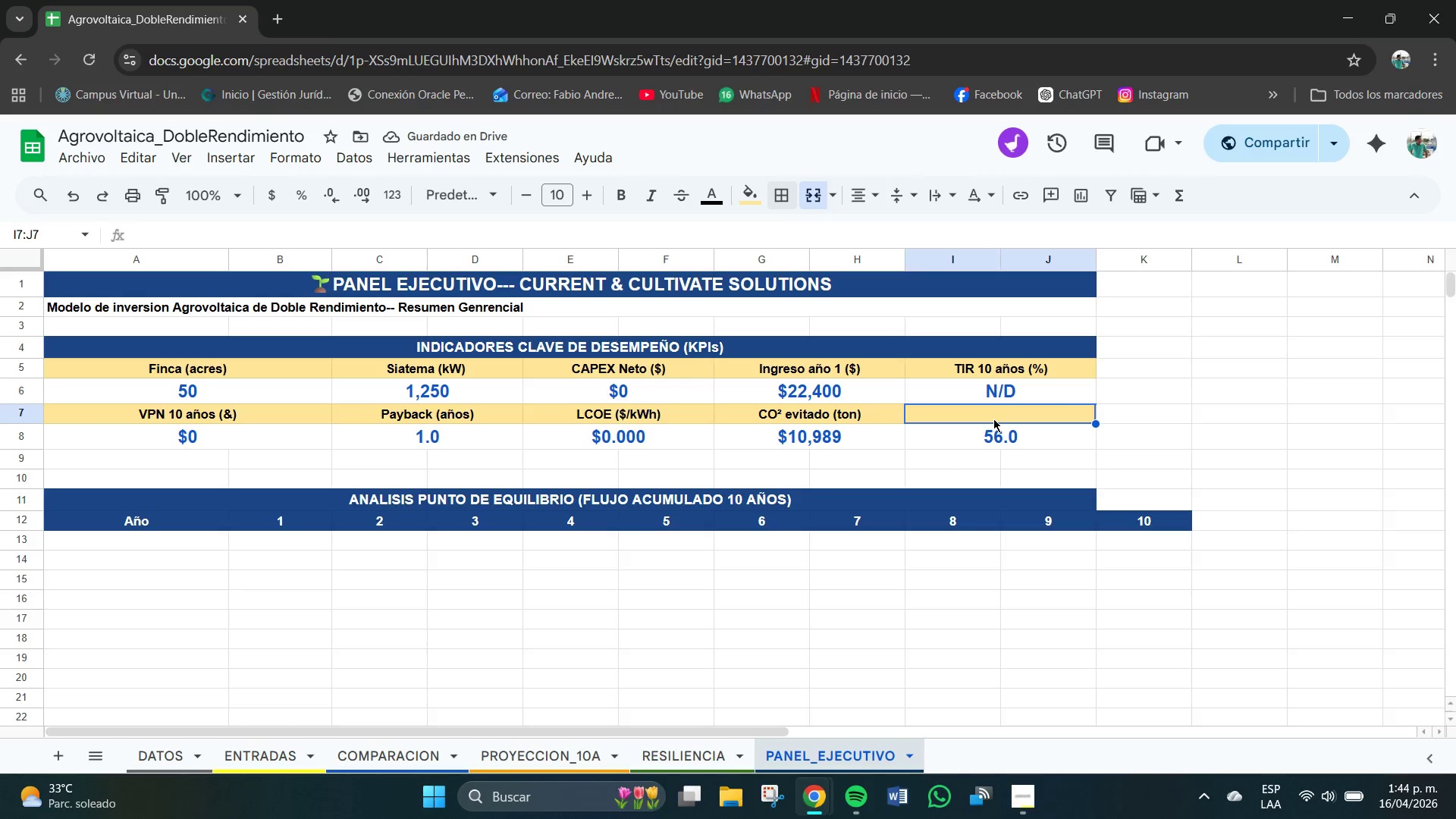 
triple_click([993, 419])
 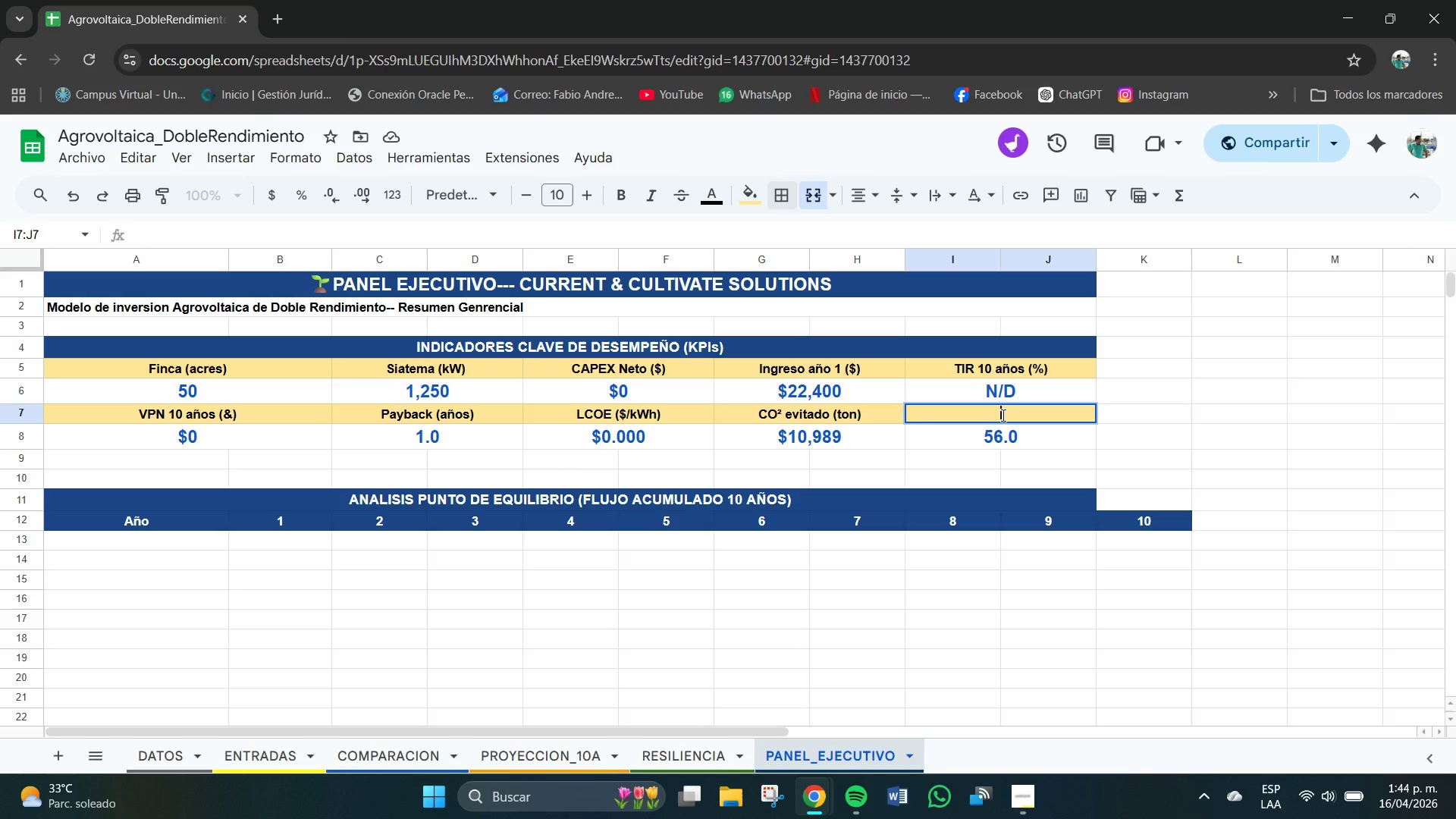 
key(CapsLock)
 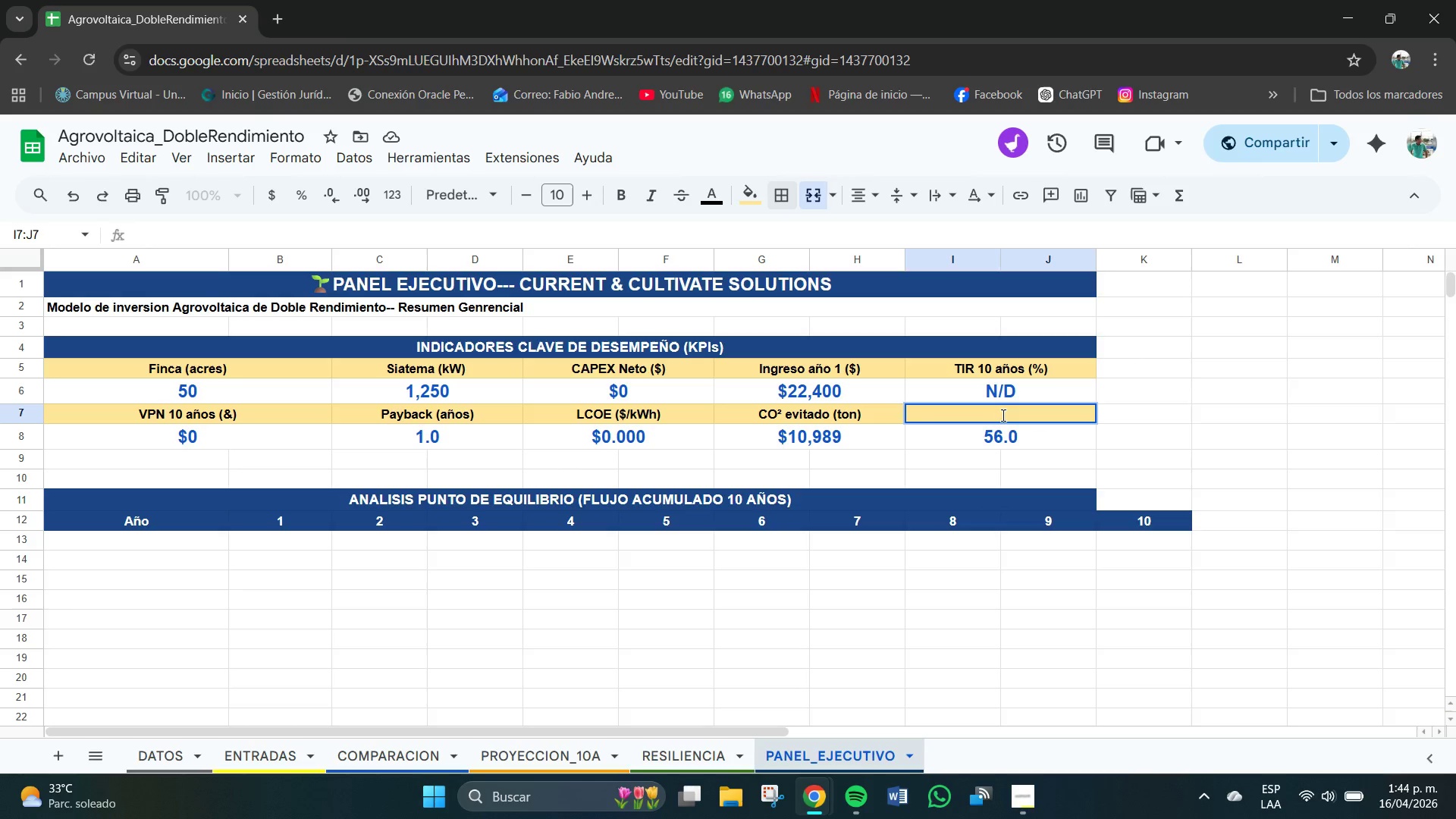 
key(A)
 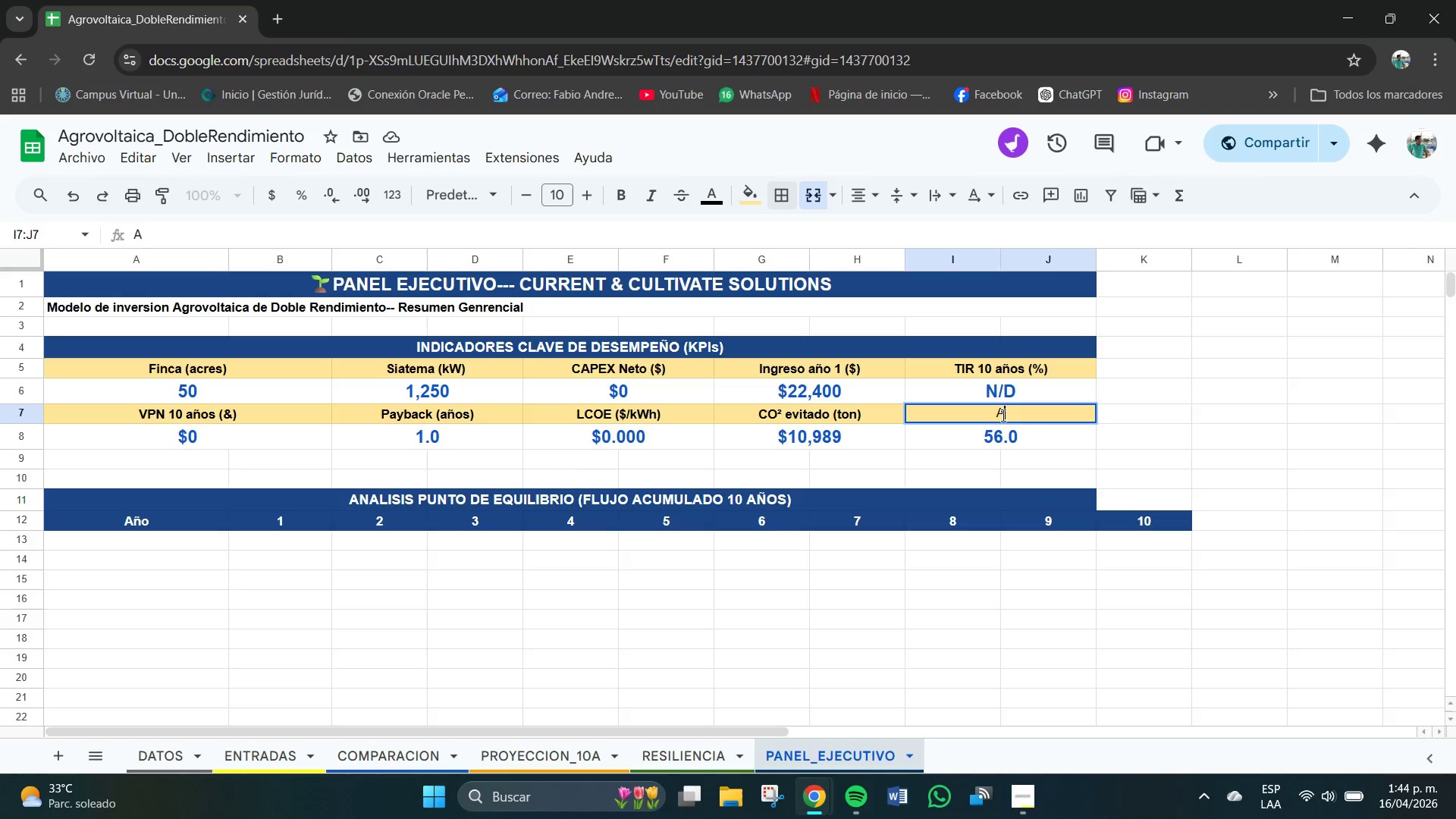 
key(CapsLock)
 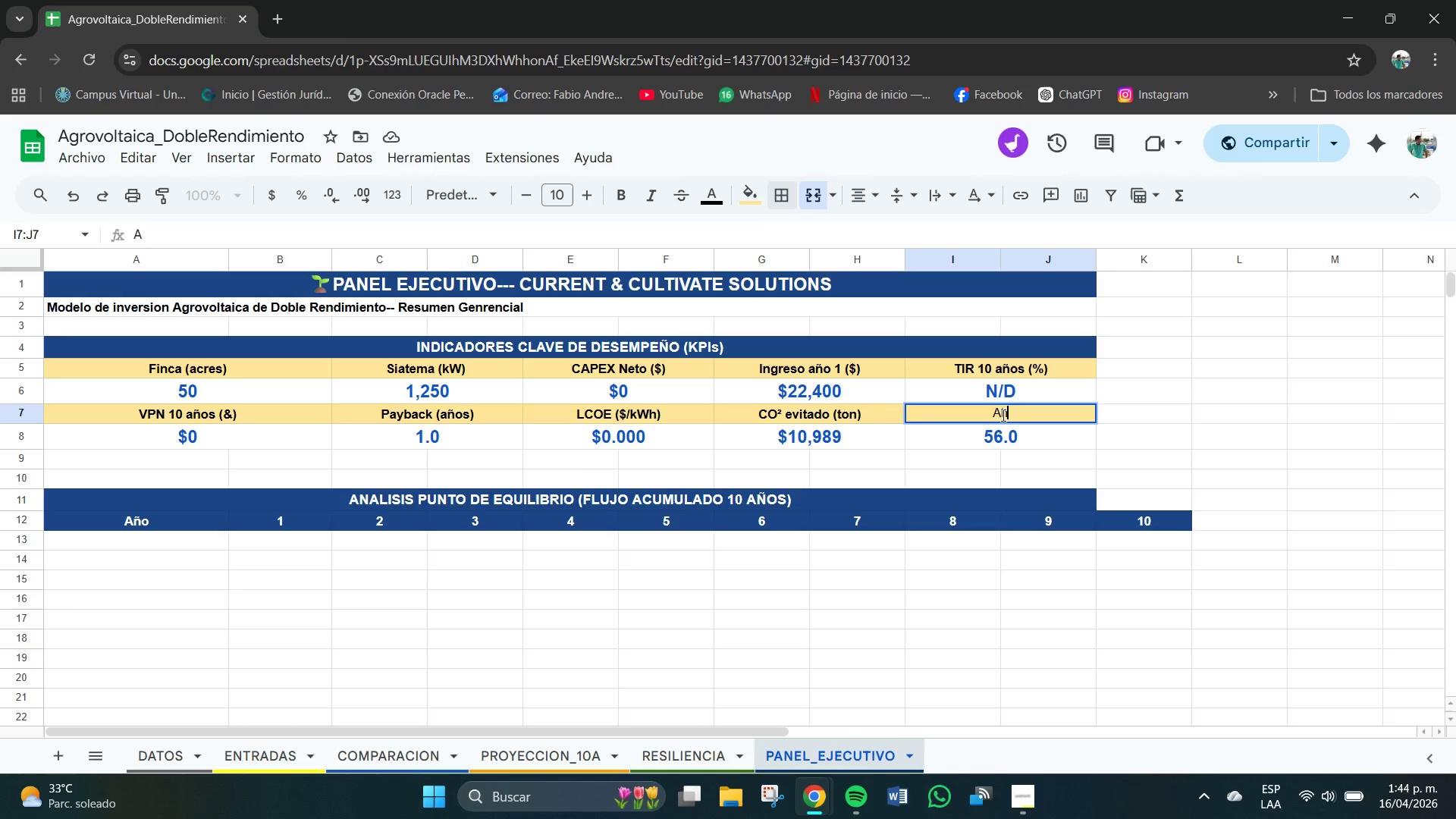 
key(H)
 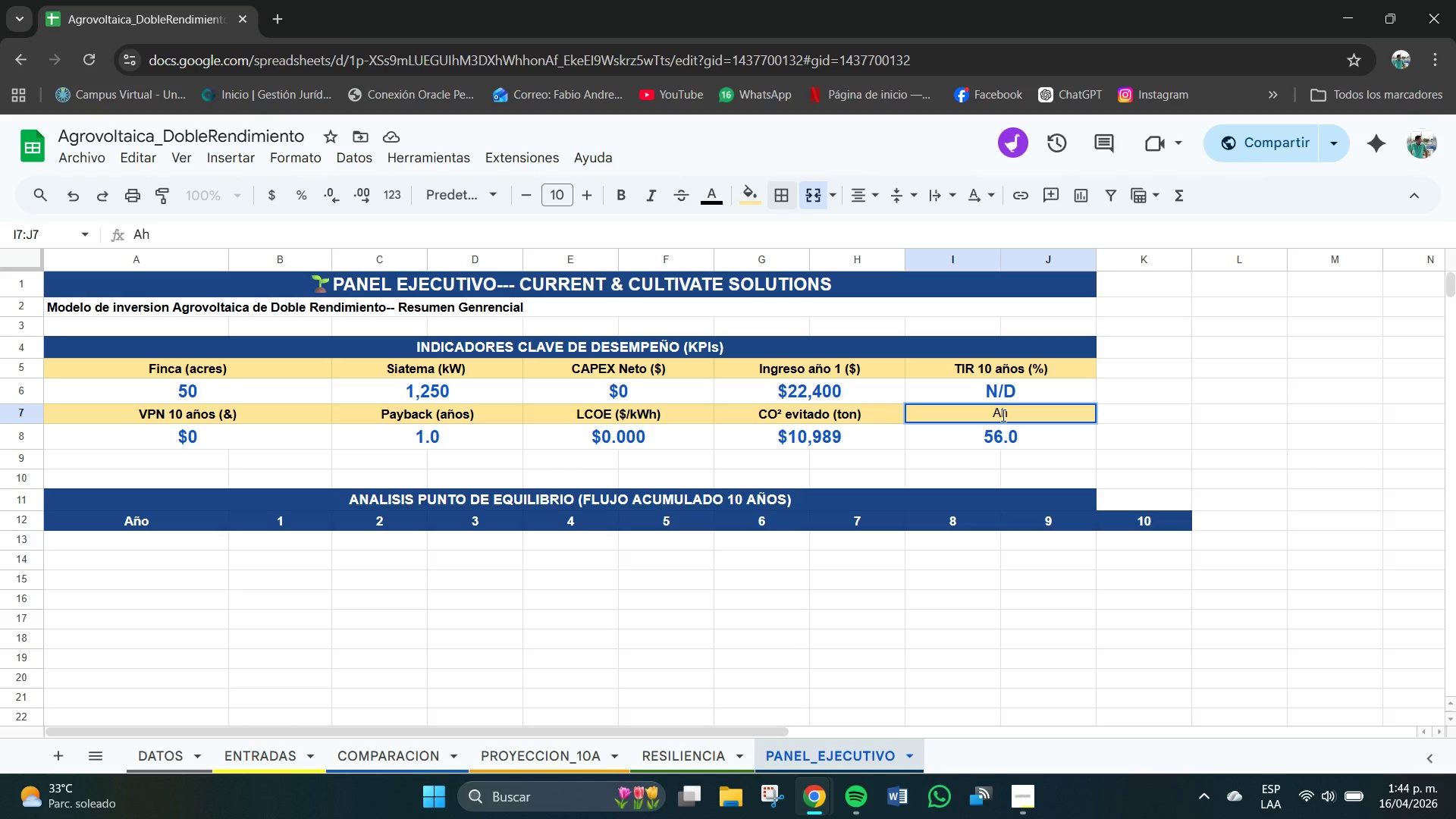 
key(Backspace)
 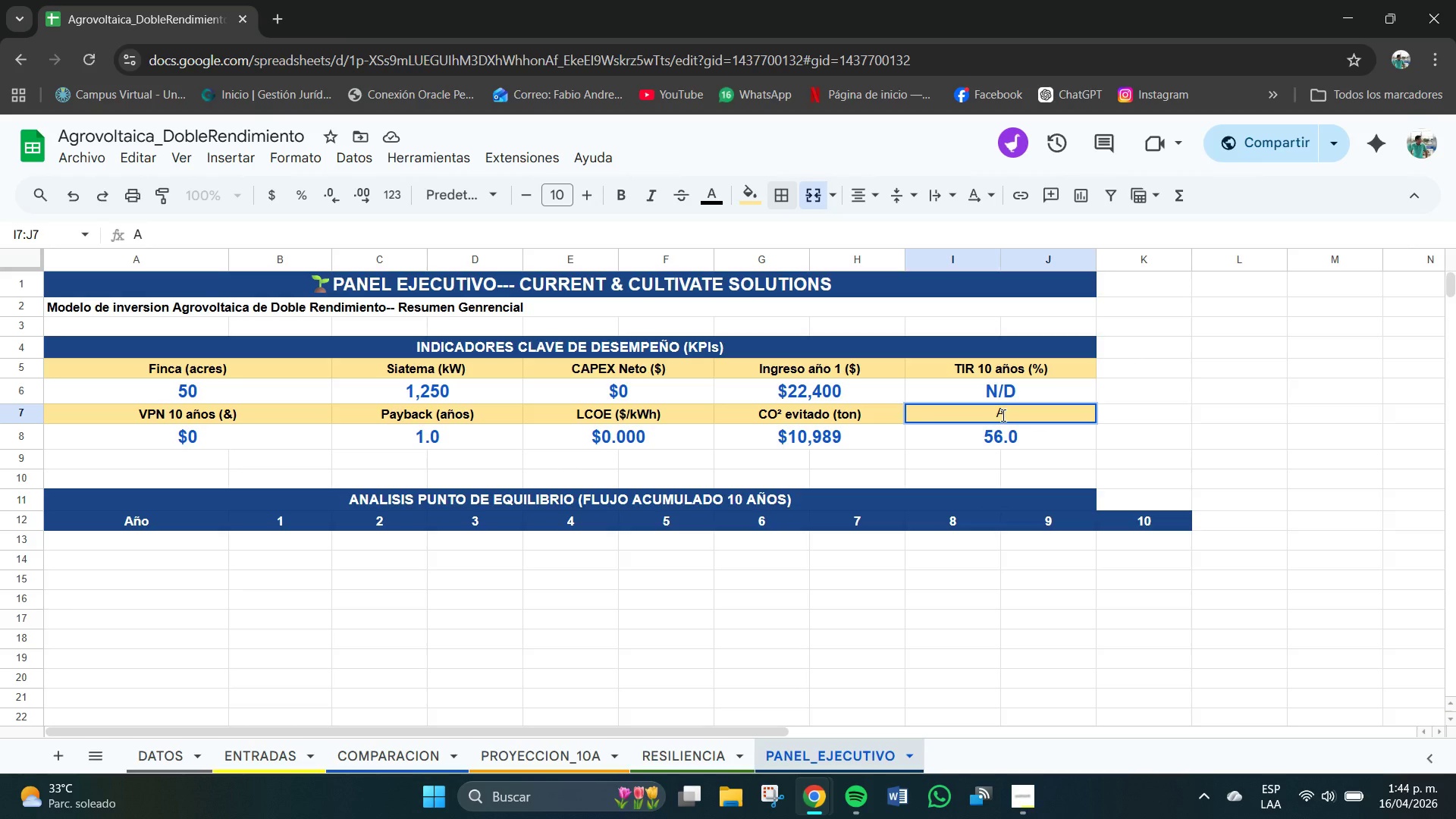 
key(Backspace)
 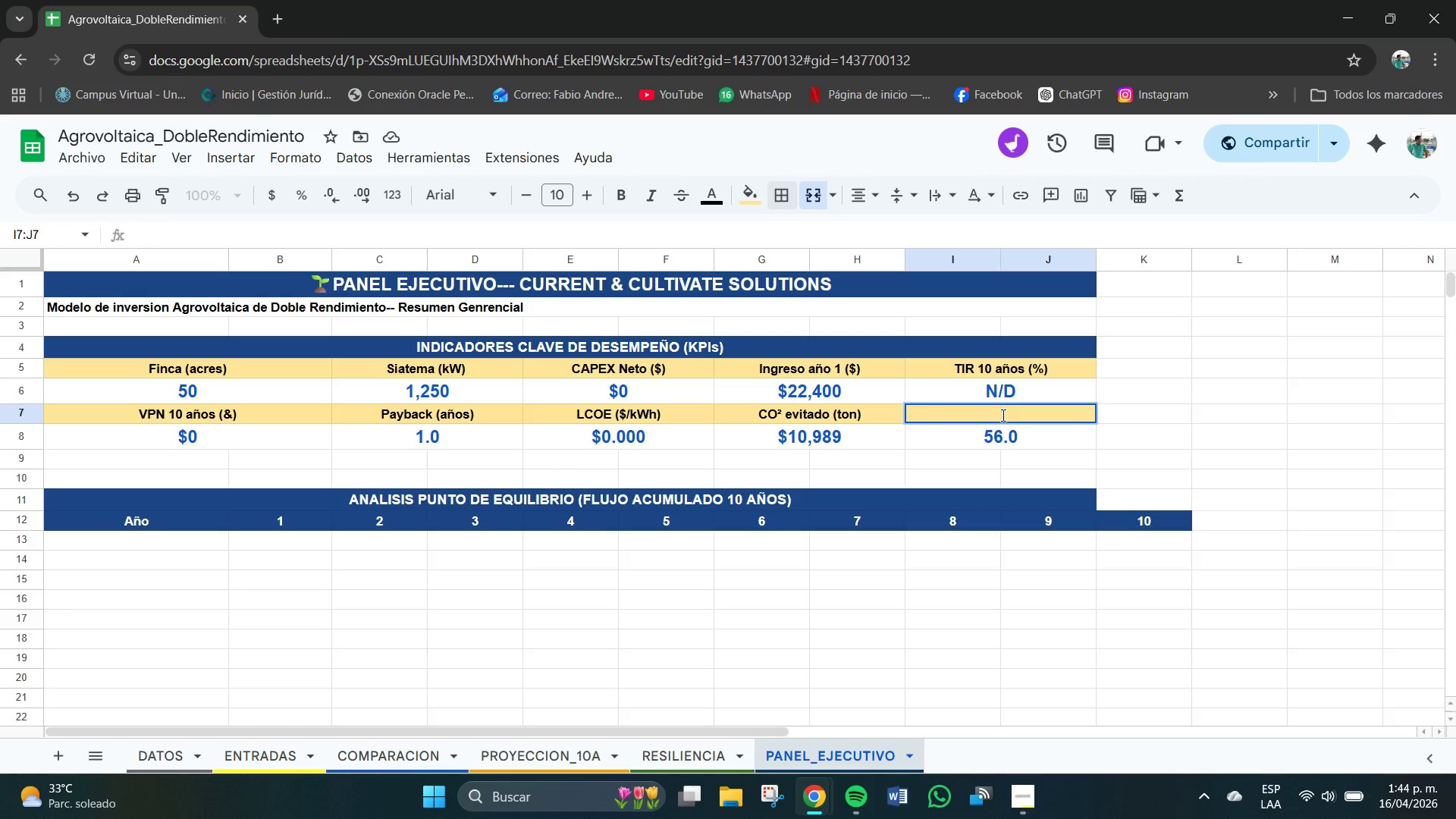 
key(Control+B)
 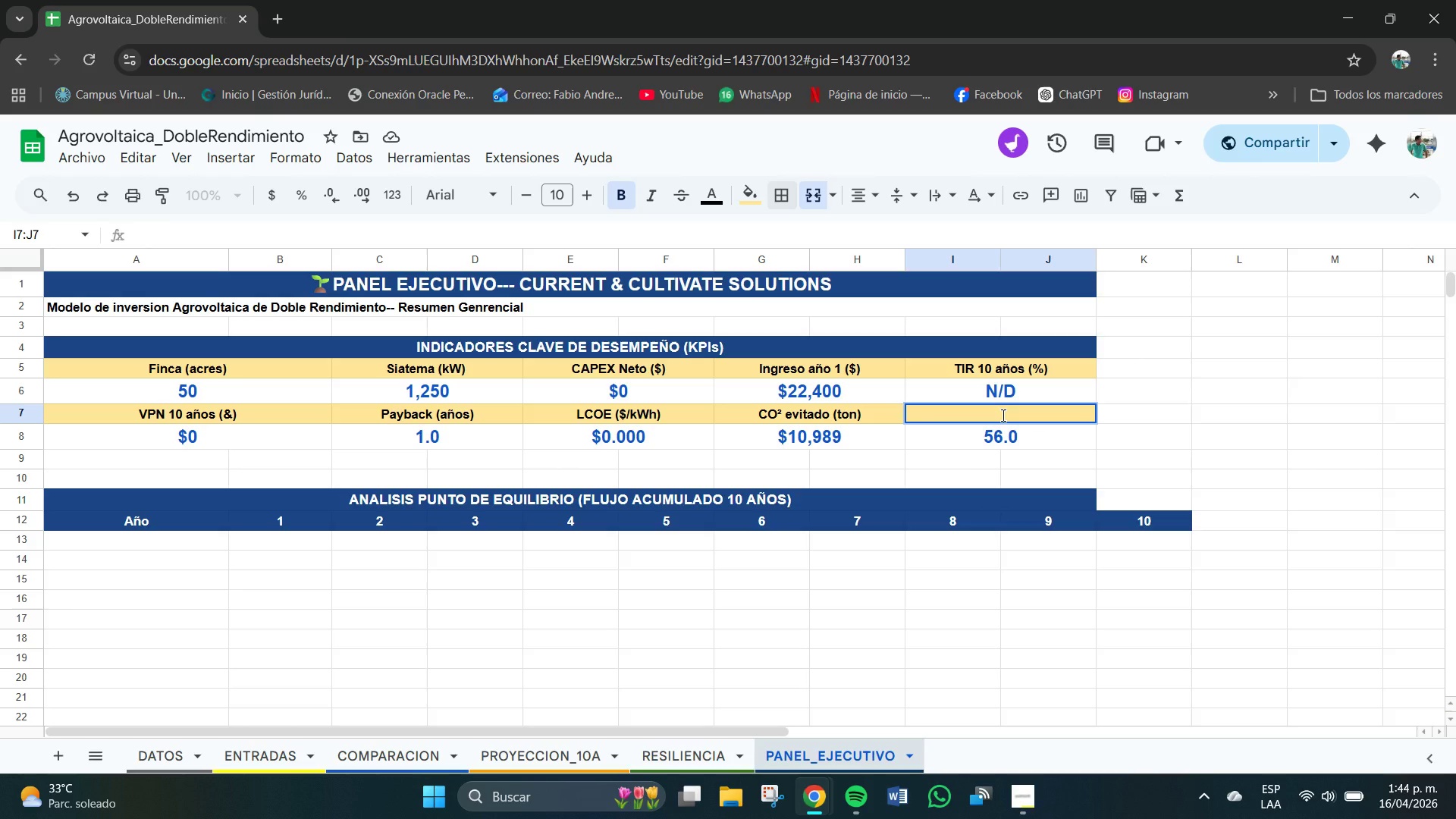 
type(Arro)
 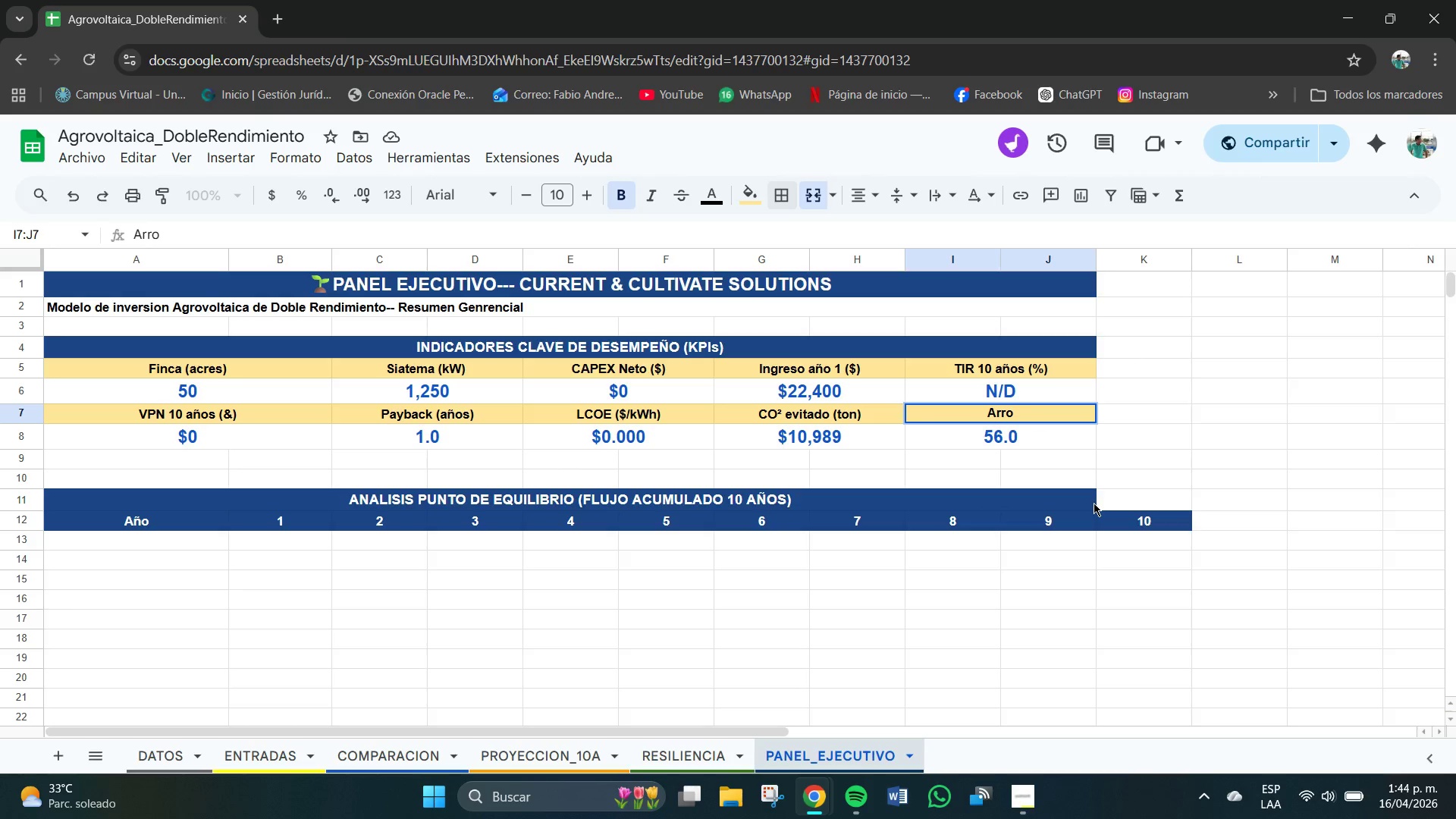 
key(Backspace)
key(Backspace)
key(Backspace)
type(horro agua total *Mgal9)
 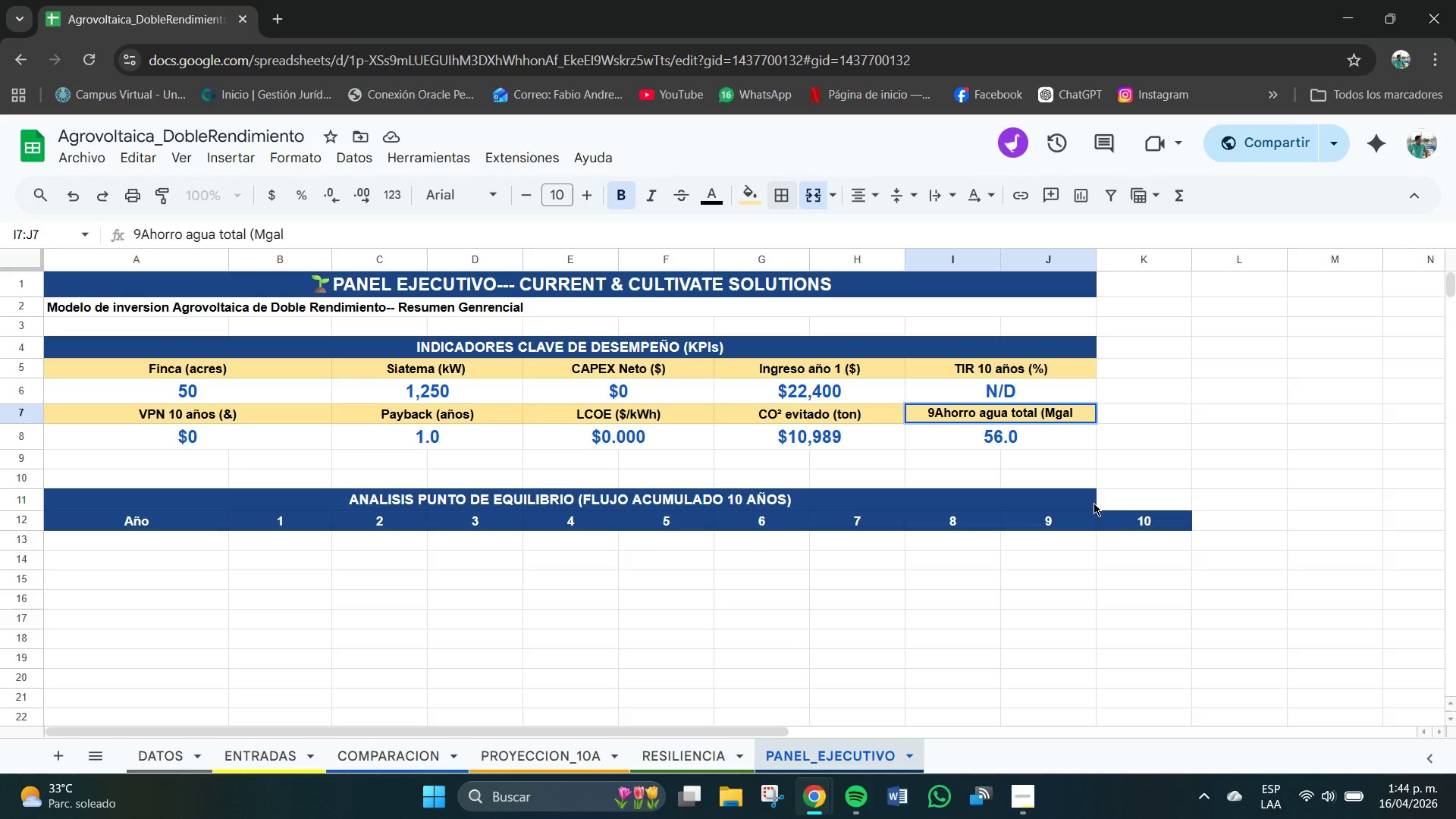 
 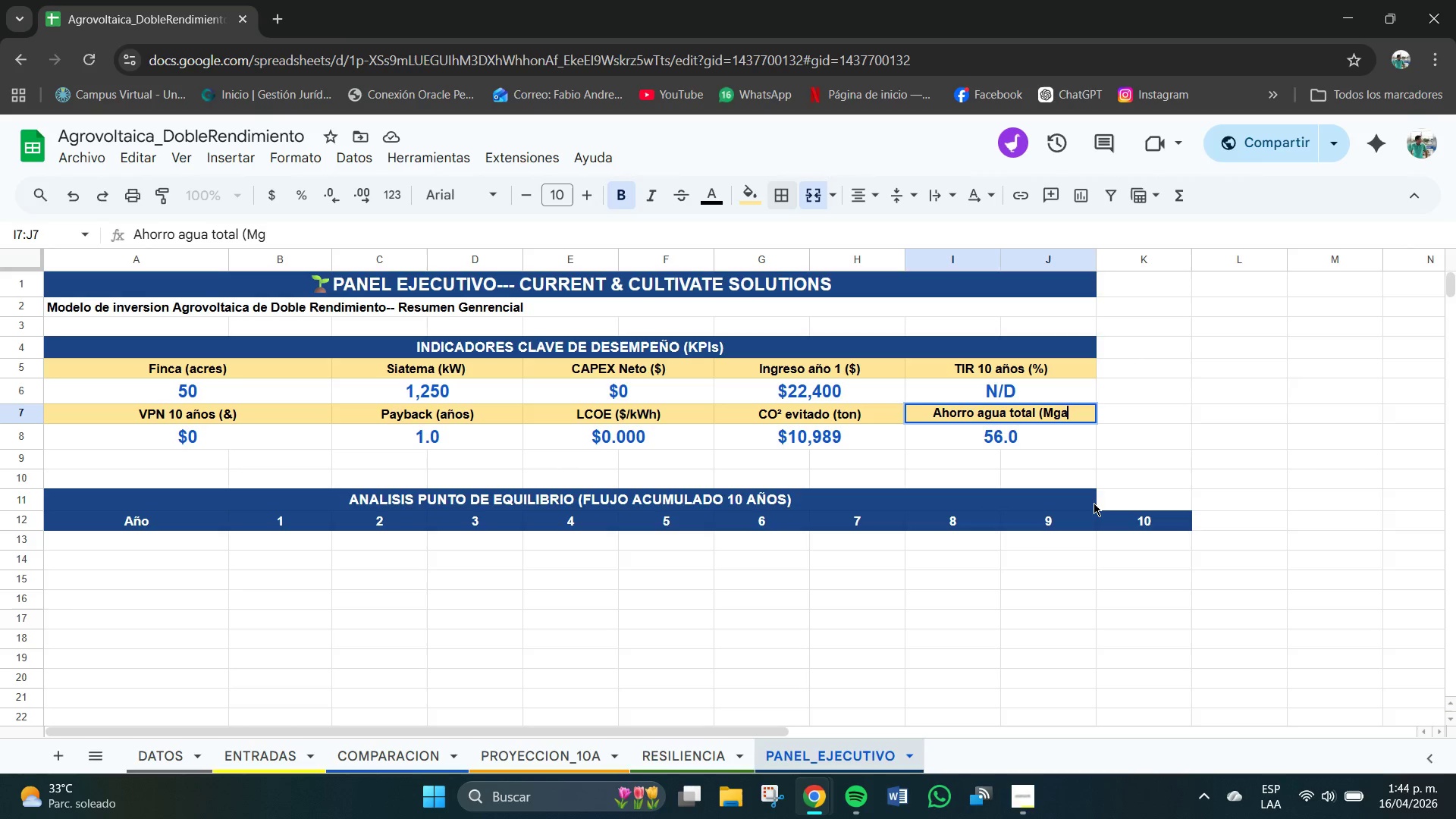 
hold_key(key=ArrowUp, duration=0.61)
 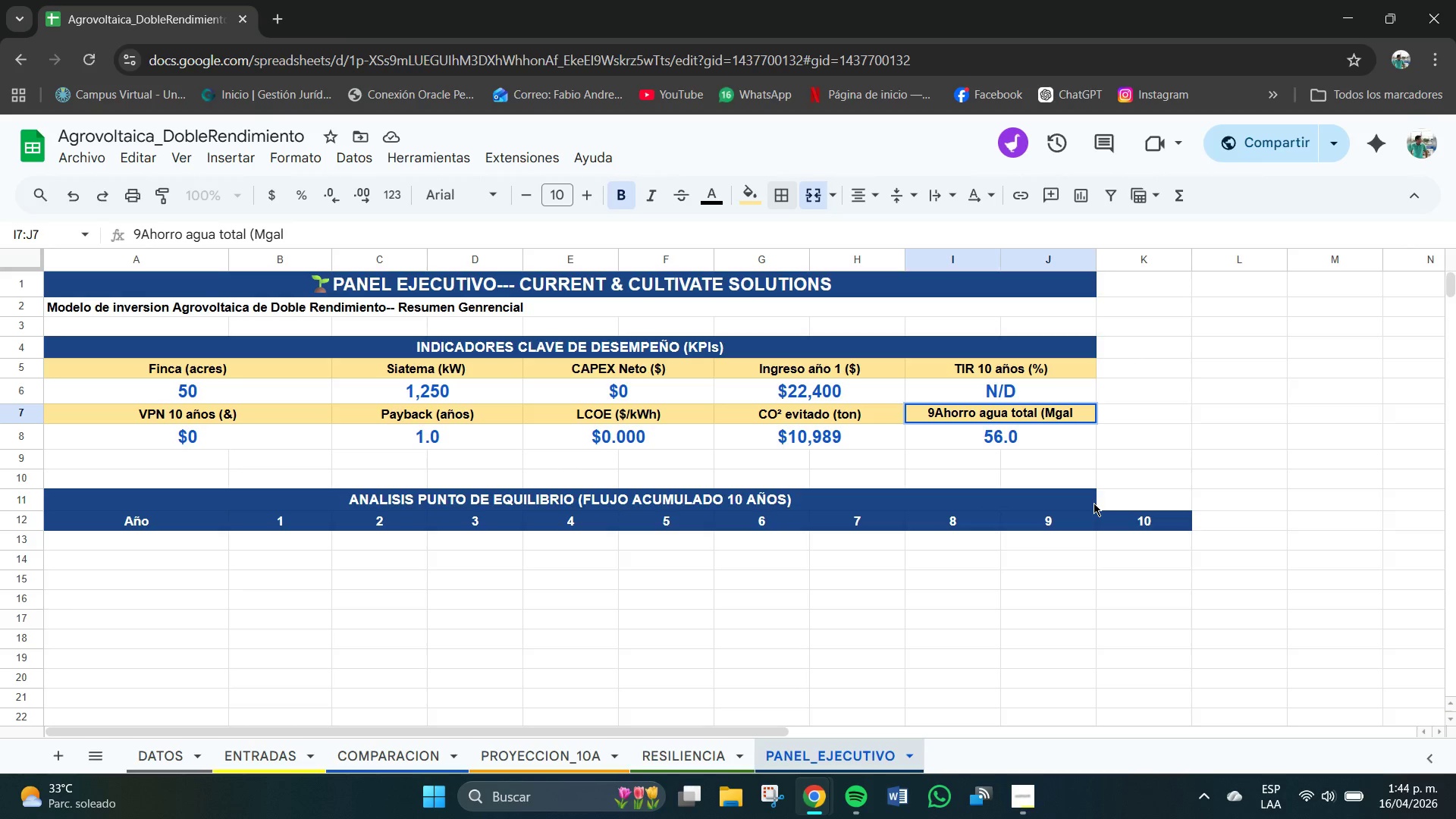 
key(Enter)
 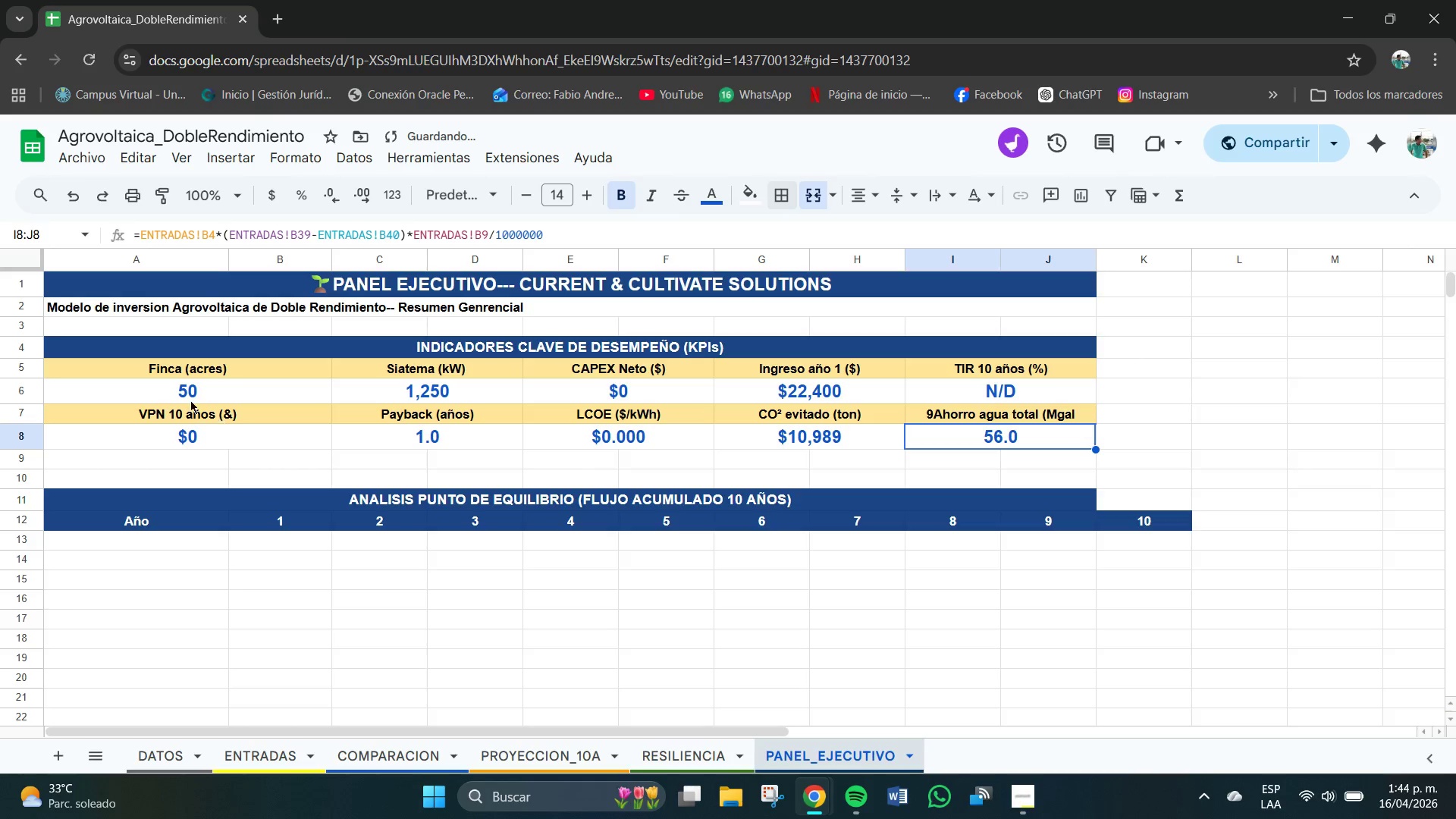 
left_click_drag(start_coordinate=[74, 346], to_coordinate=[1015, 372])
 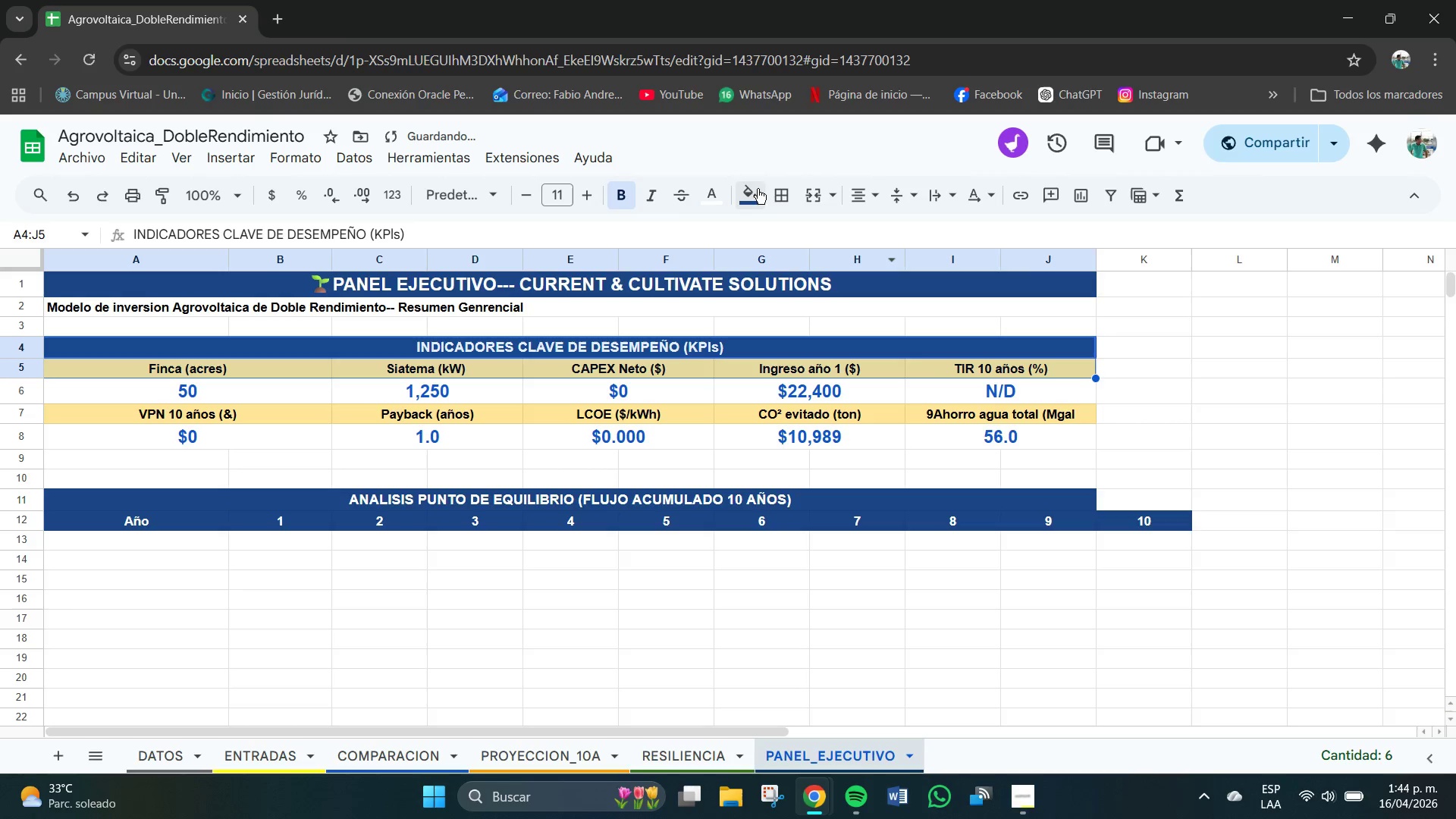 
left_click([776, 193])
 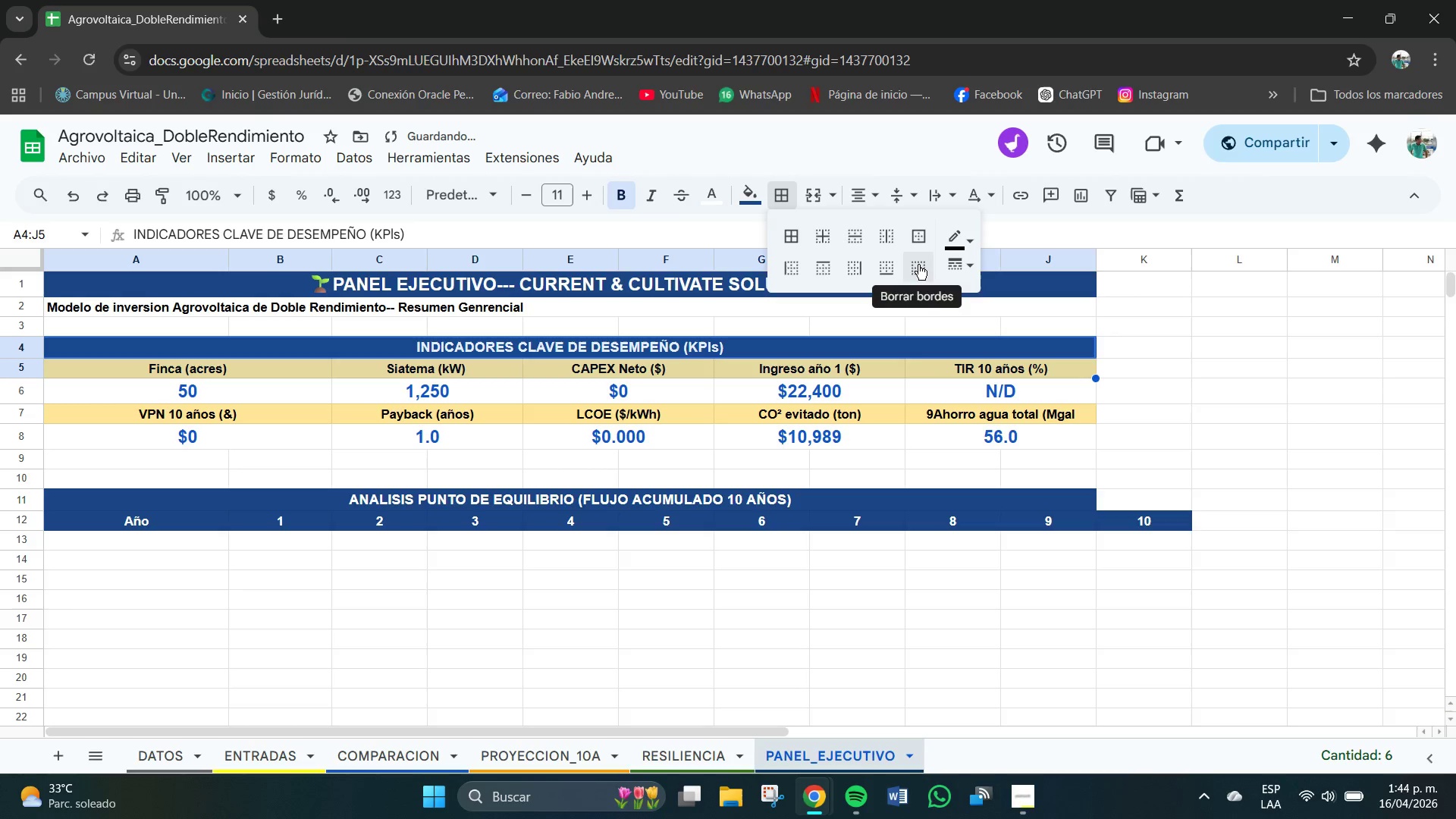 
left_click([918, 265])
 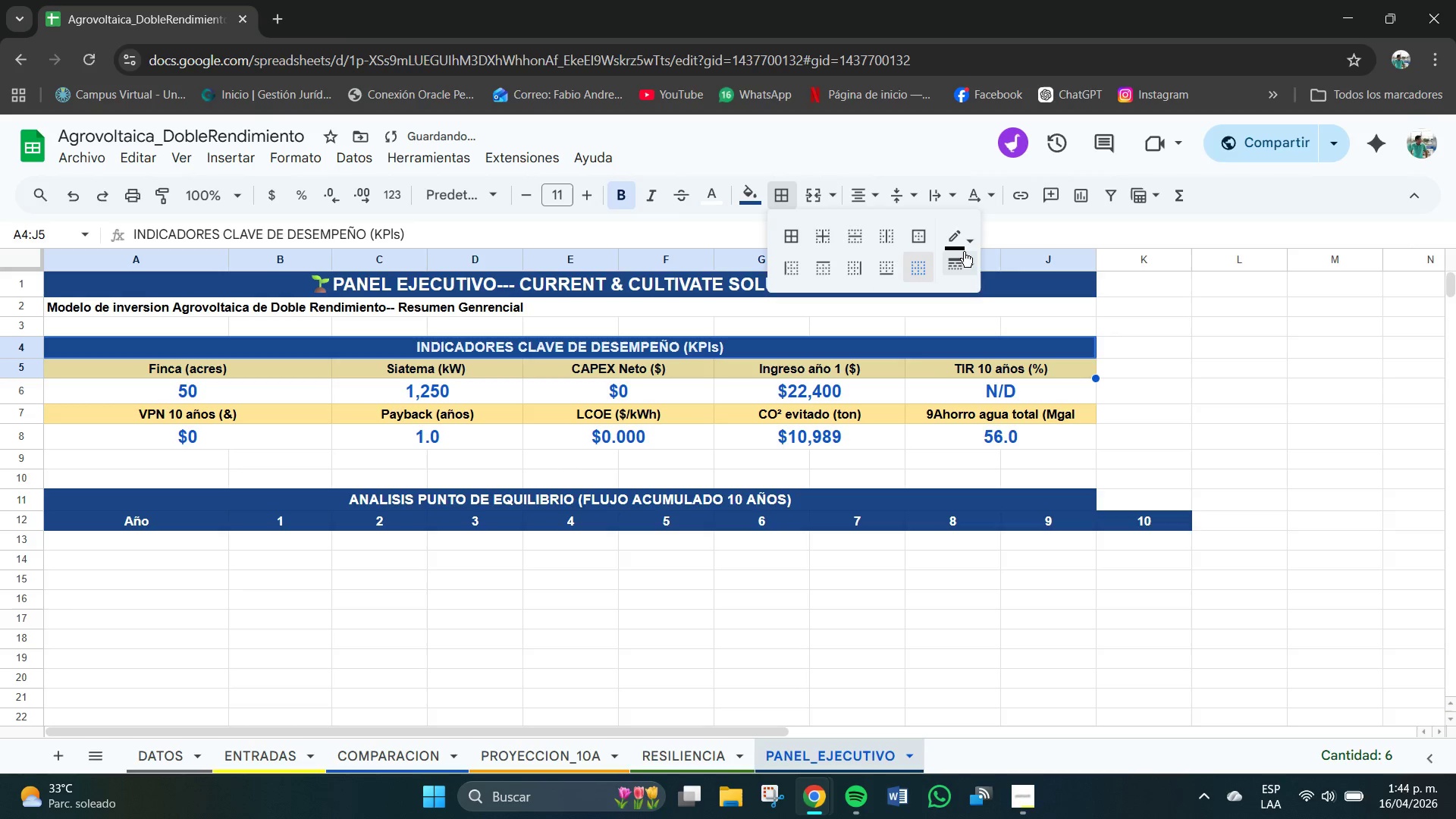 
left_click([789, 239])
 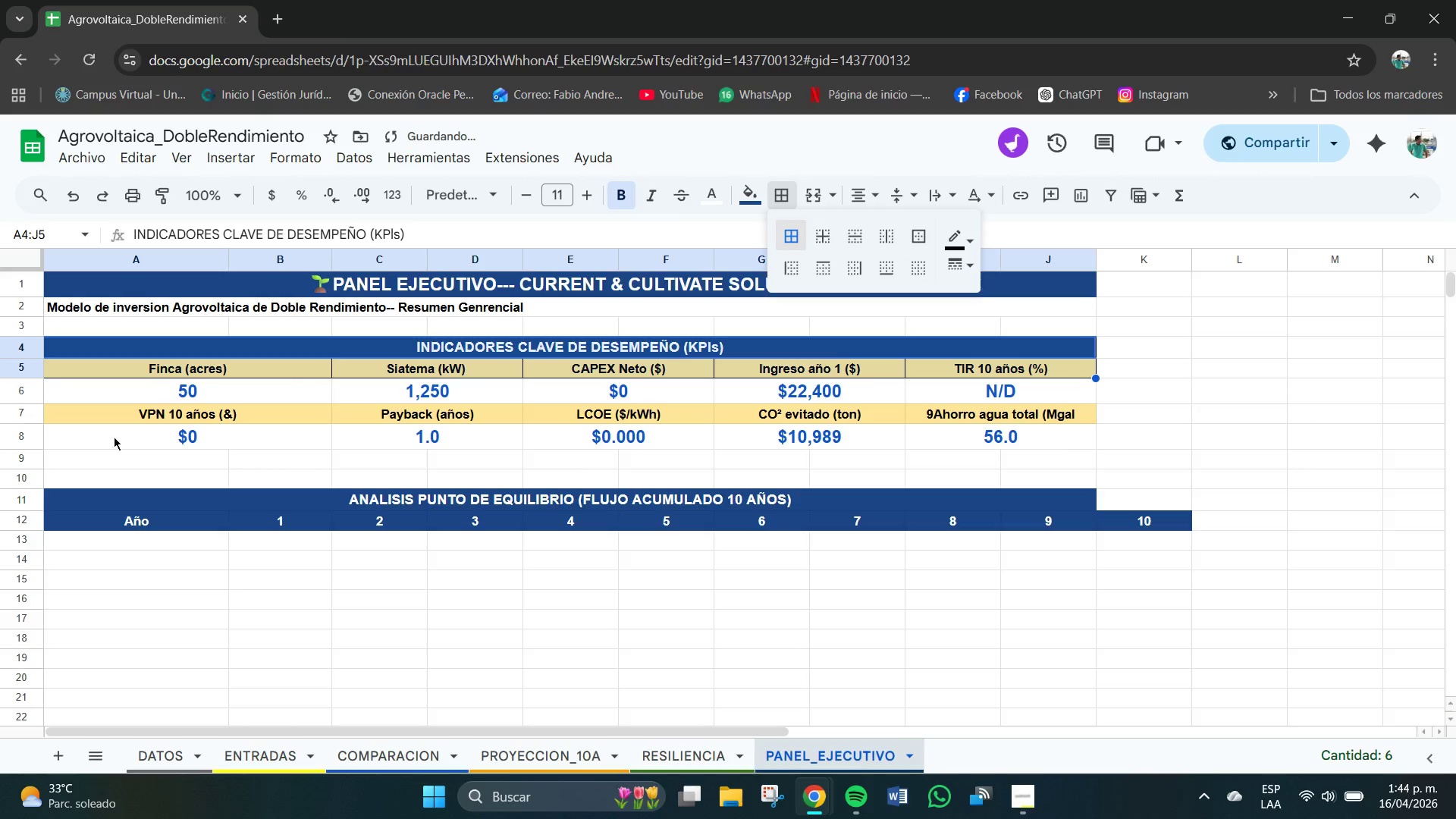 
left_click_drag(start_coordinate=[112, 420], to_coordinate=[1016, 416])
 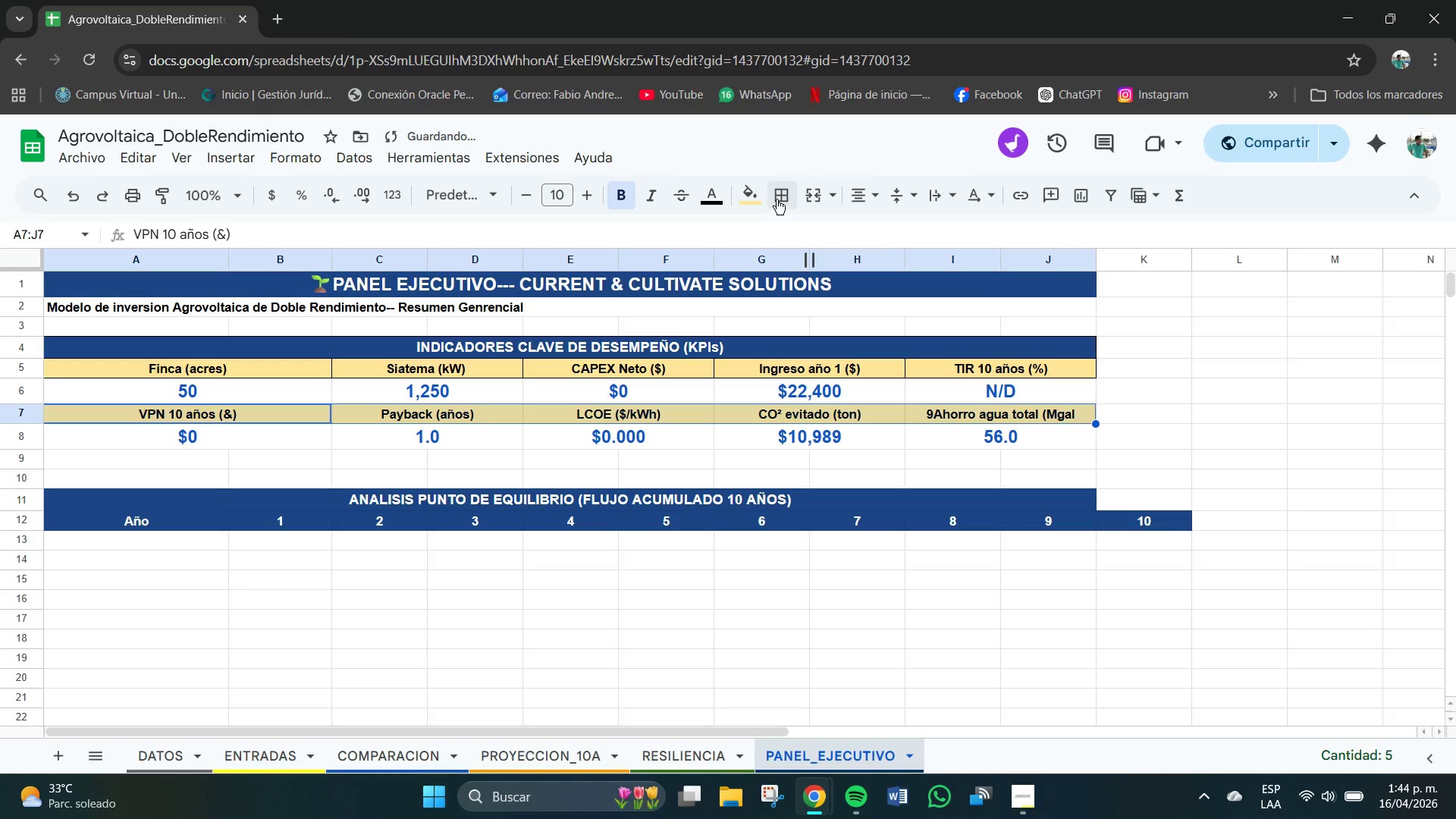 
left_click([780, 193])
 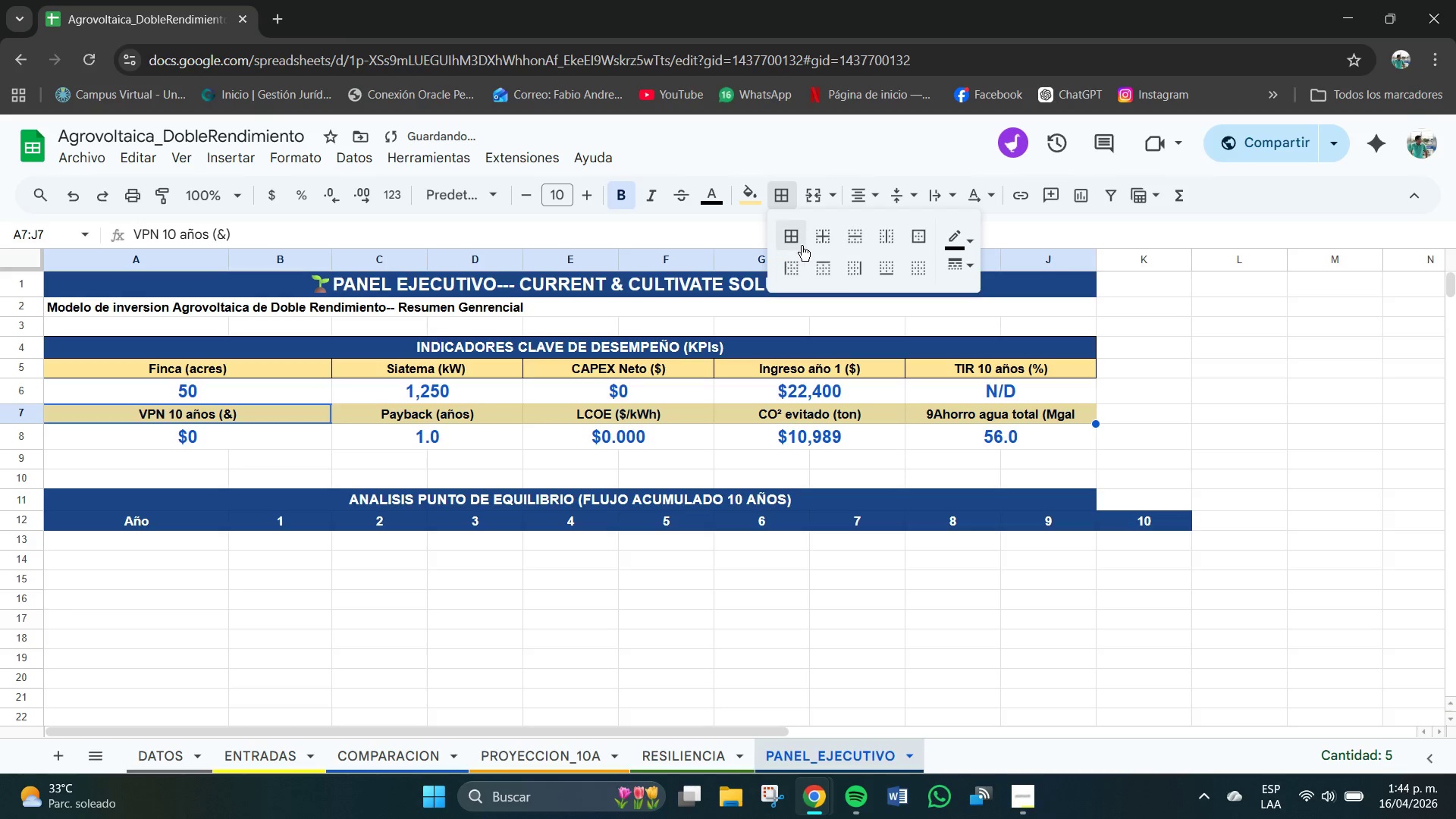 
left_click([797, 238])
 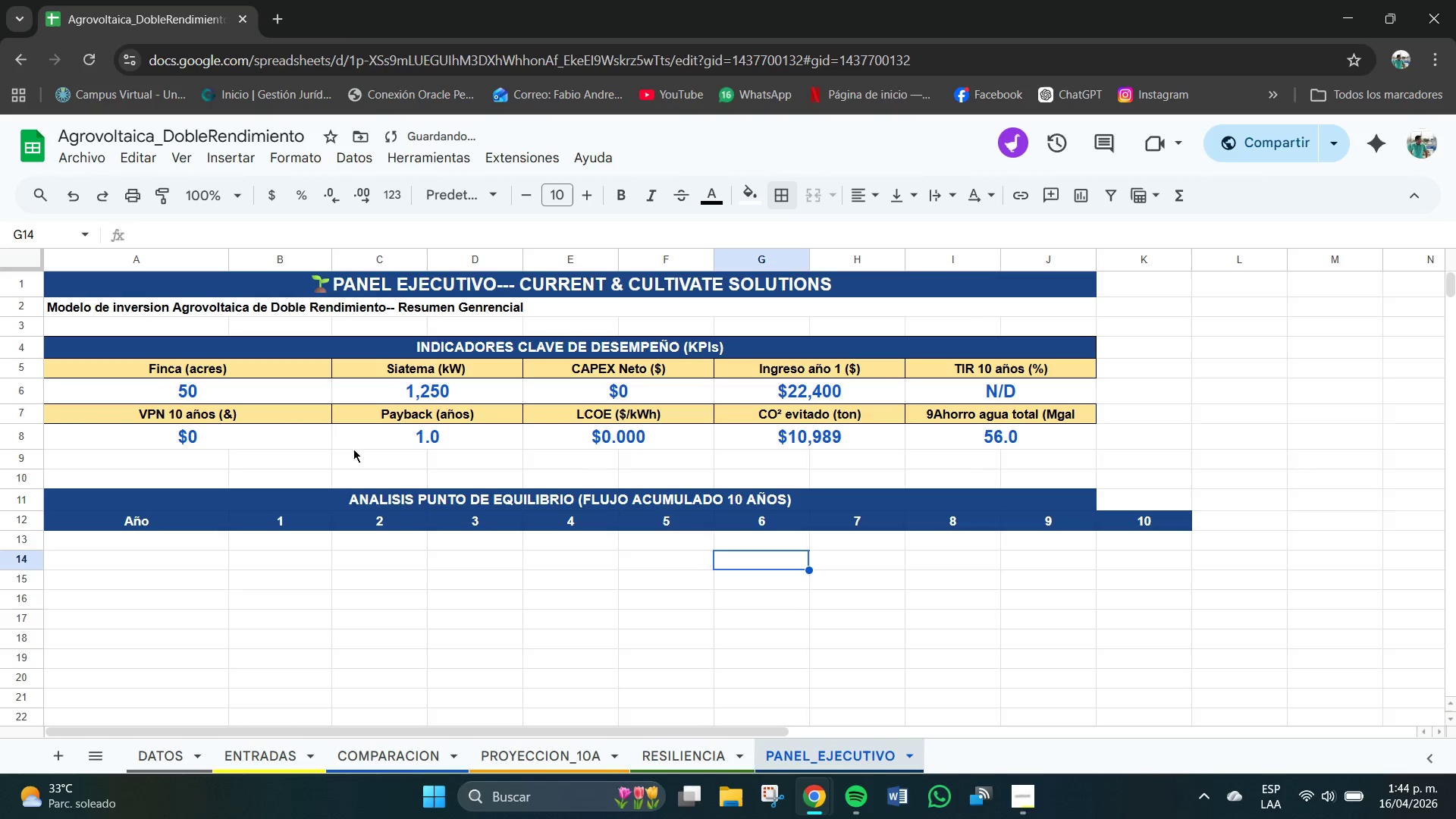 
scroll: coordinate [257, 582], scroll_direction: down, amount: 1.0
 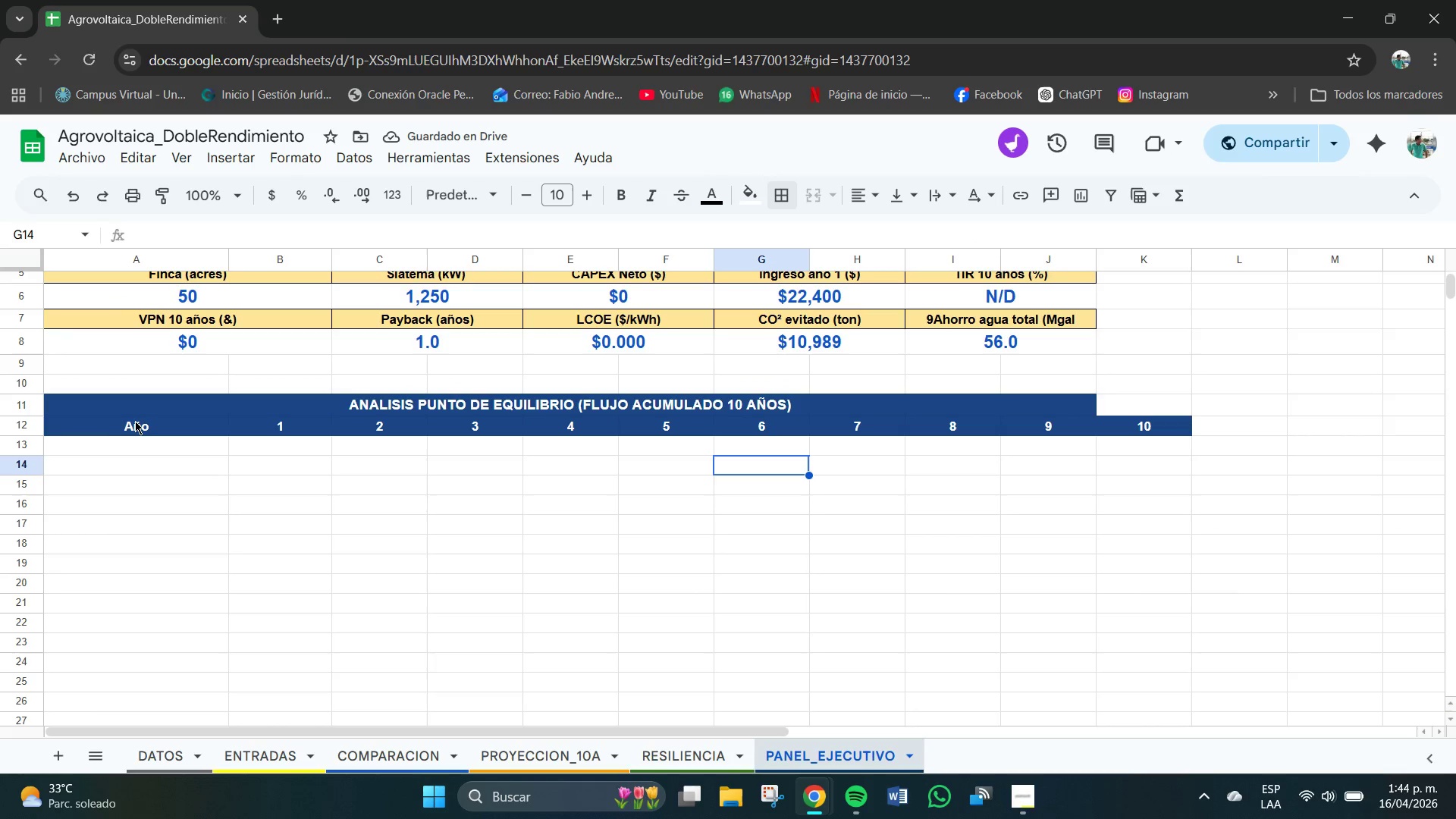 
left_click_drag(start_coordinate=[105, 419], to_coordinate=[1166, 433])
 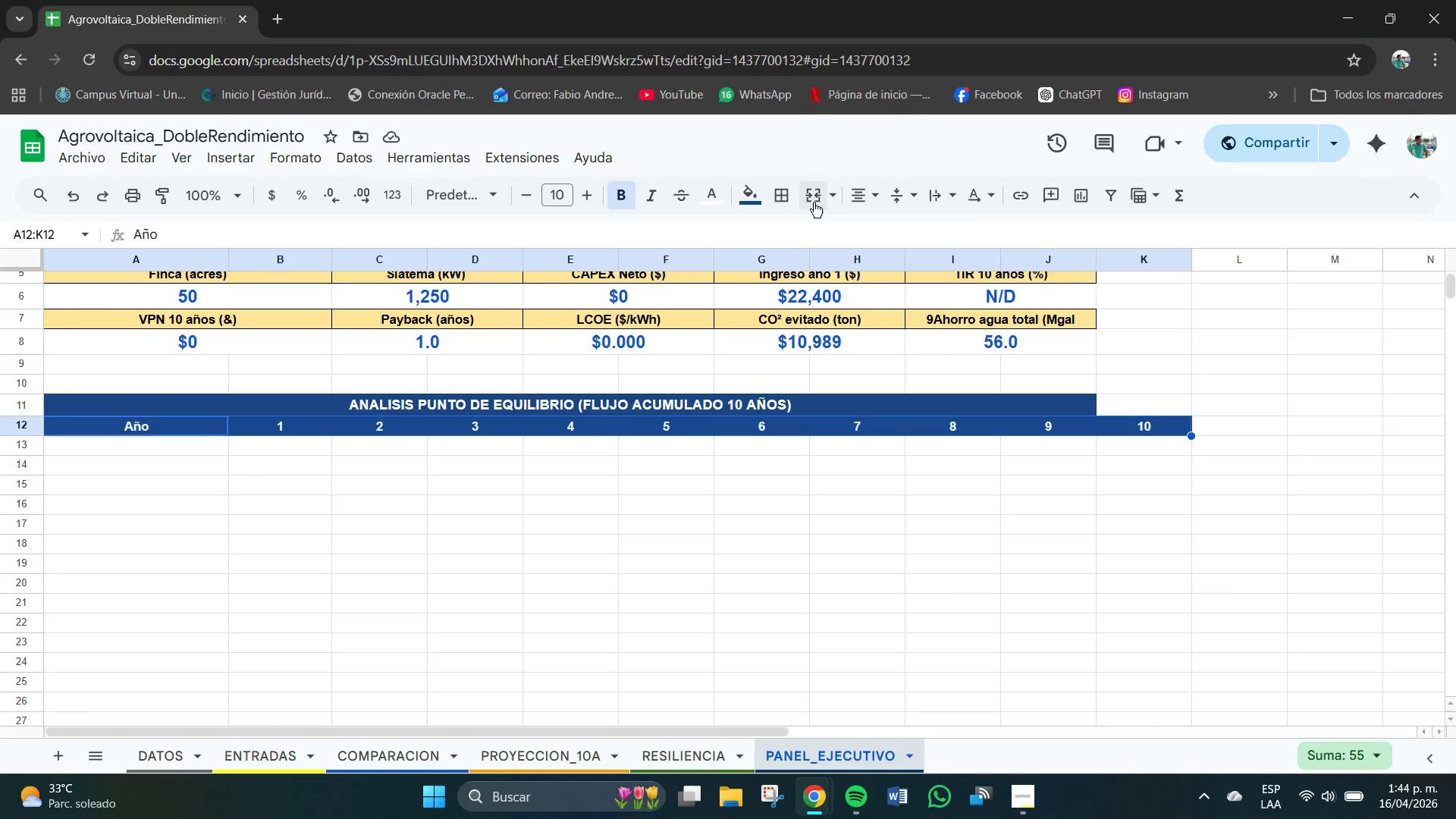 
left_click([778, 187])
 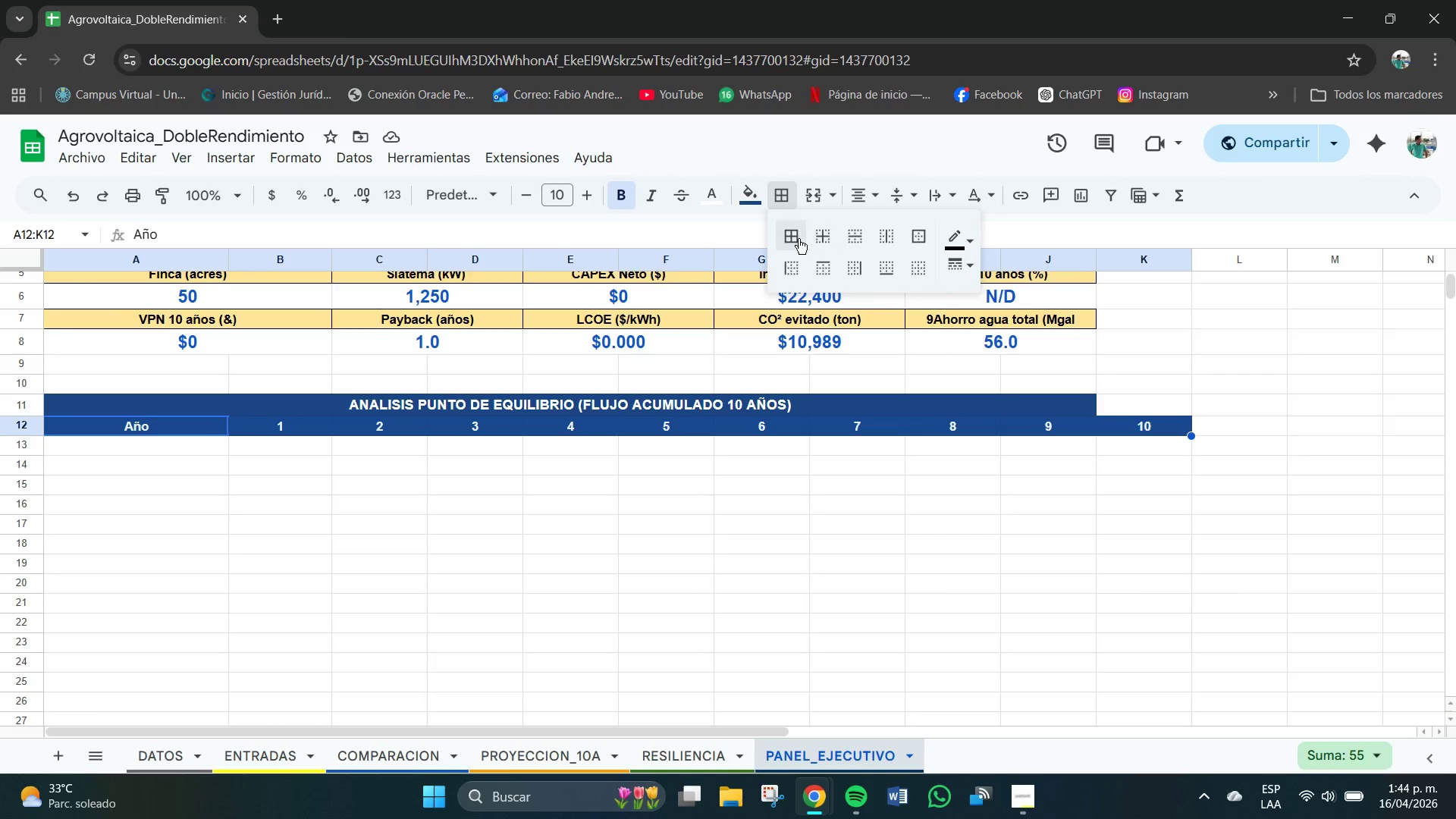 
left_click([792, 240])
 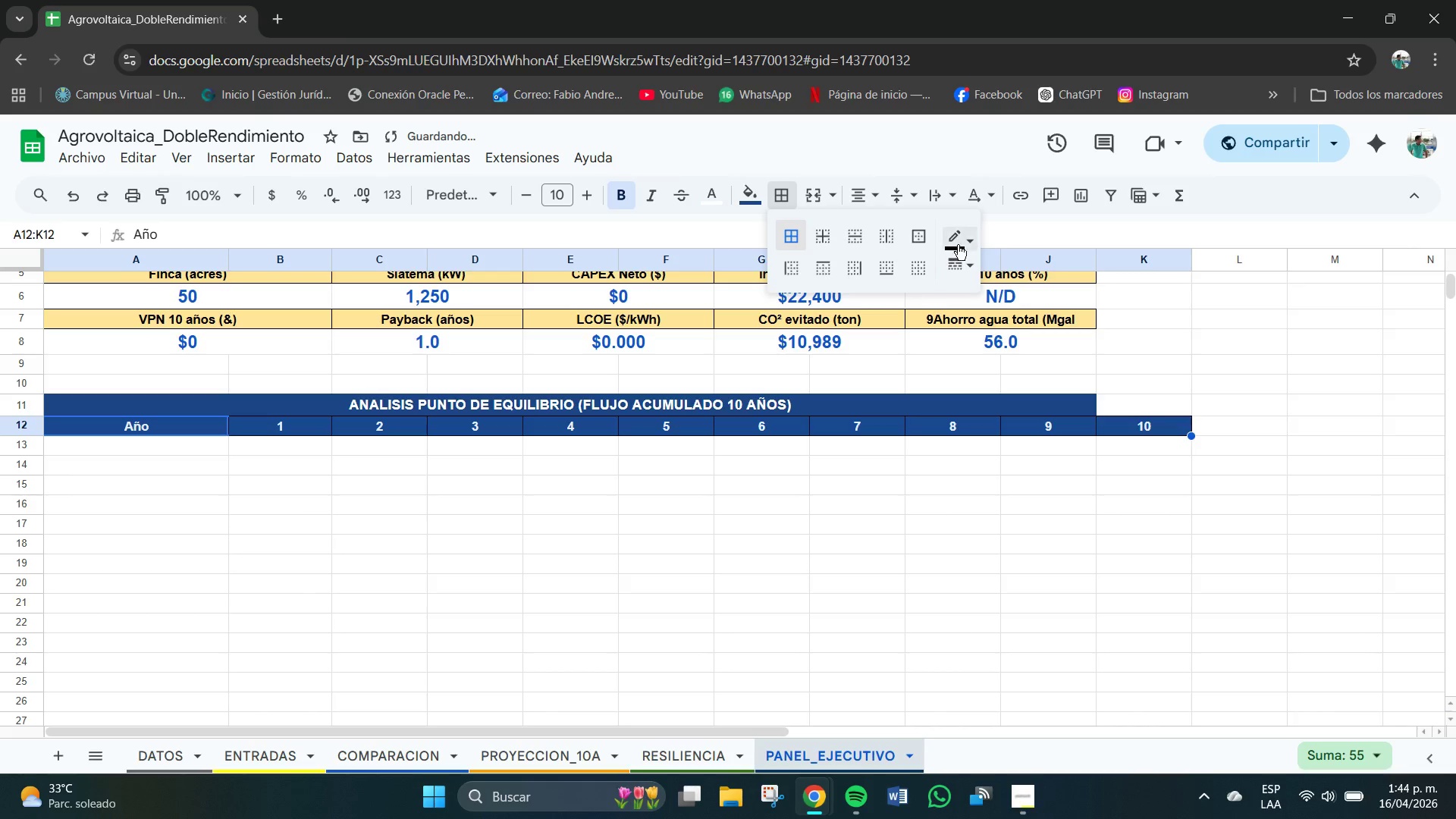 
left_click([968, 237])
 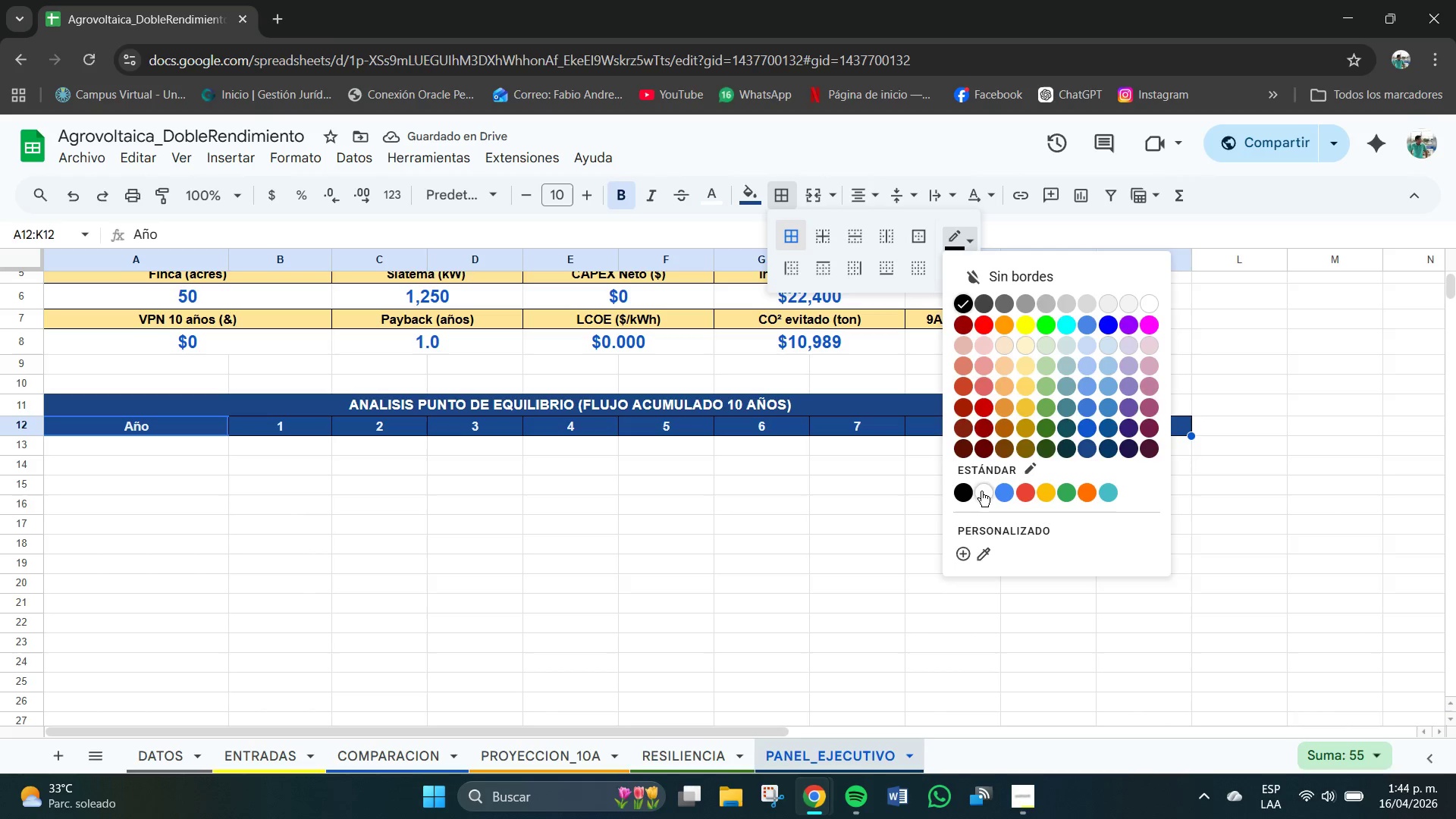 
double_click([645, 497])
 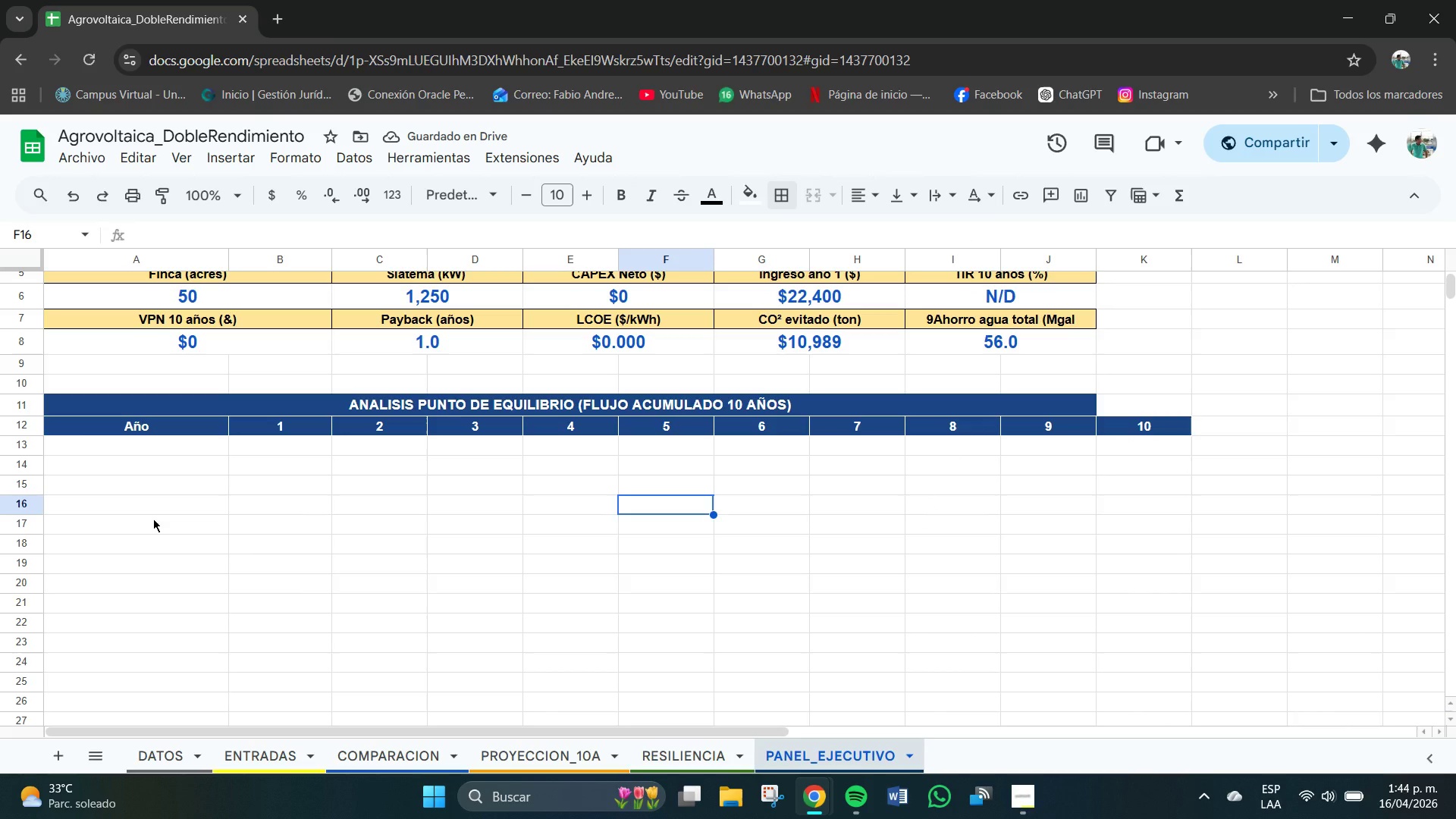 
wait(5.8)
 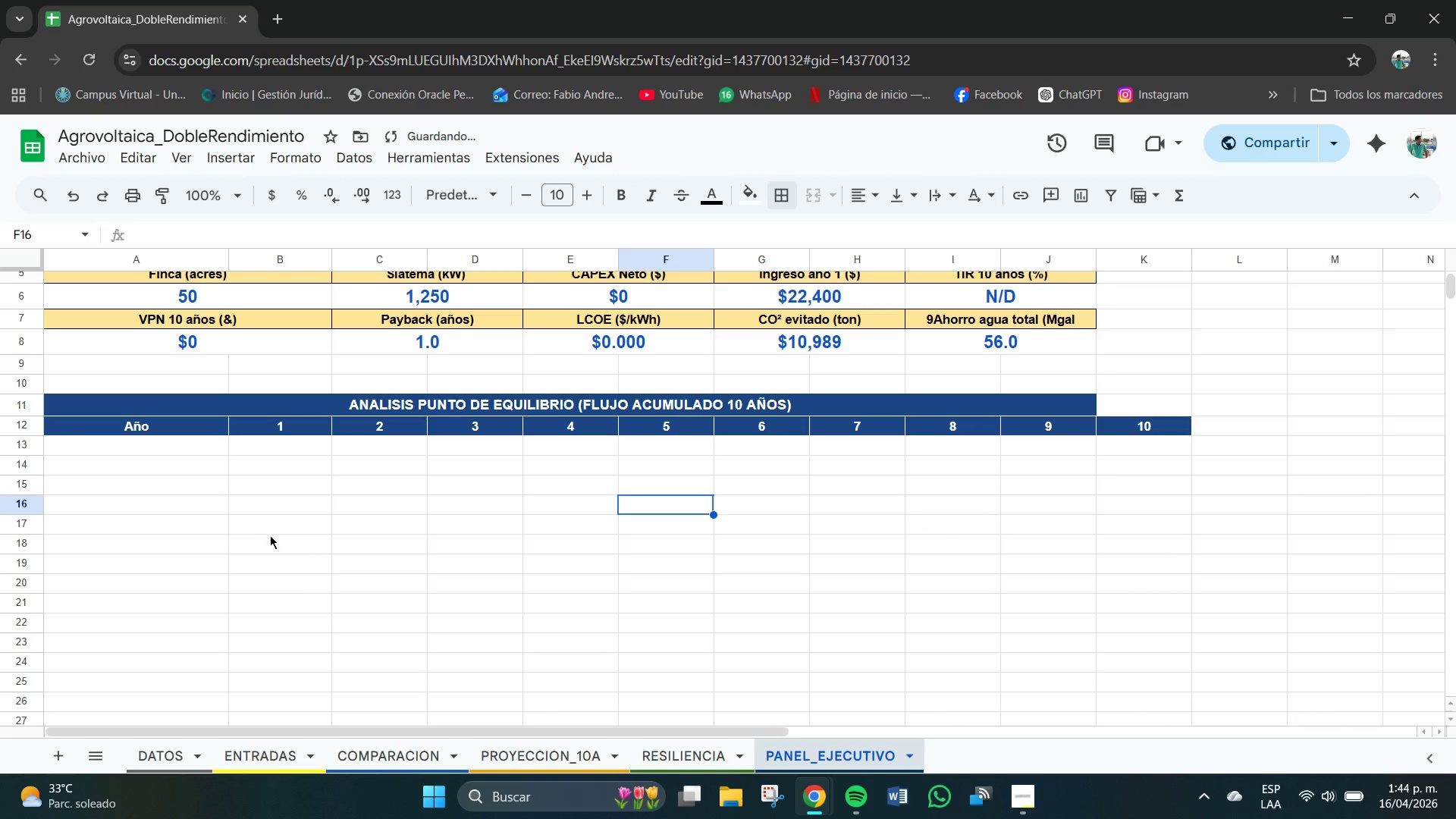 
double_click([131, 448])
 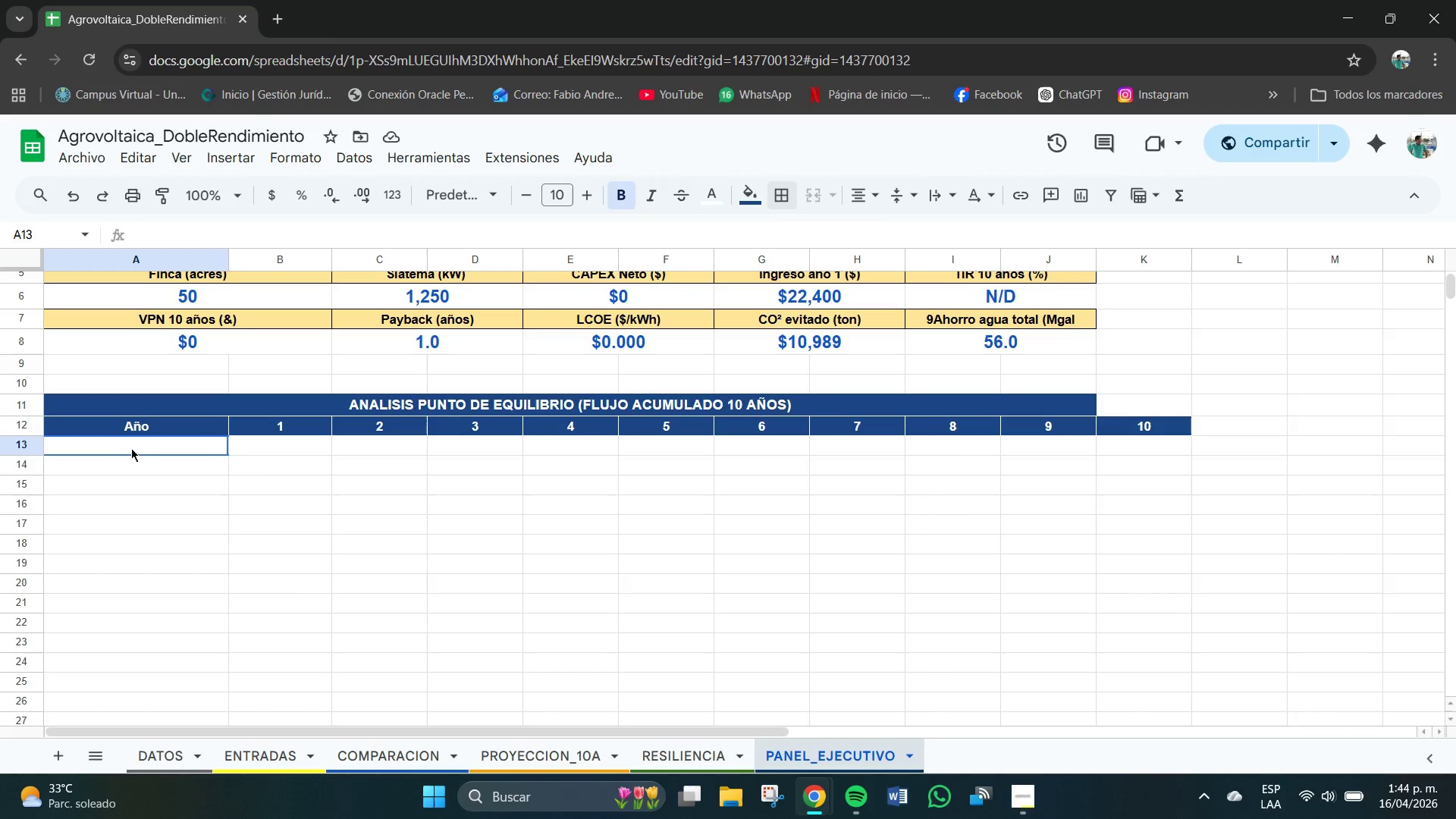 
triple_click([131, 448])
 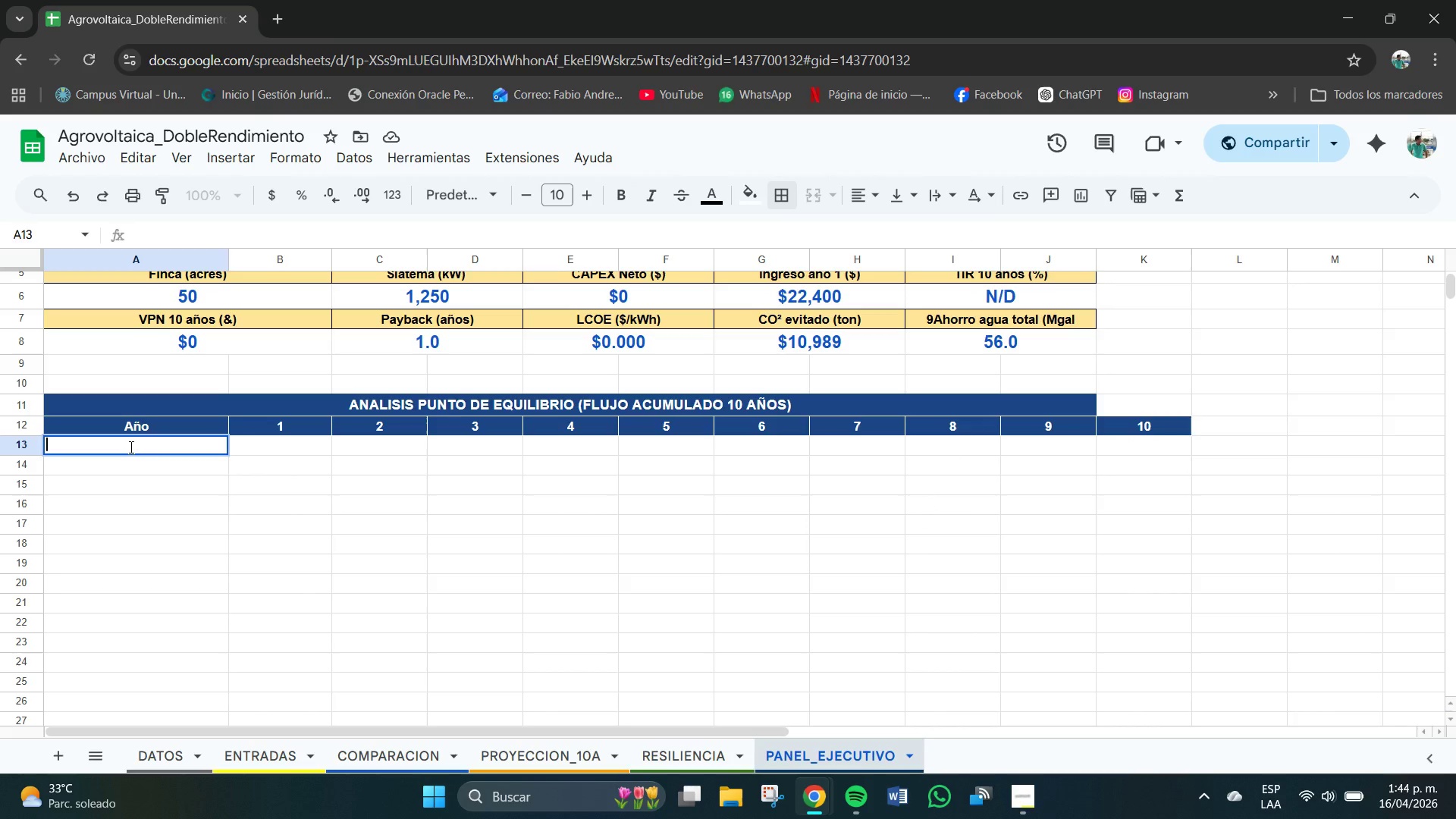 
key(CapsLock)
 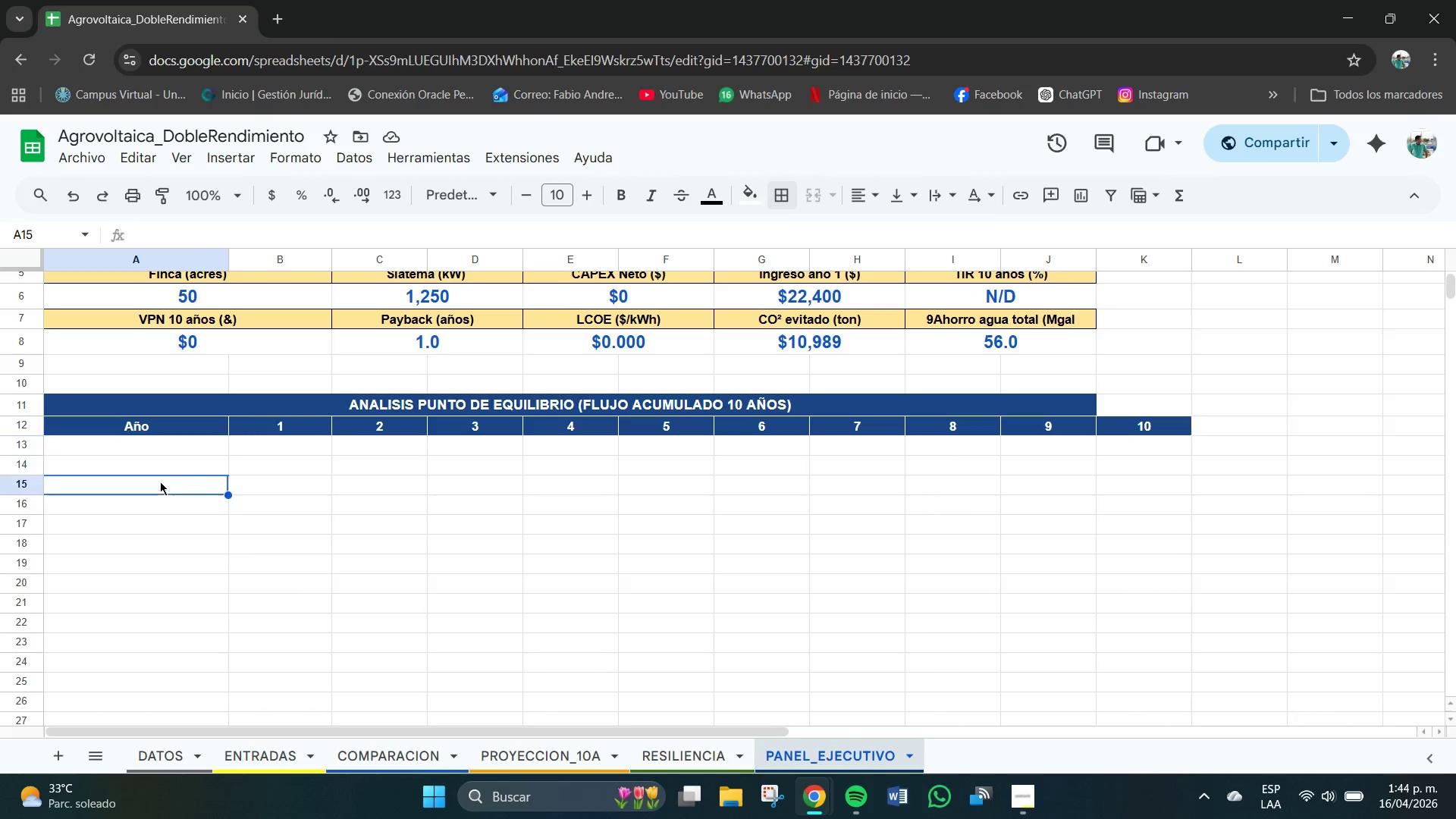 
double_click([158, 447])
 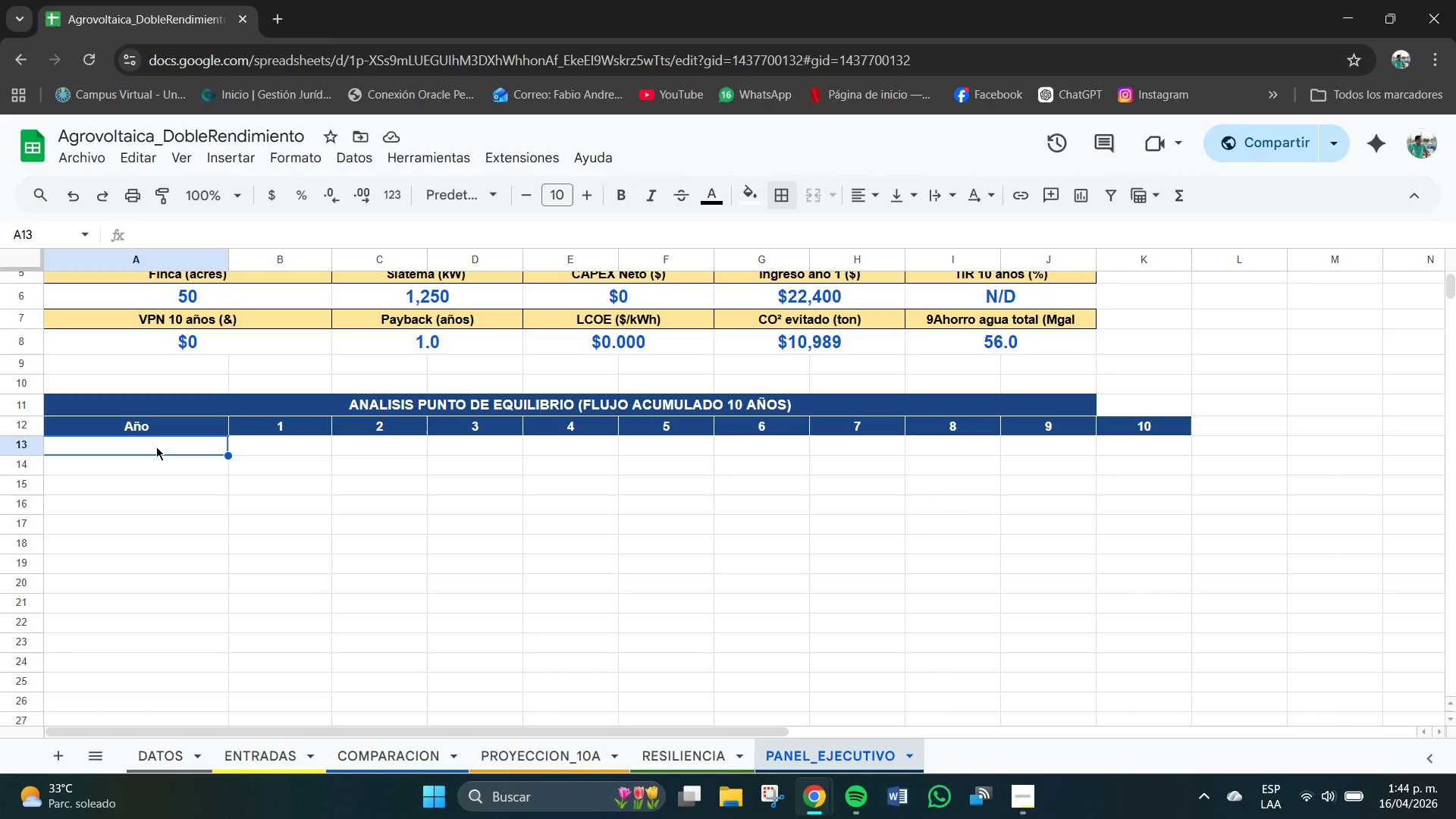 
type(fLUJ)
key(Backspace)
key(Backspace)
key(Backspace)
key(Backspace)
type(Fjuo)
key(Backspace)
key(Backspace)
key(Backspace)
type(lujpo)
key(Backspace)
key(Backspace)
type(o Neto *$()
 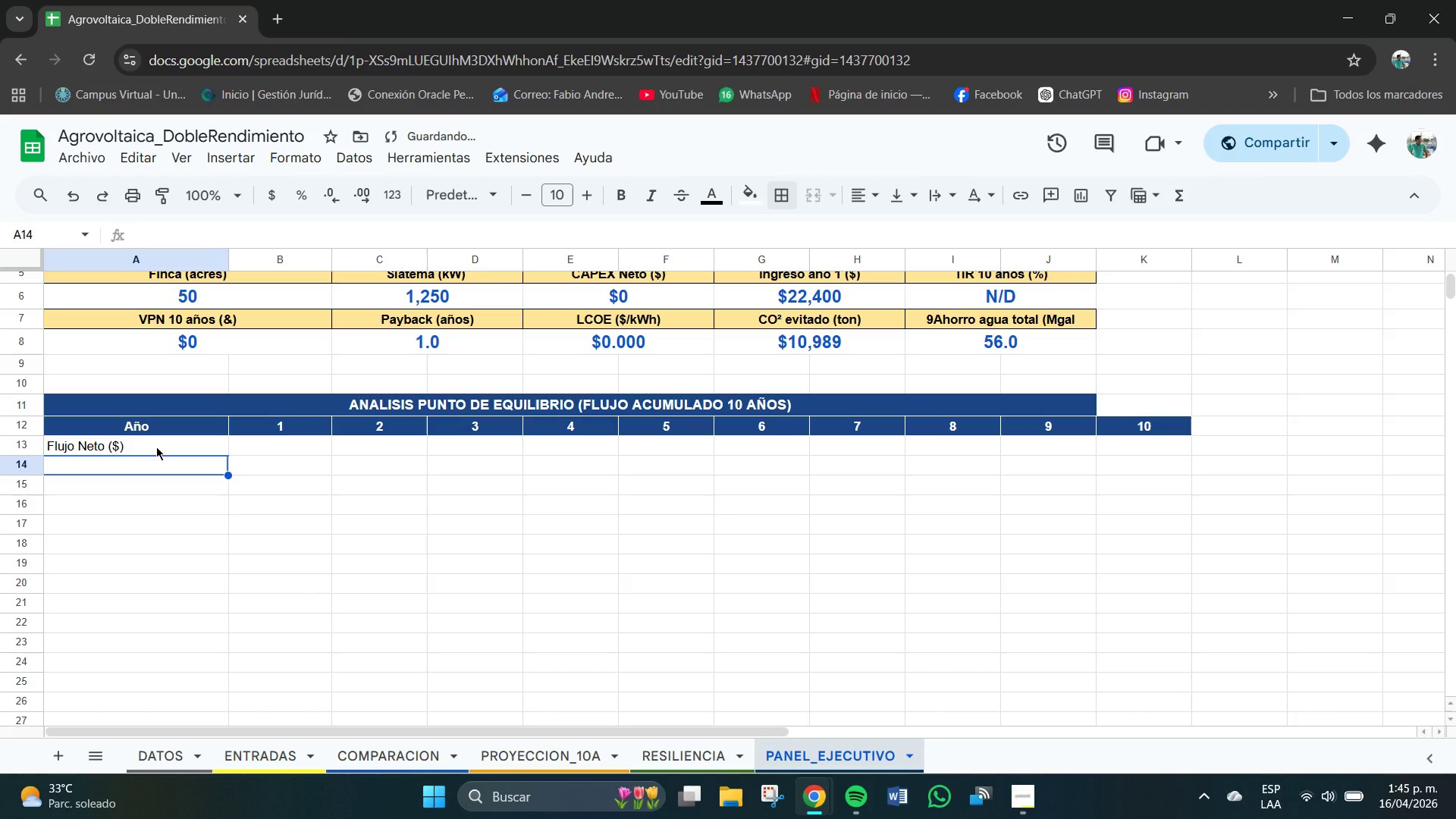 
 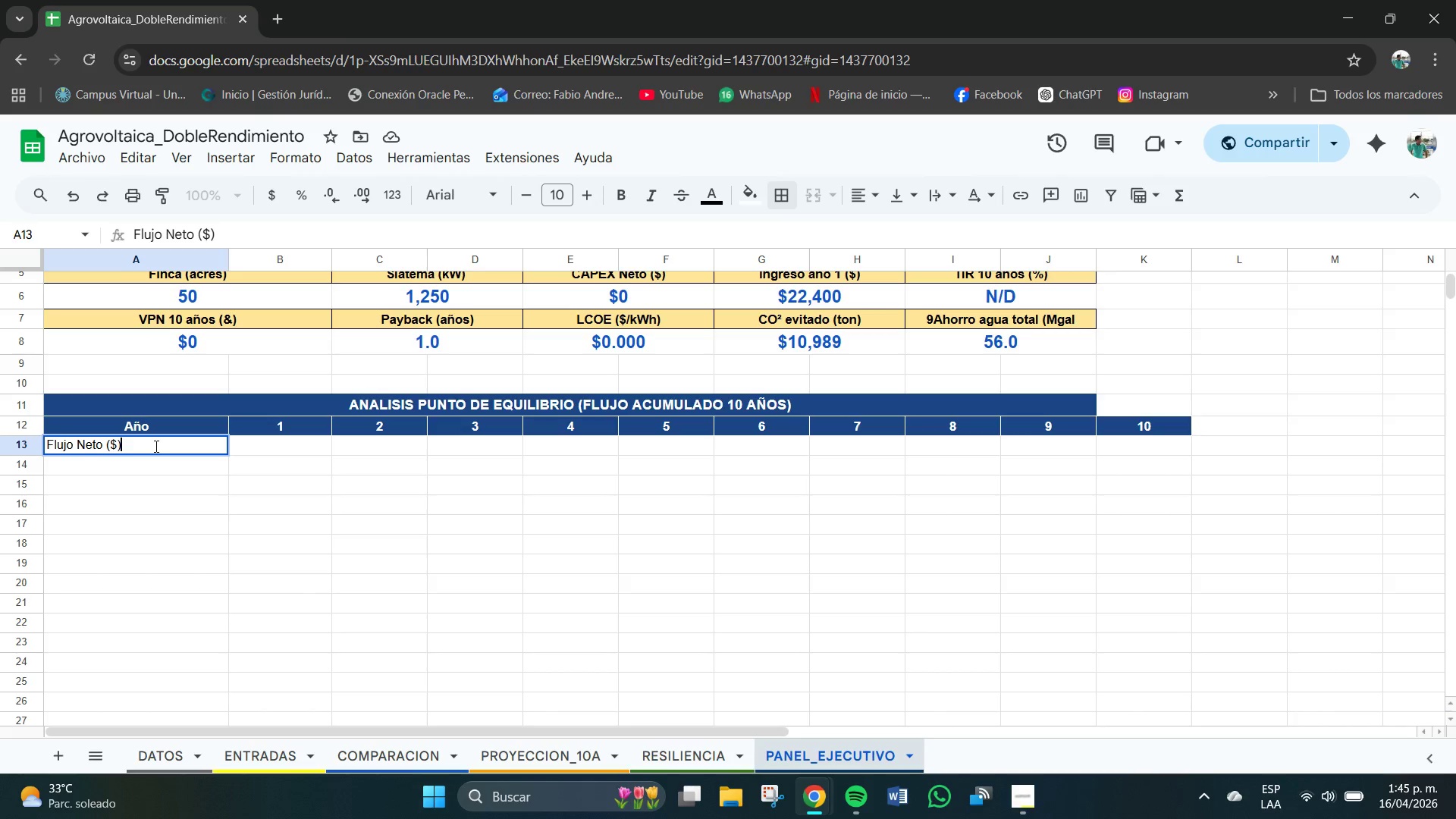 
key(Enter)
 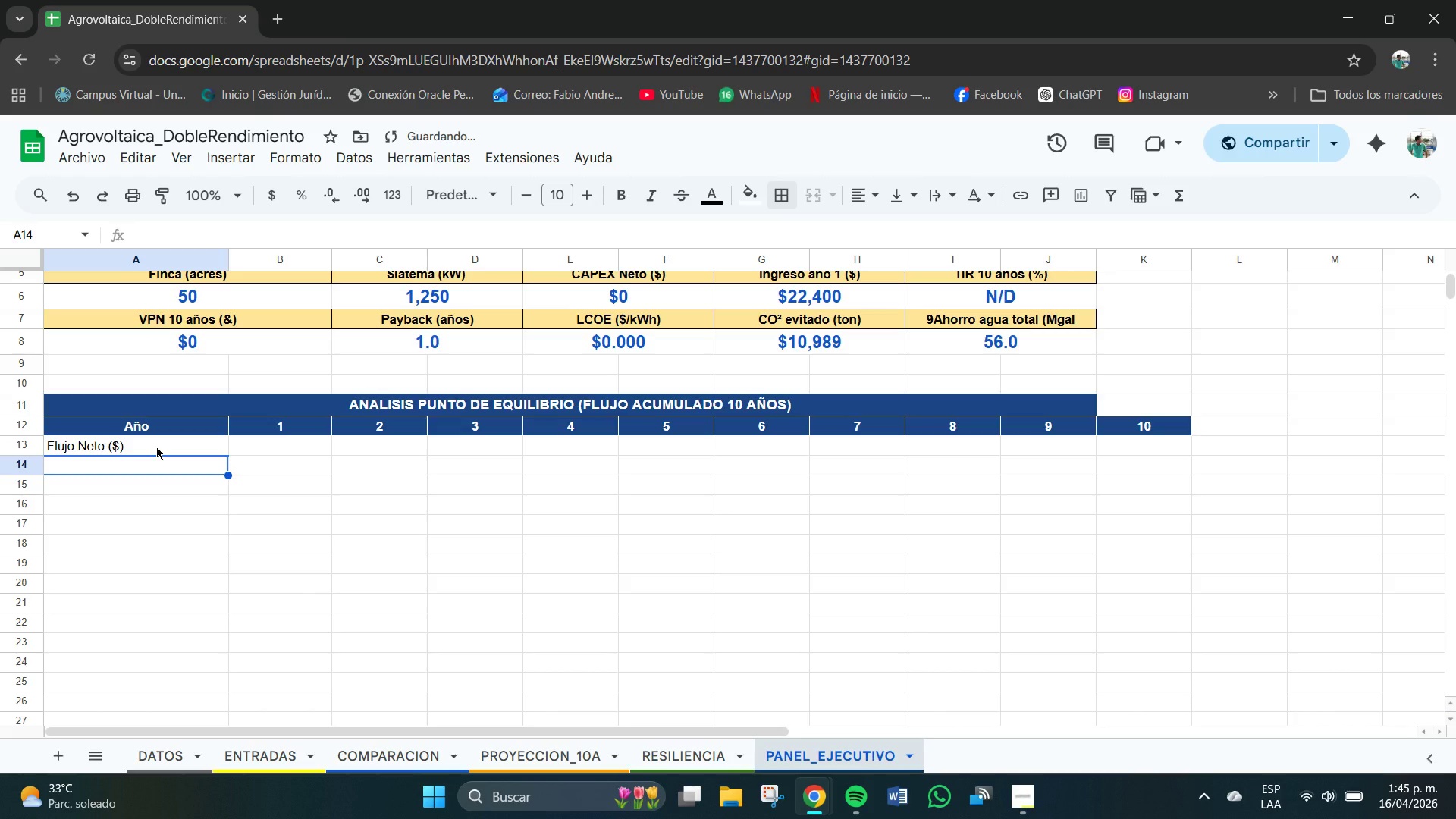 
type(Flujo Acumulado *$()
 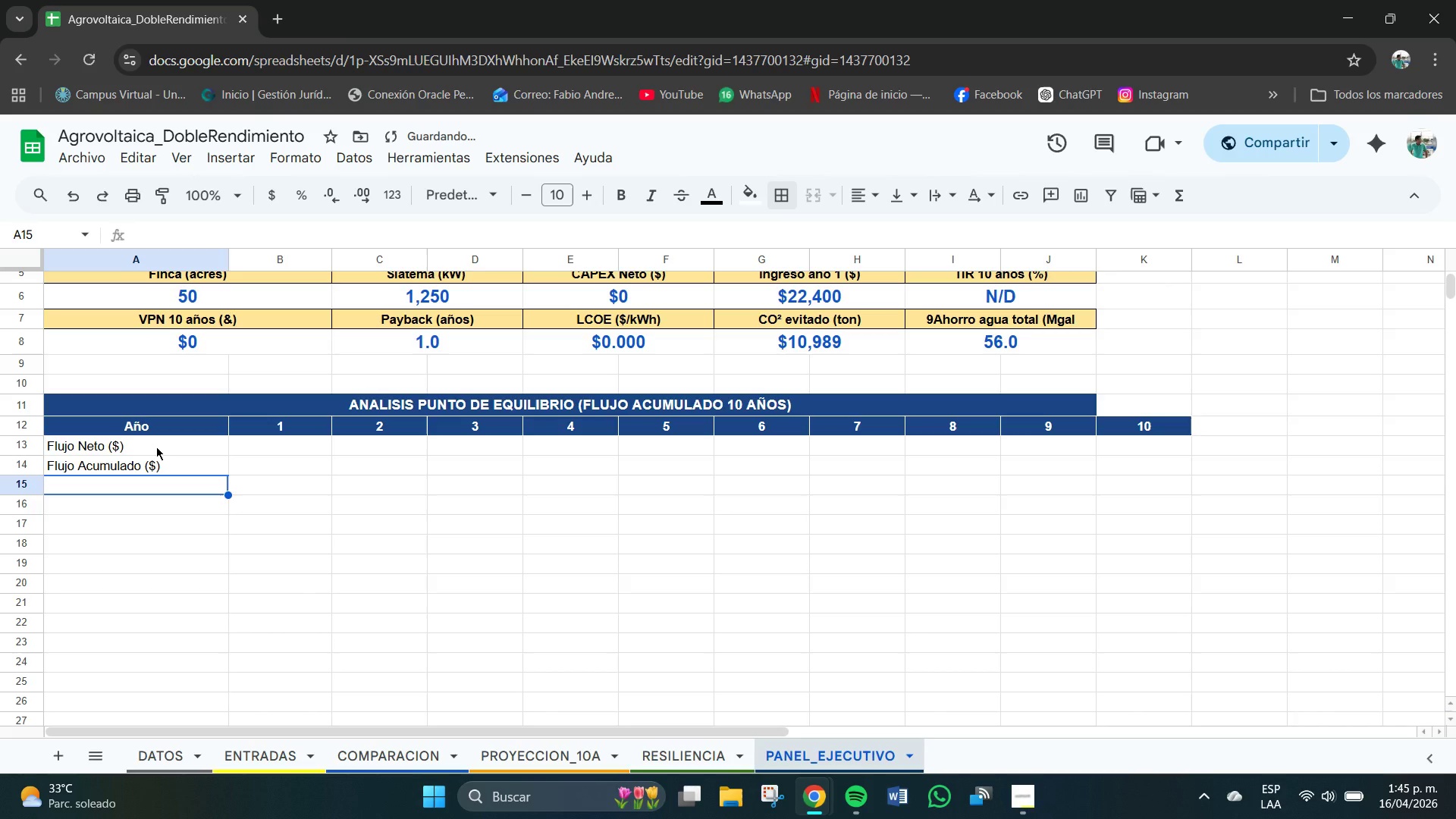 
 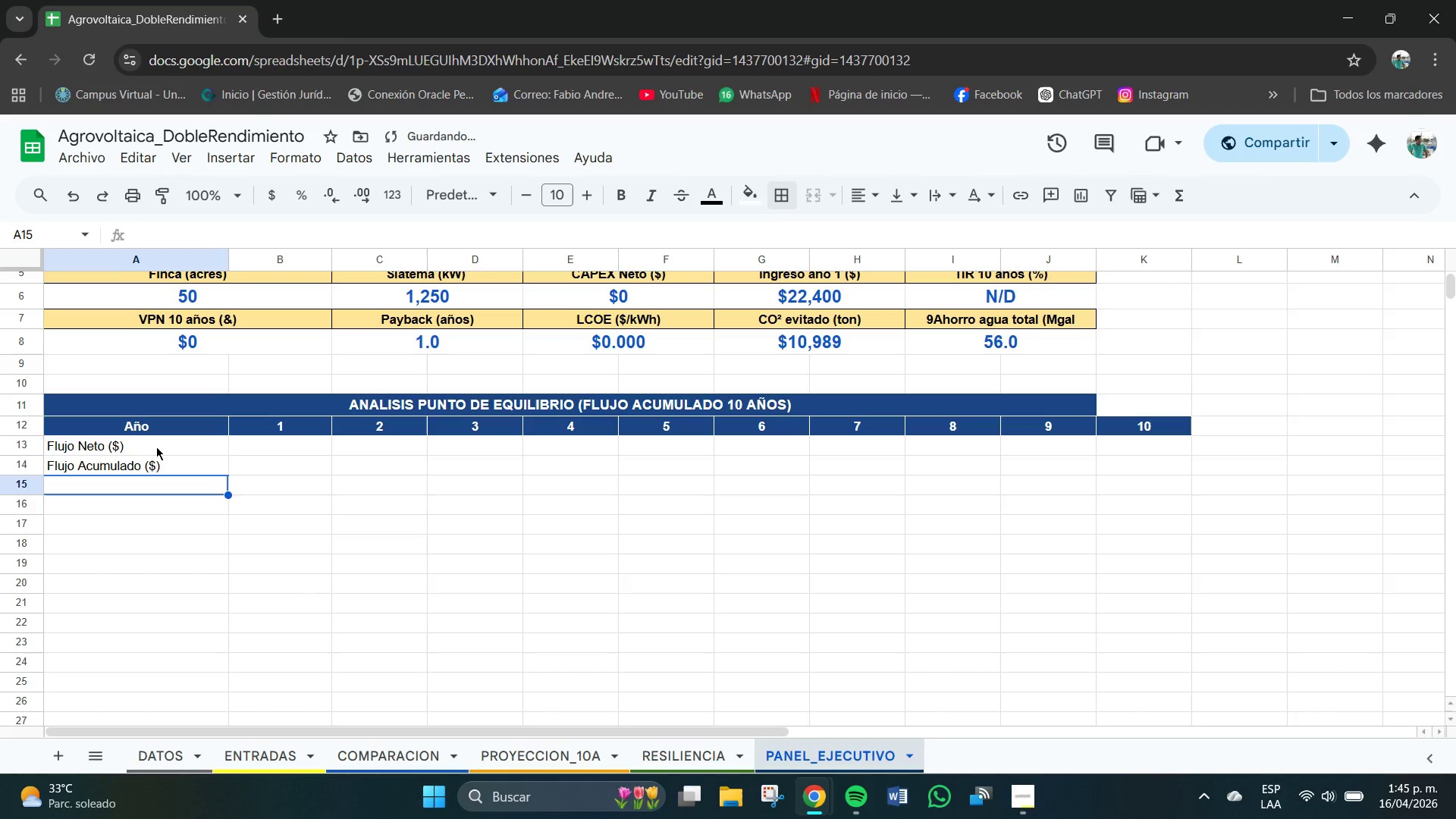 
key(Enter)
 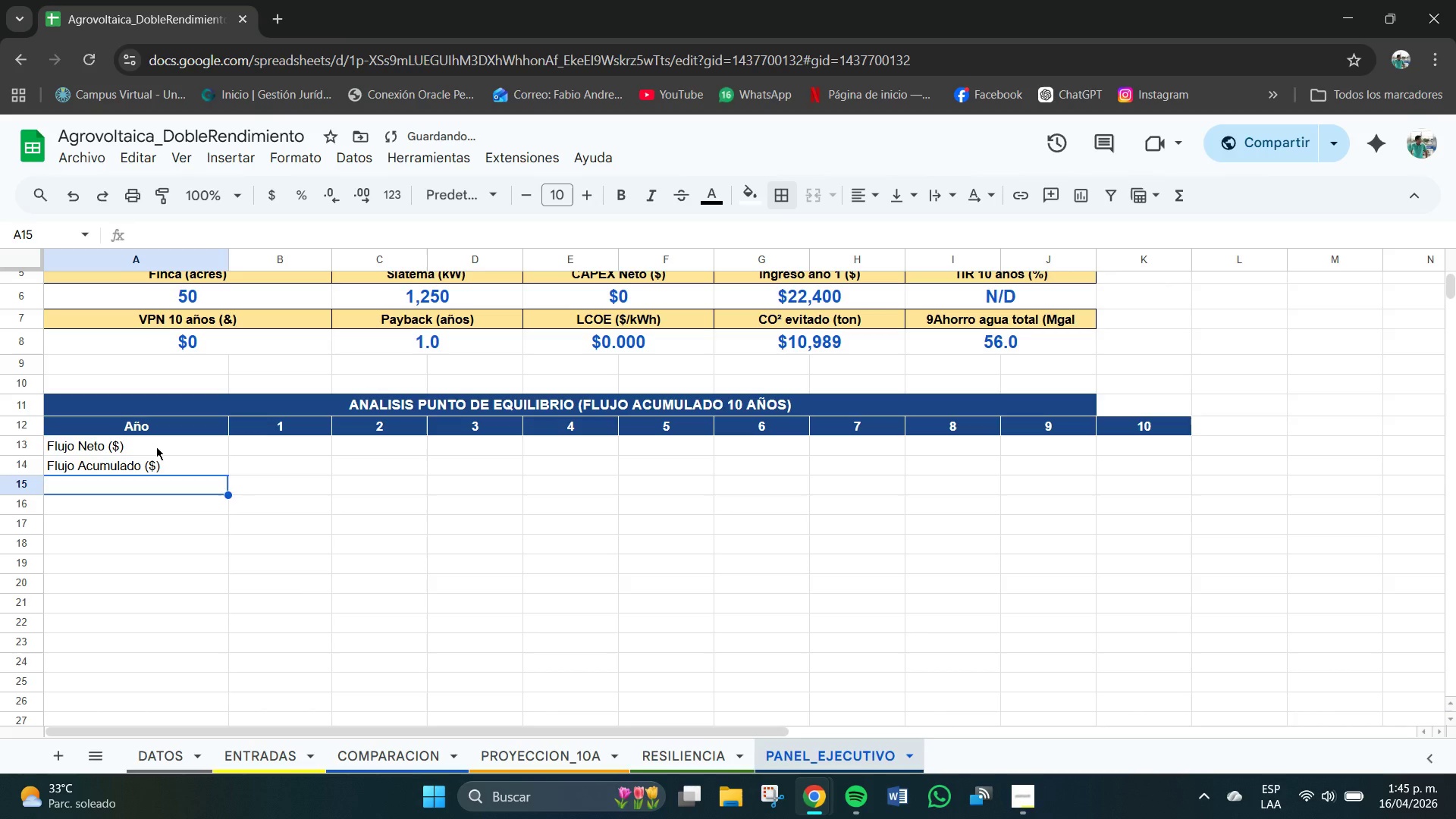 
left_click_drag(start_coordinate=[156, 447], to_coordinate=[171, 471])
 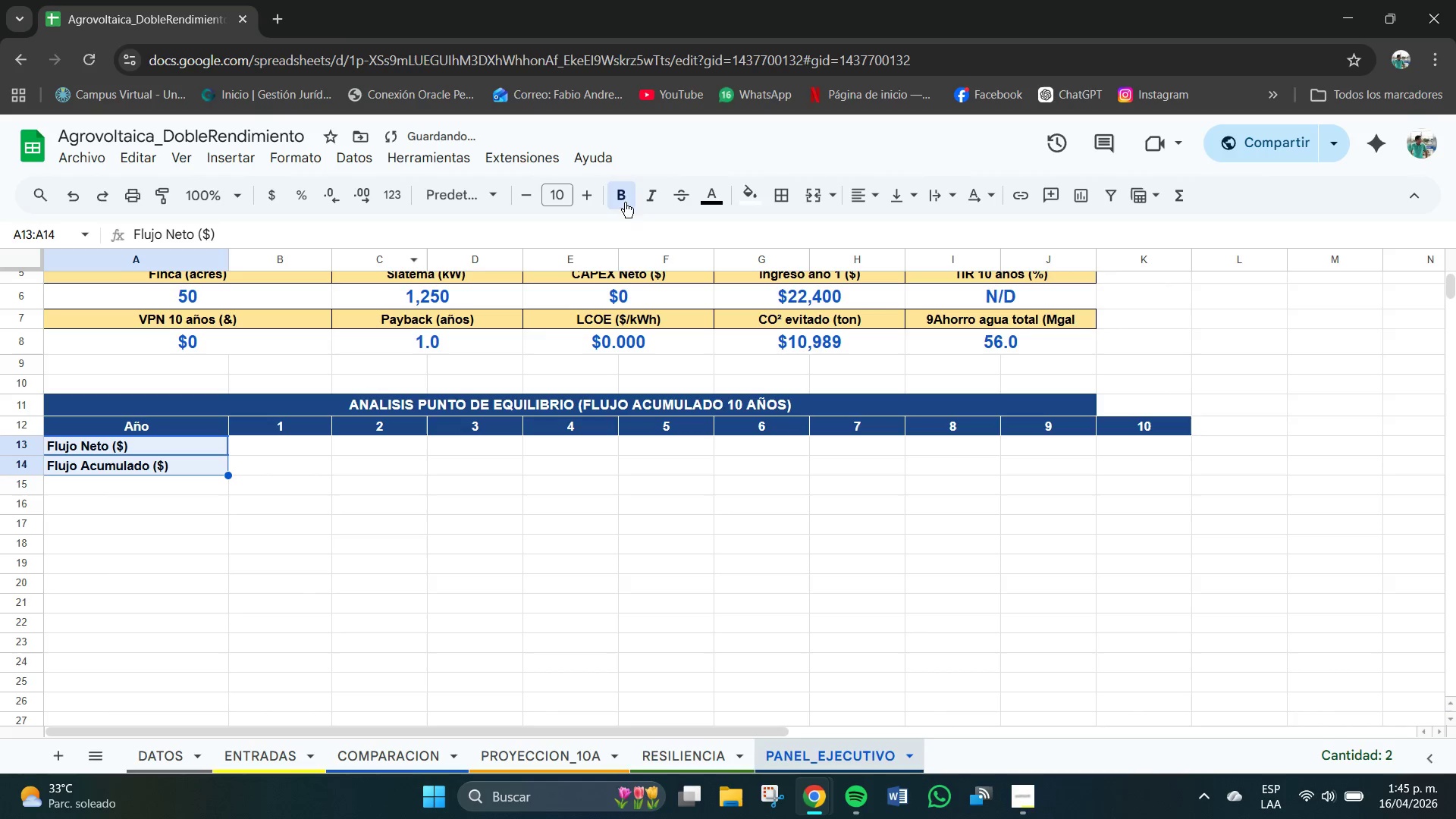 
left_click([291, 519])
 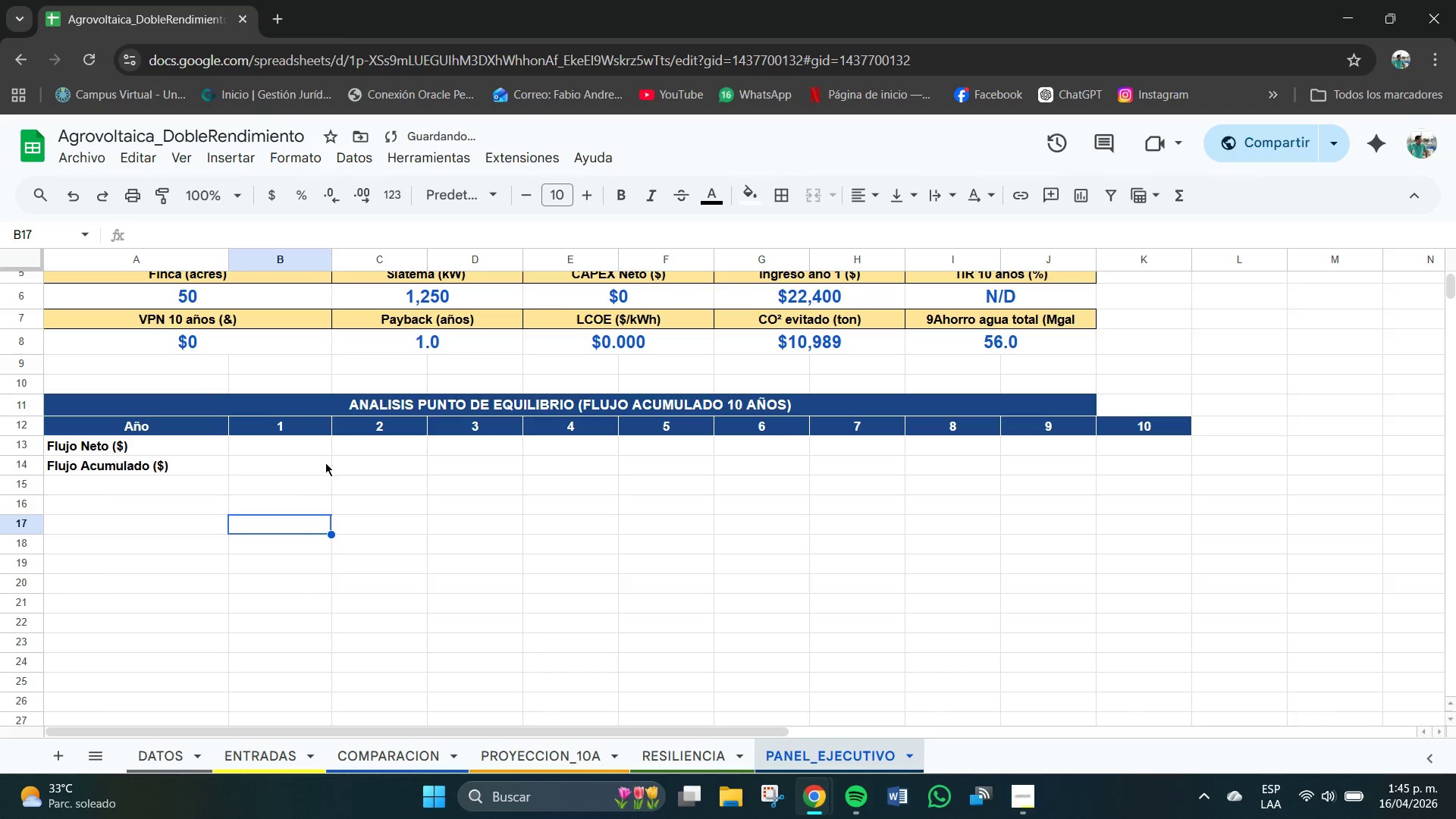 
left_click_drag(start_coordinate=[315, 443], to_coordinate=[334, 447])
 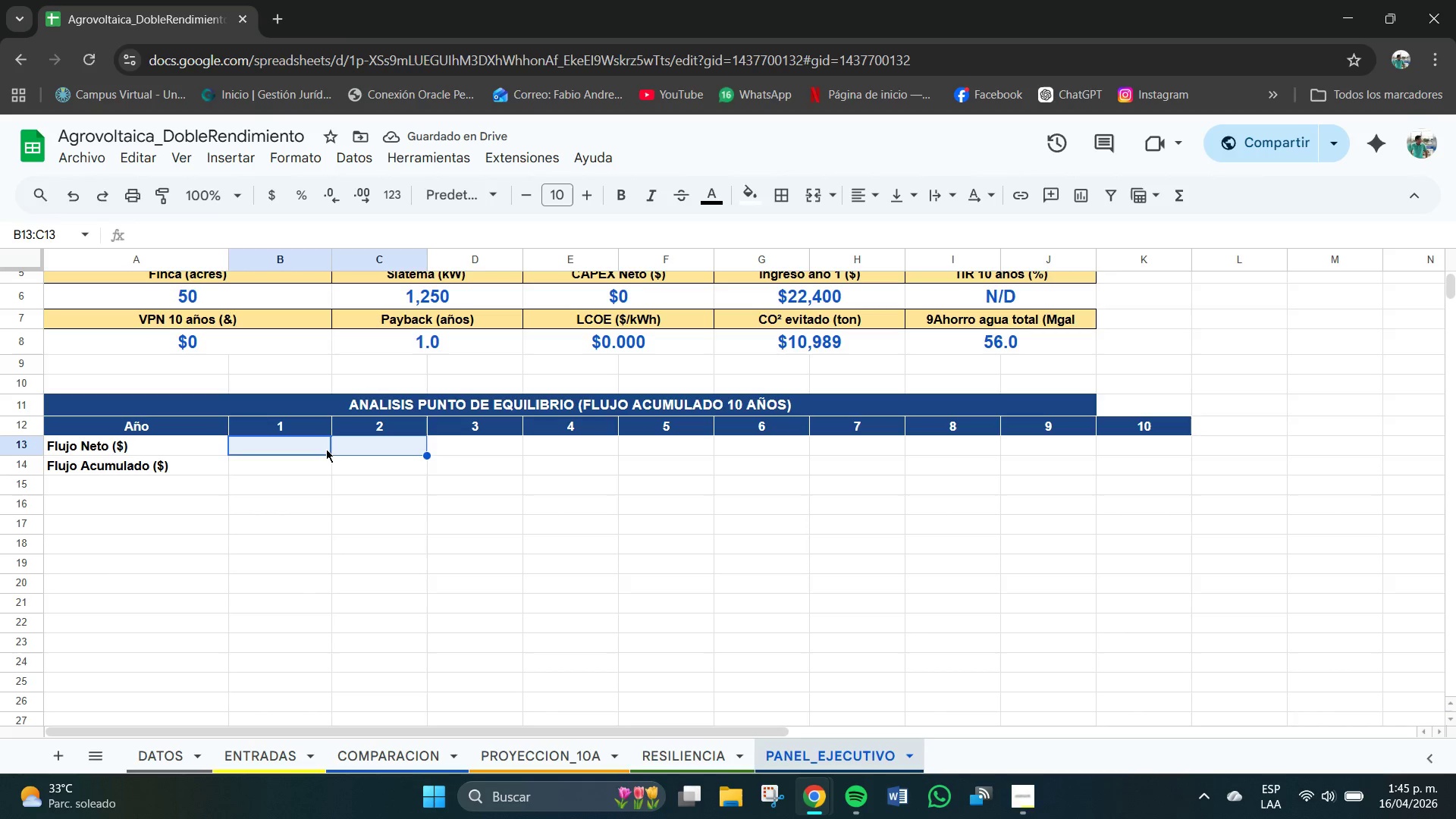 
left_click([322, 449])
 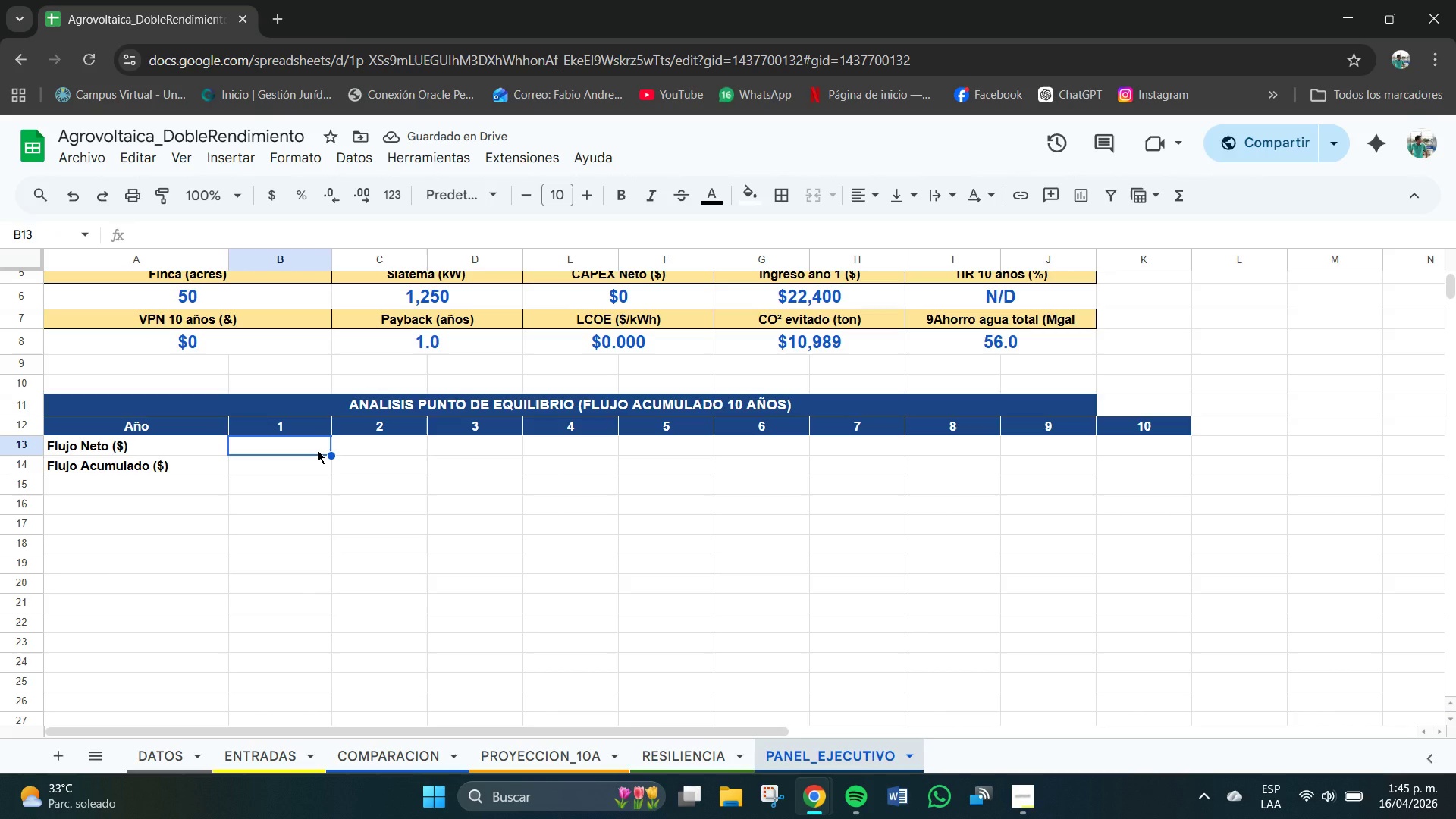 
key(Meta+V)
 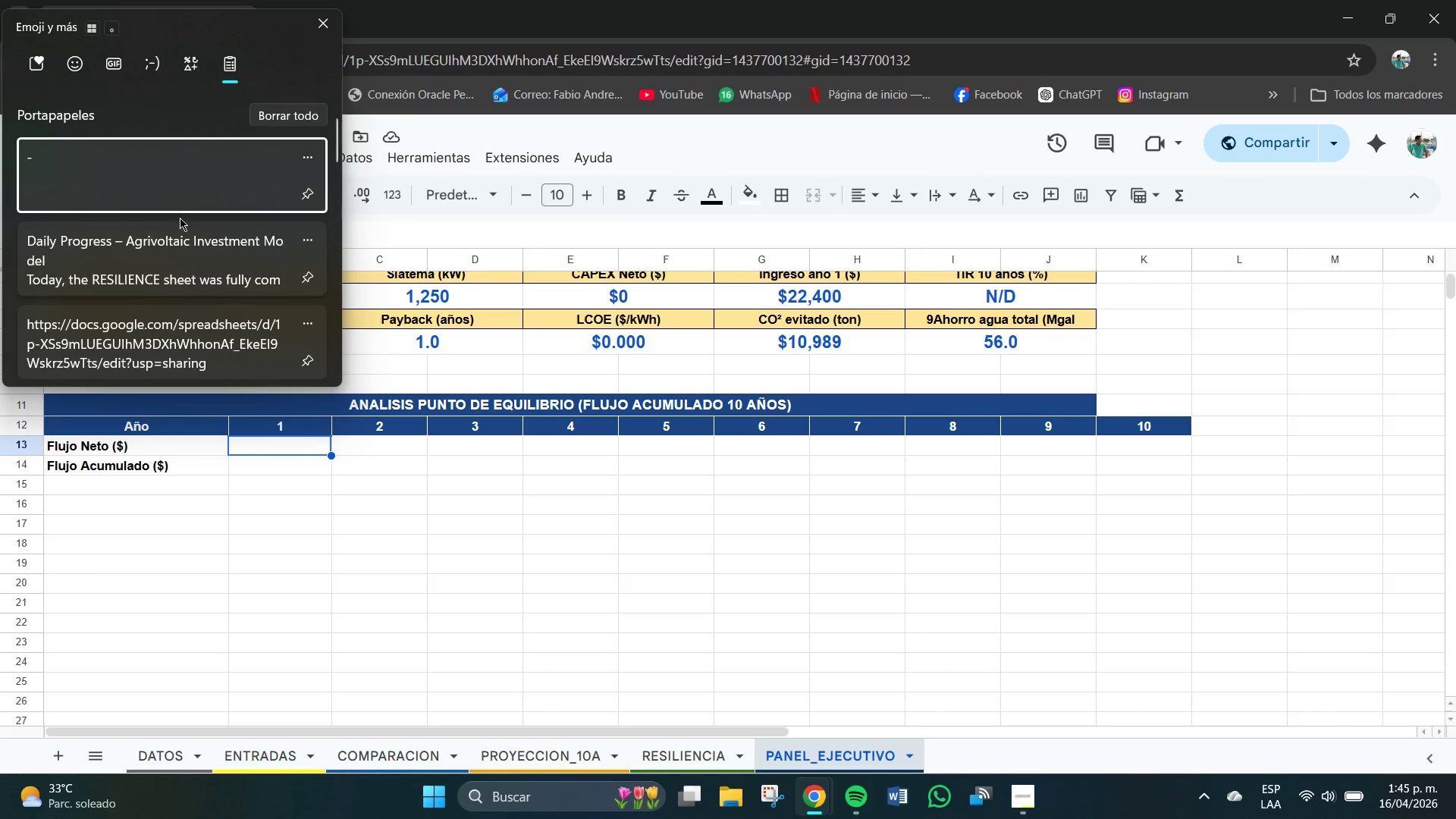 
left_click([130, 186])
 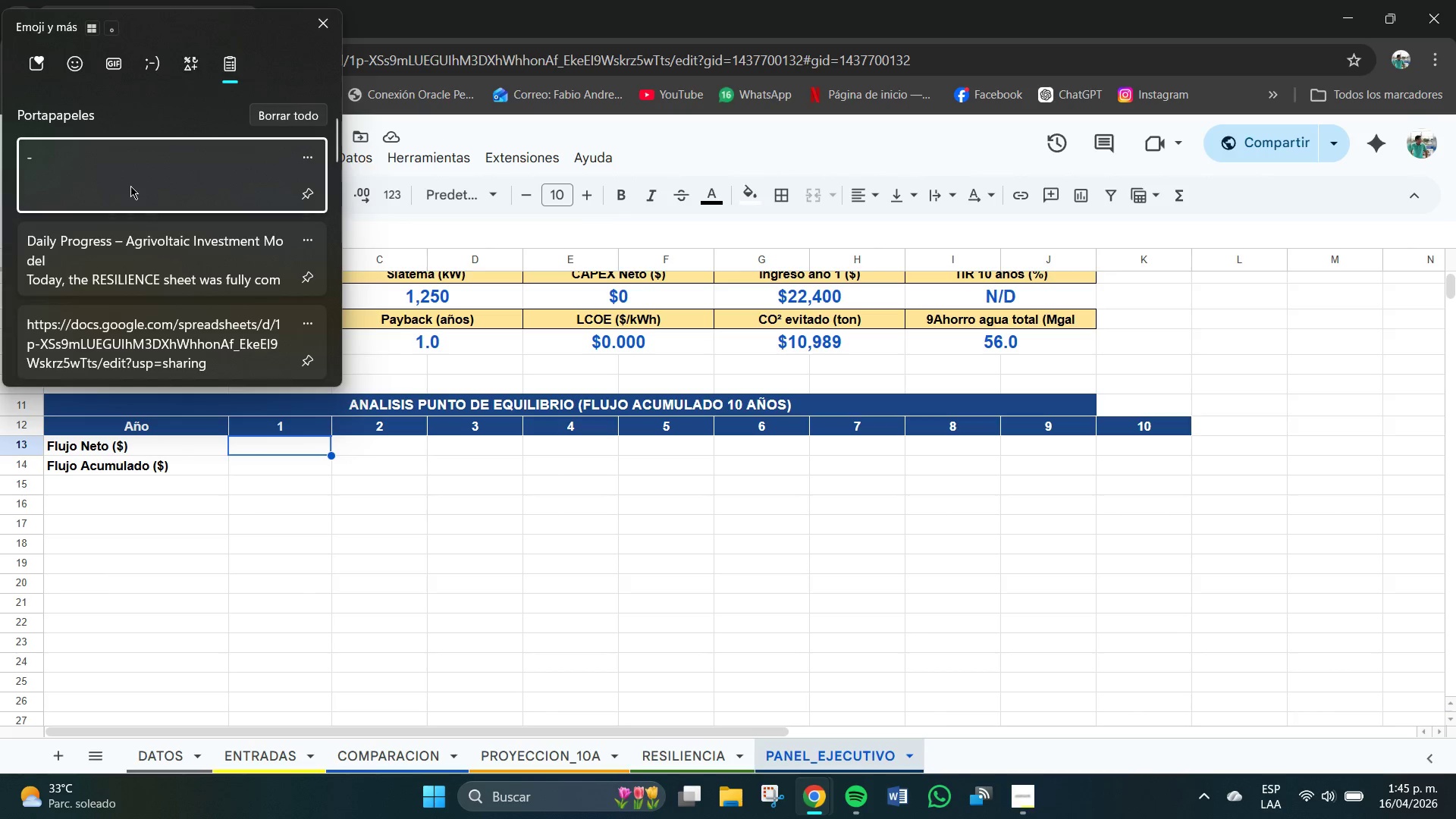 
key(Control+ControlLeft)
 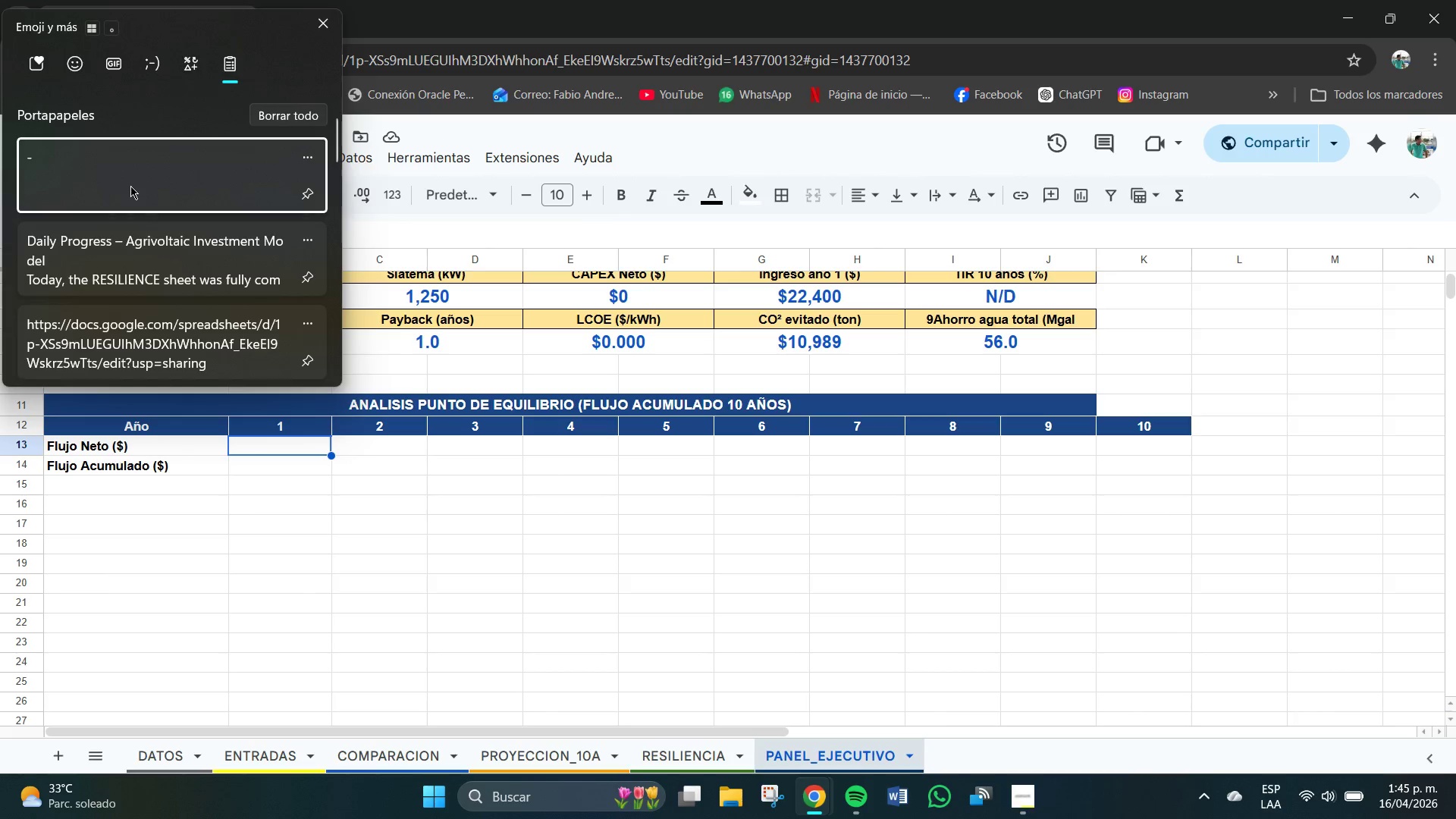 
key(Control+V)
 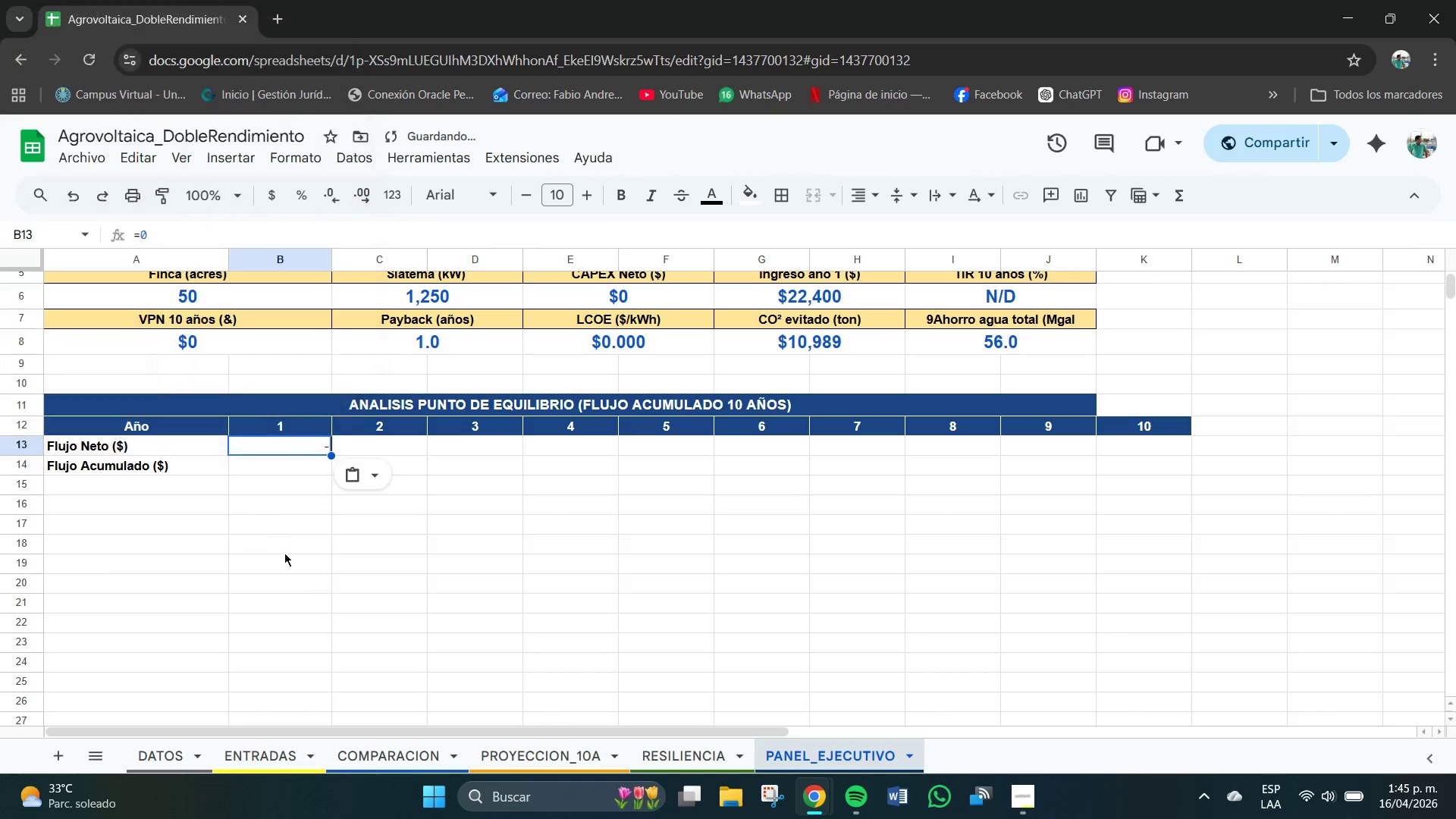 
left_click([296, 543])
 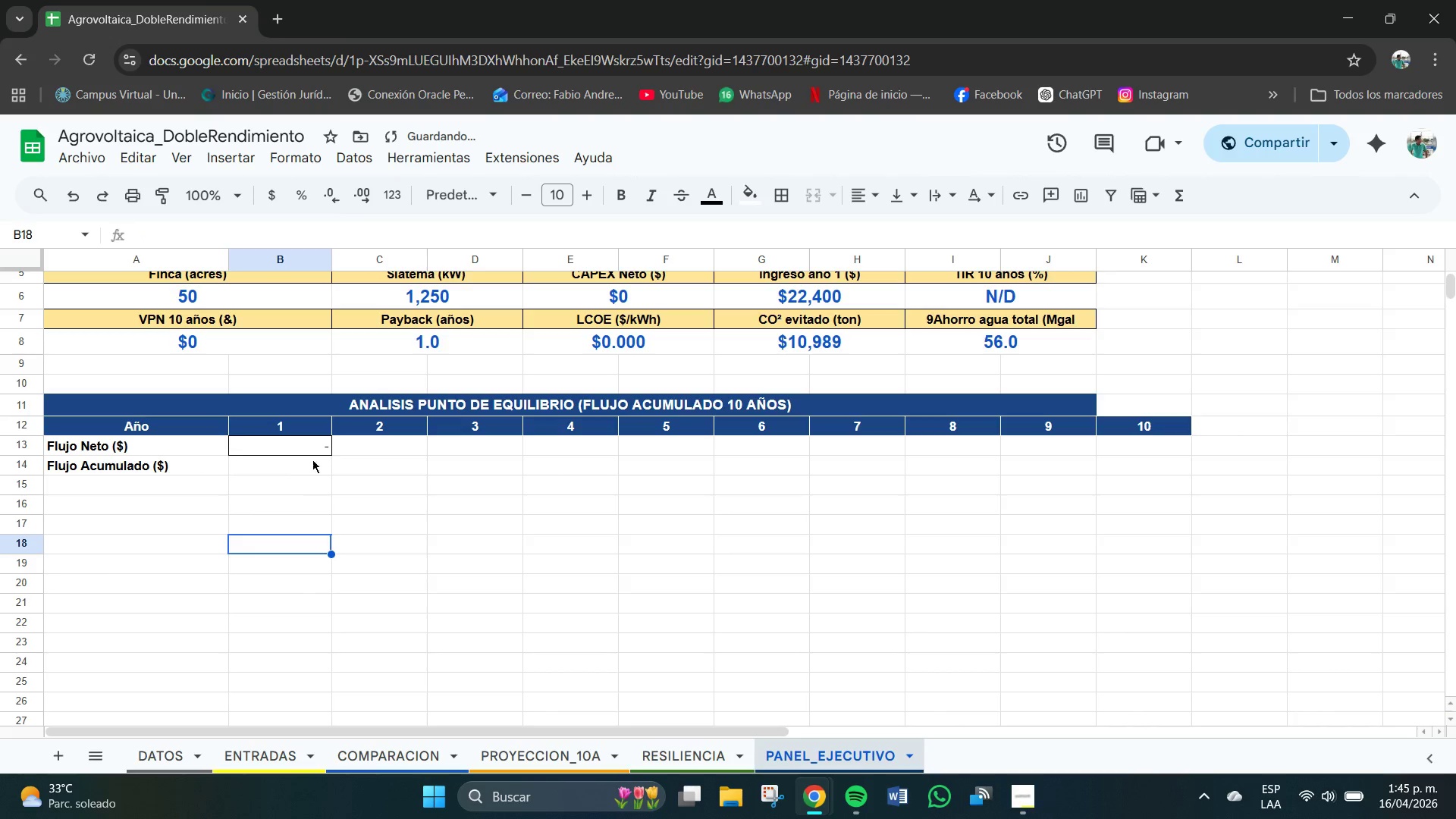 
left_click([314, 447])
 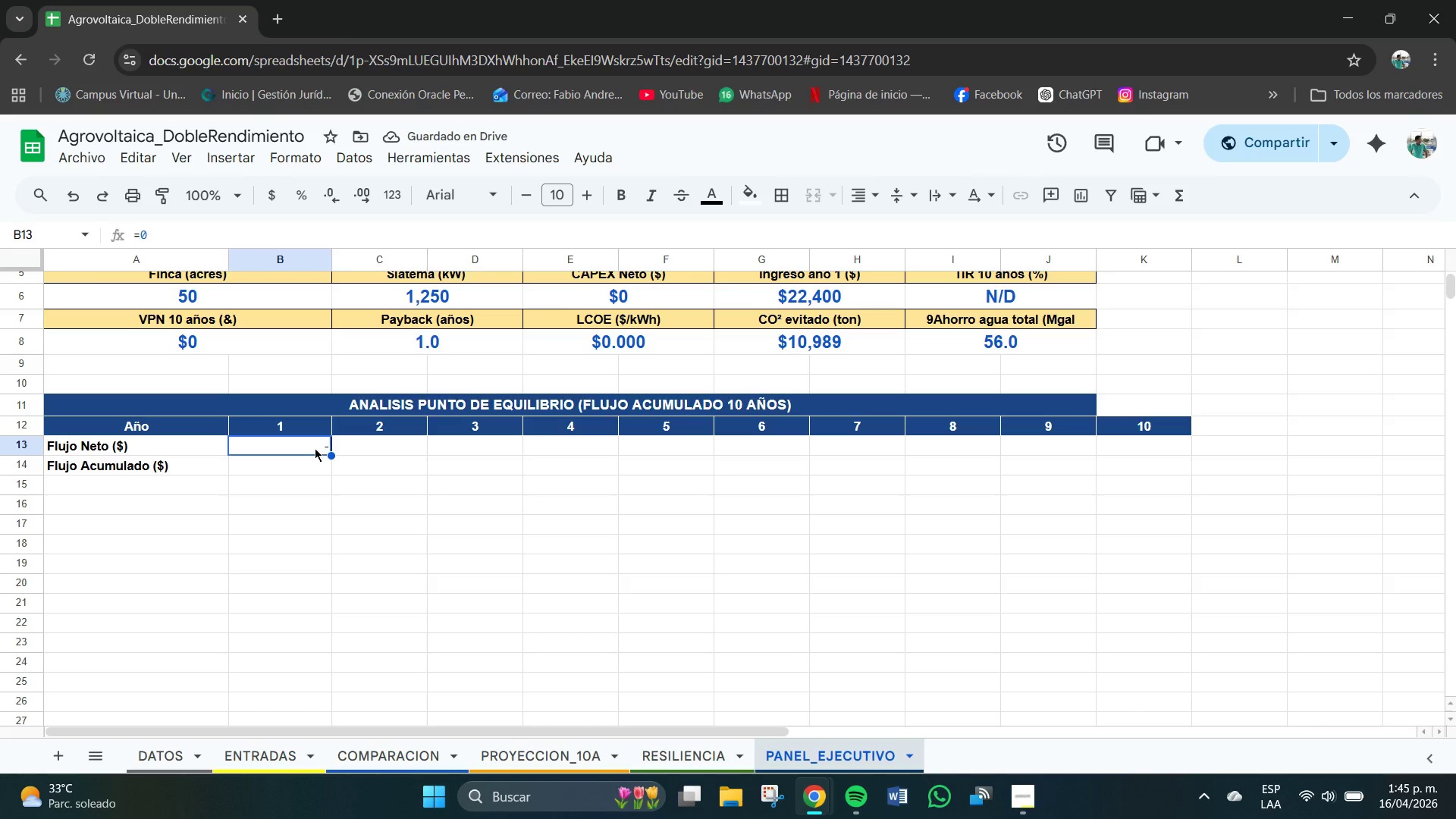 
left_click_drag(start_coordinate=[315, 448], to_coordinate=[1129, 453])
 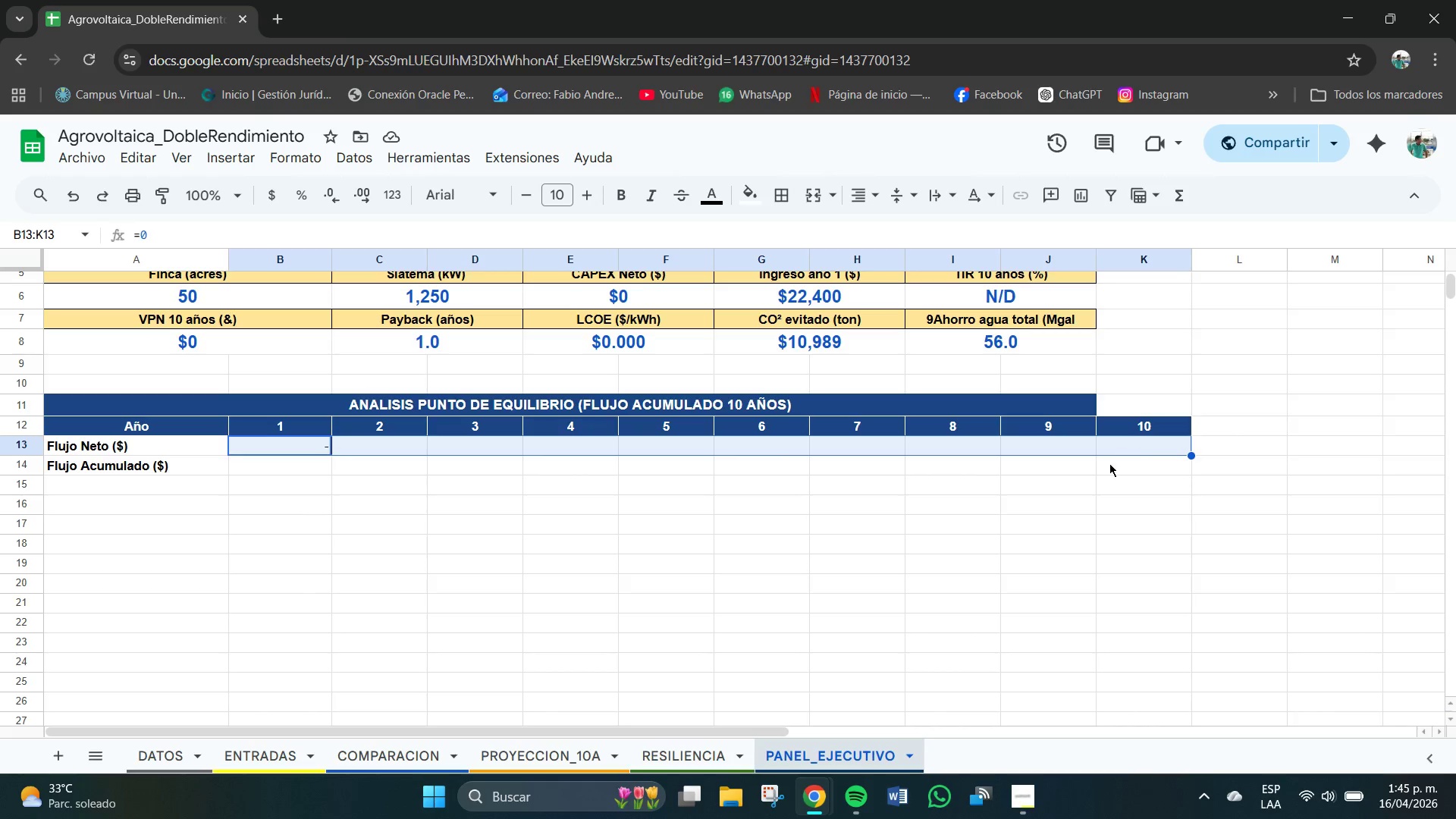 
left_click([394, 533])
 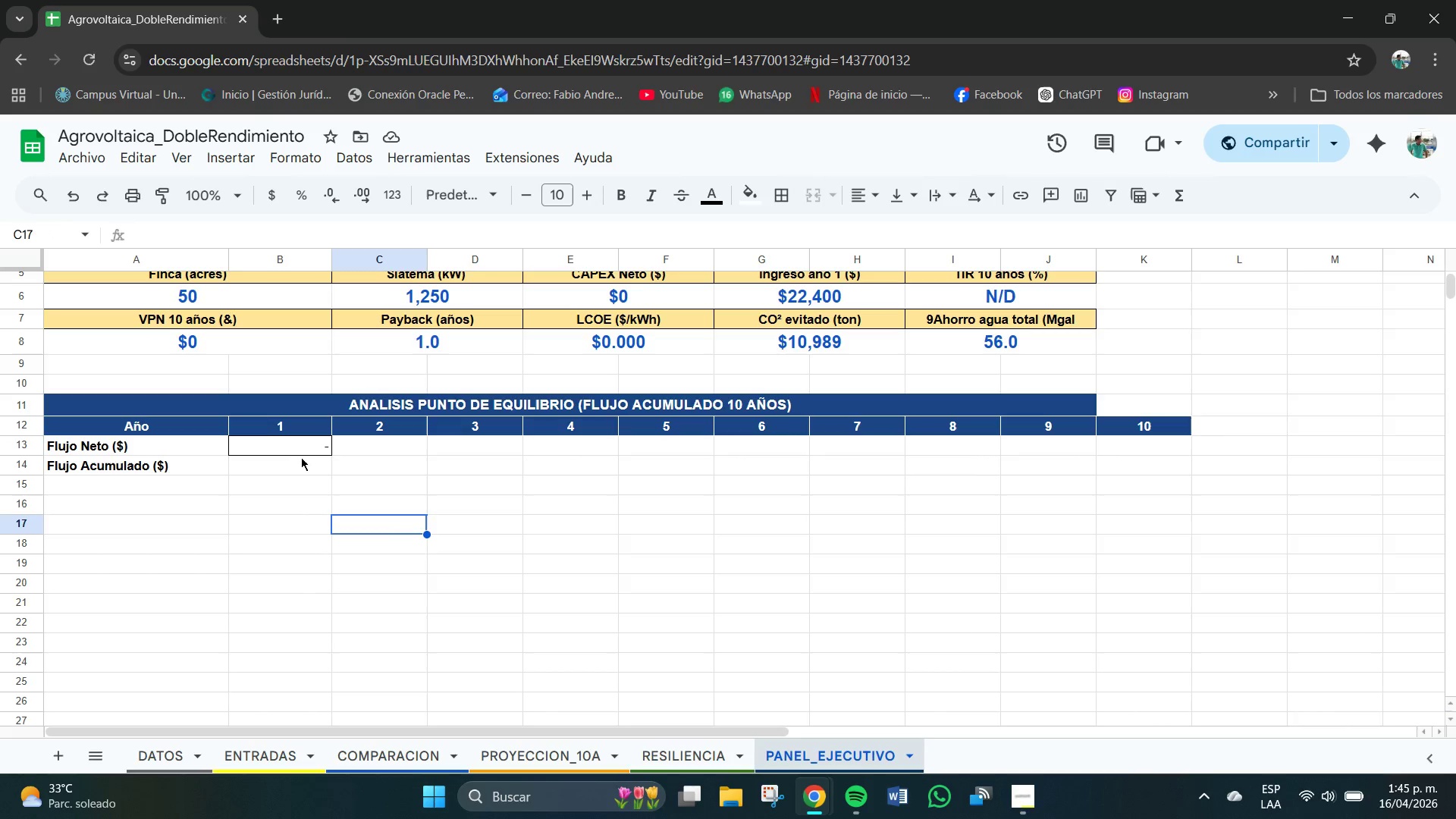 
left_click([309, 455])
 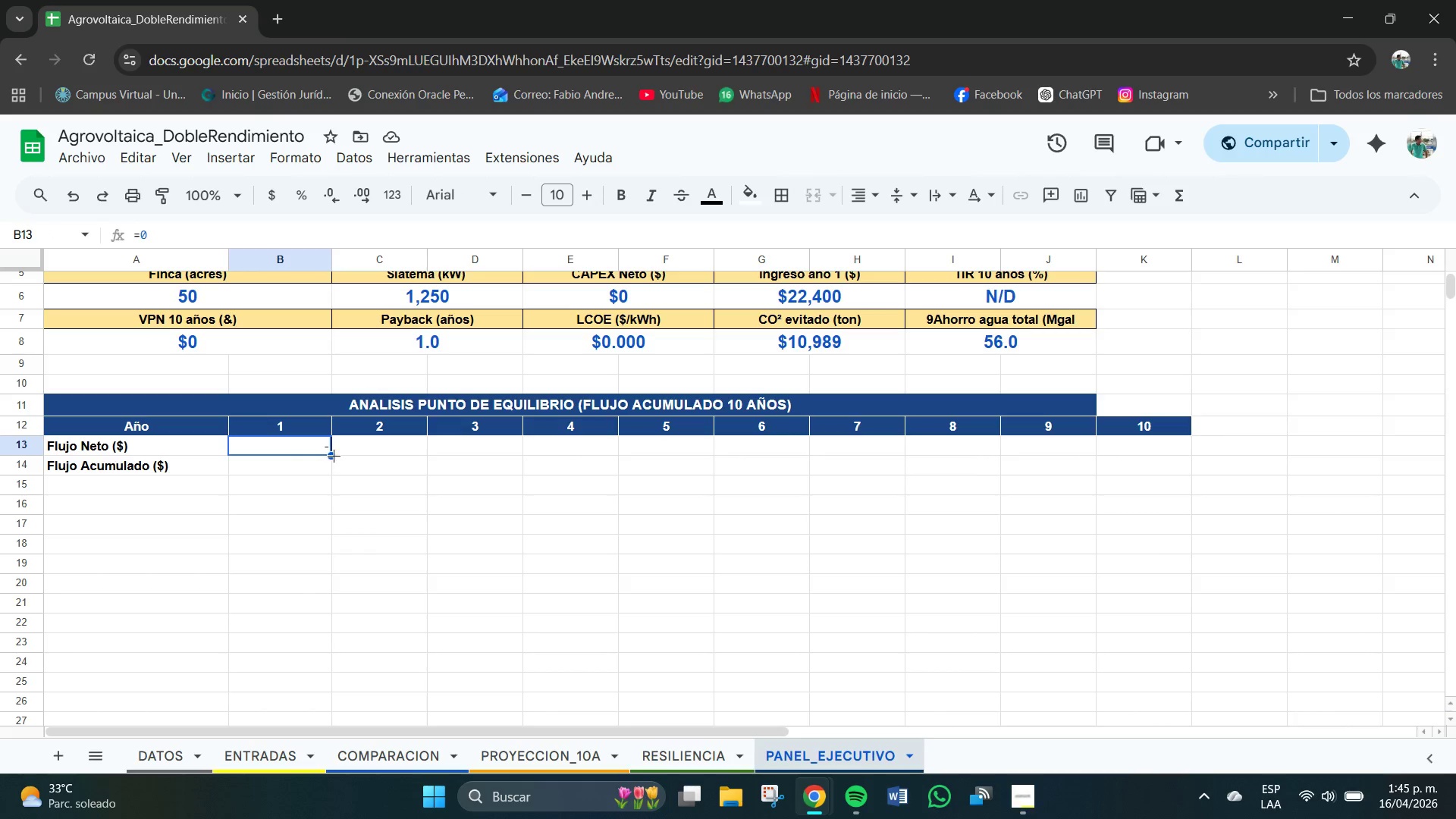 
left_click_drag(start_coordinate=[331, 454], to_coordinate=[1111, 449])
 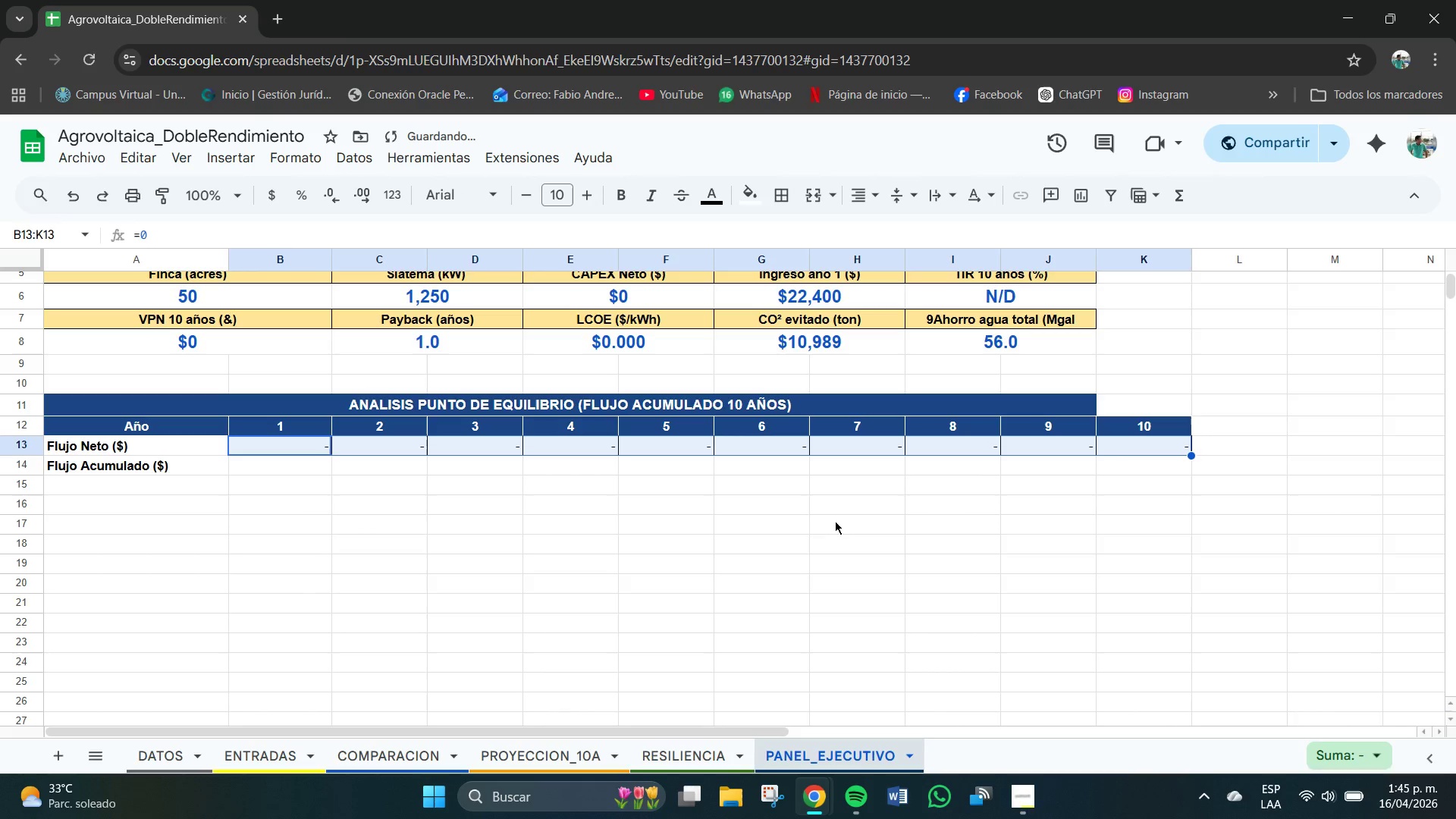 
left_click([810, 524])
 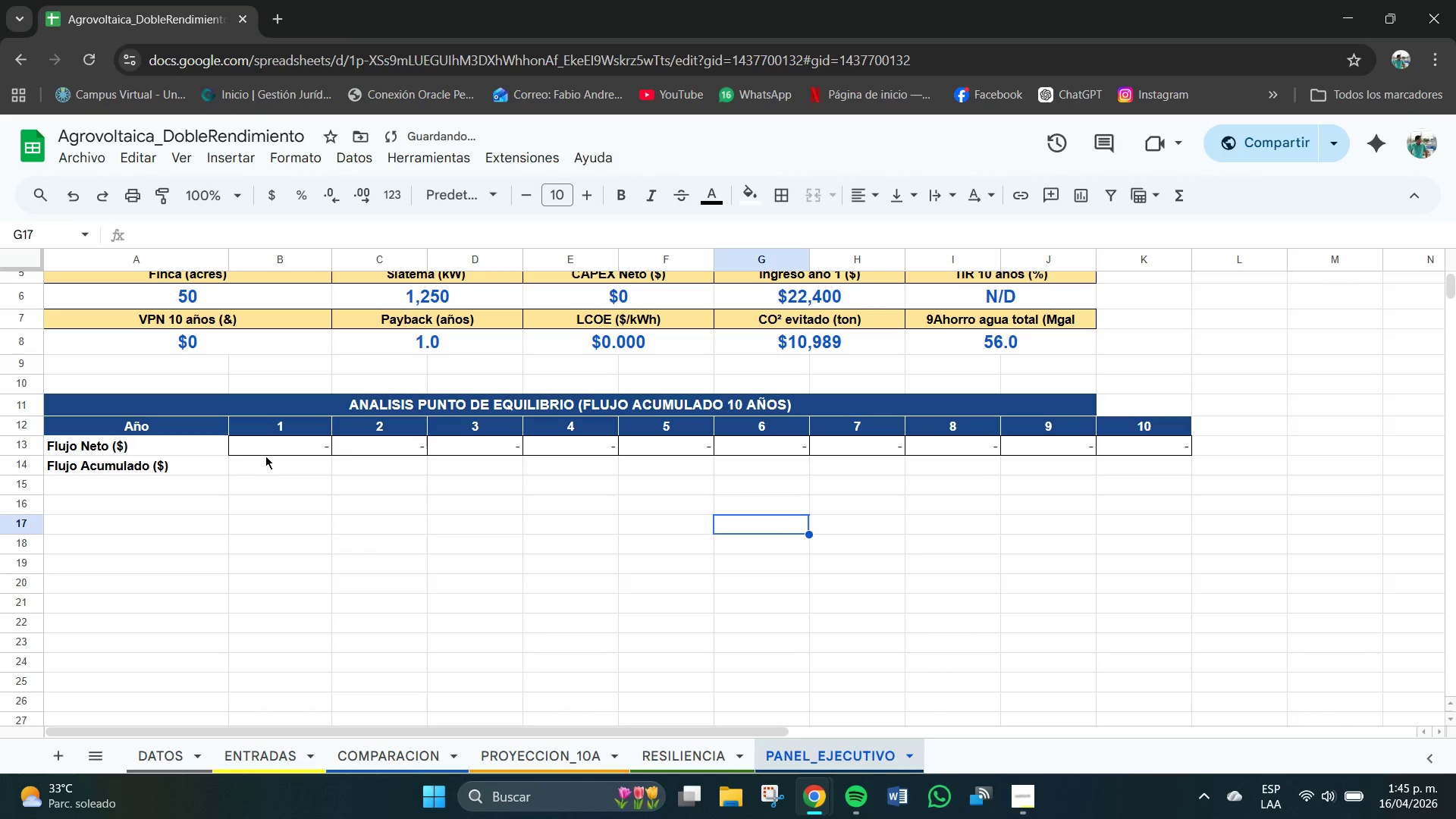 
left_click([280, 466])
 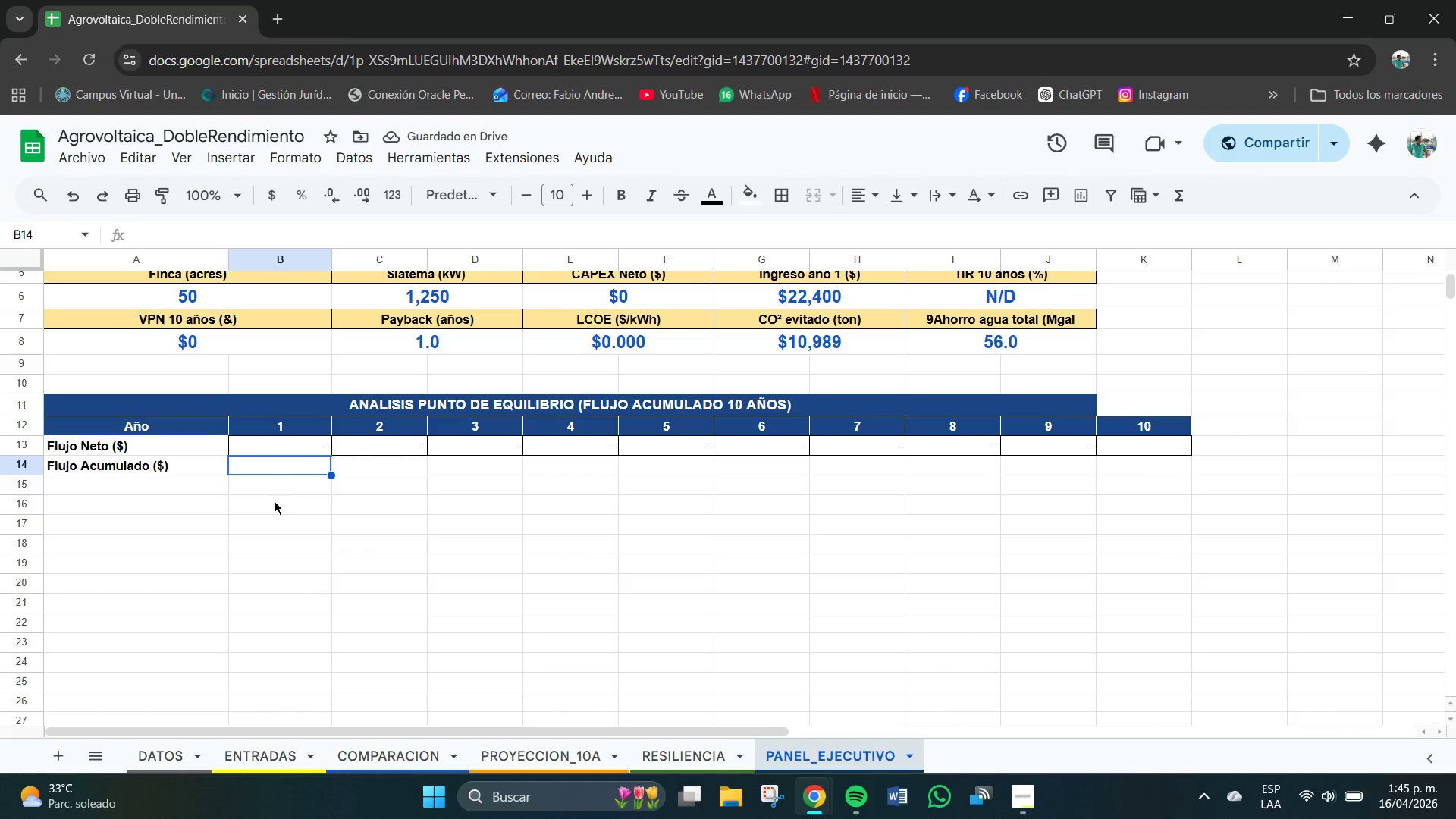 
left_click([279, 517])
 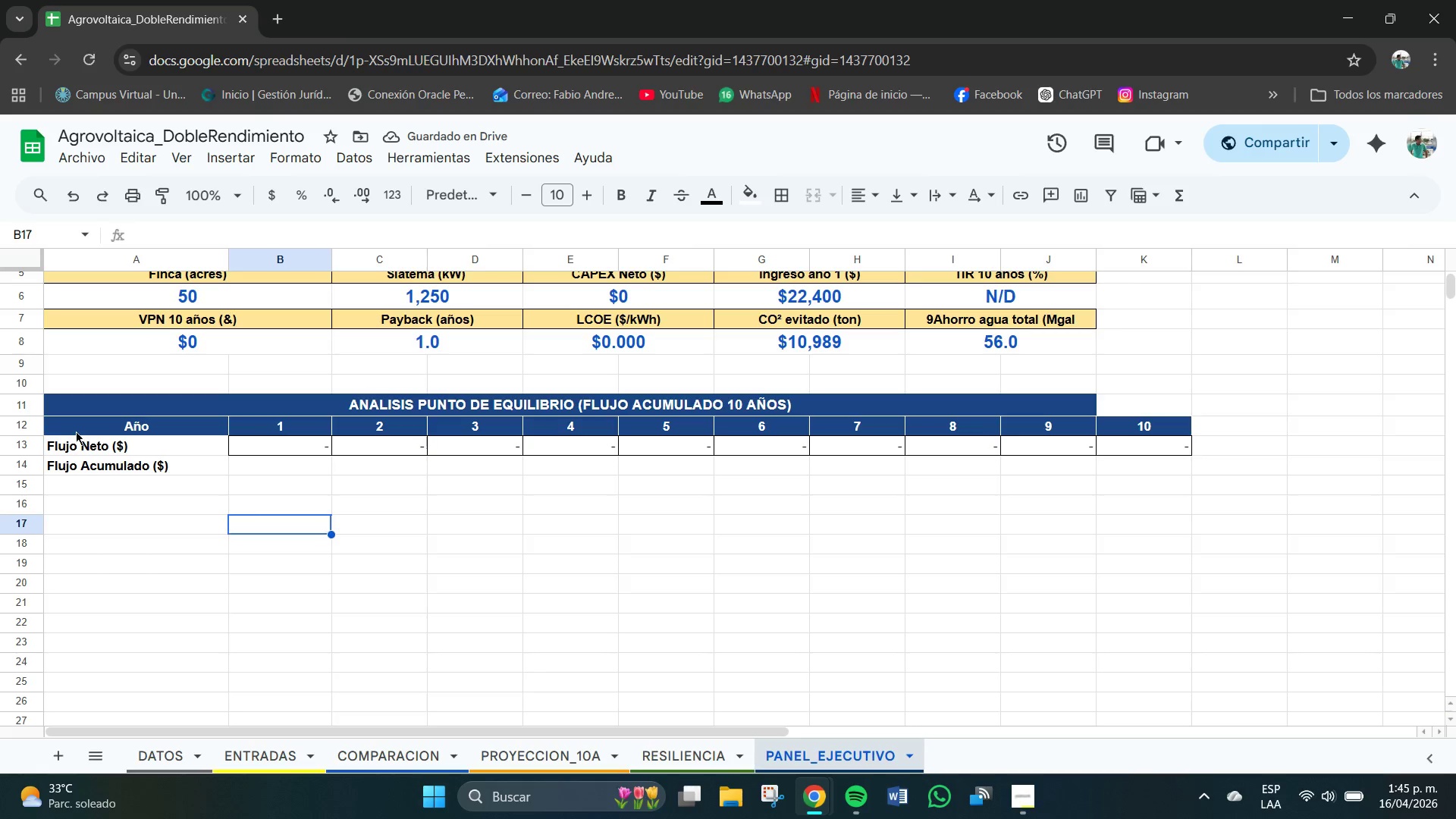 
left_click_drag(start_coordinate=[55, 421], to_coordinate=[249, 469])
 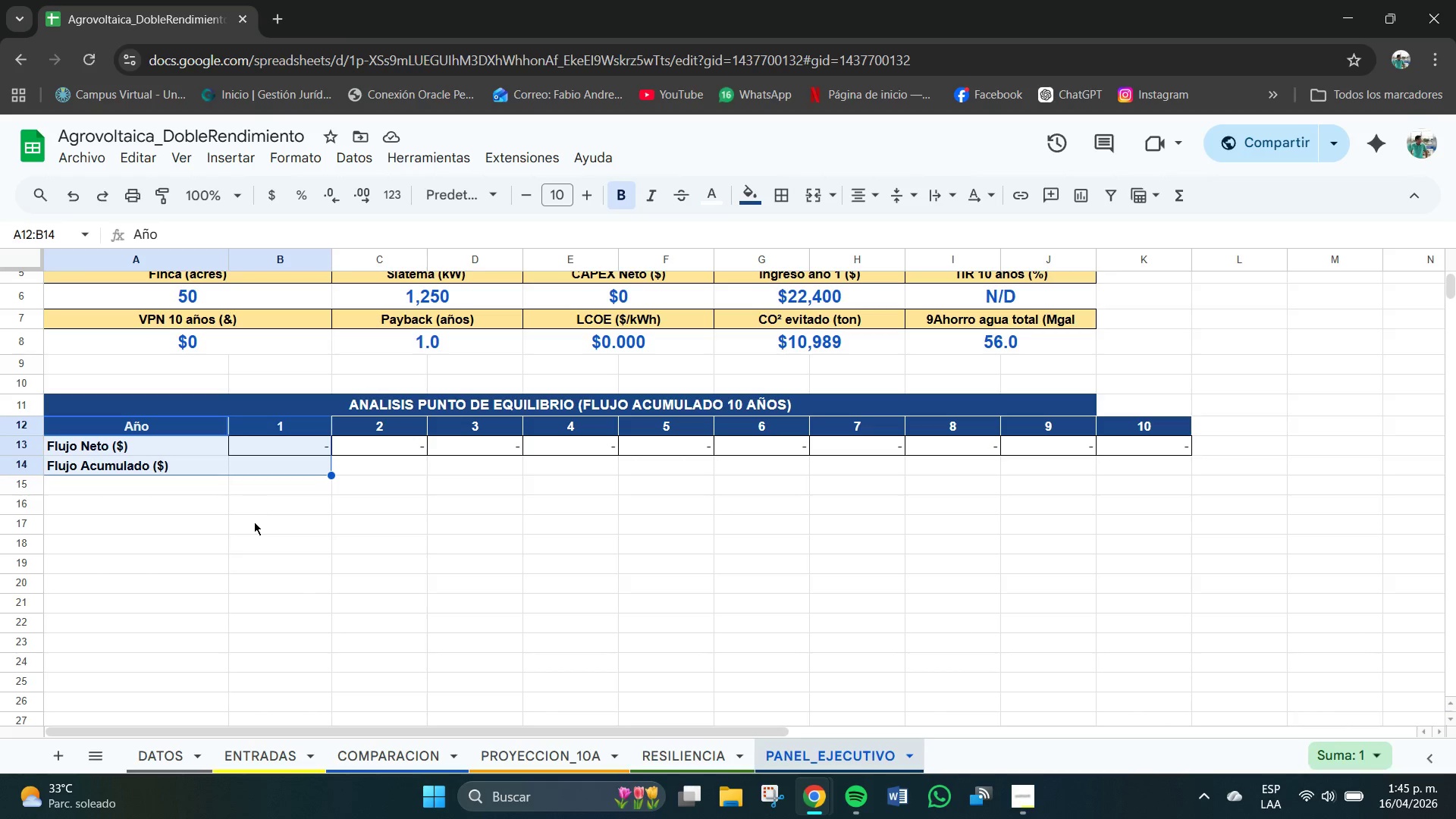 
left_click([254, 525])
 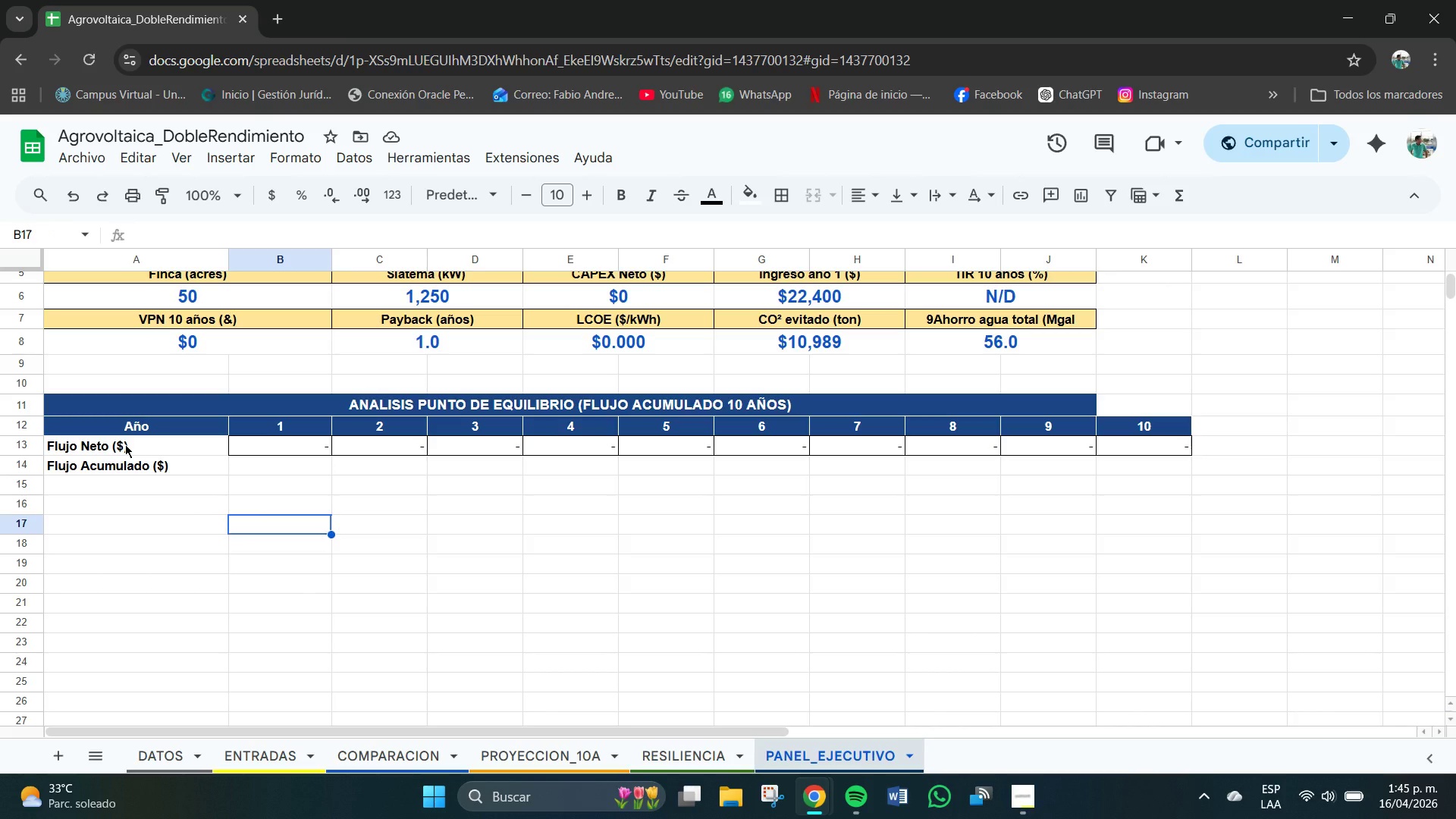 
left_click([125, 444])
 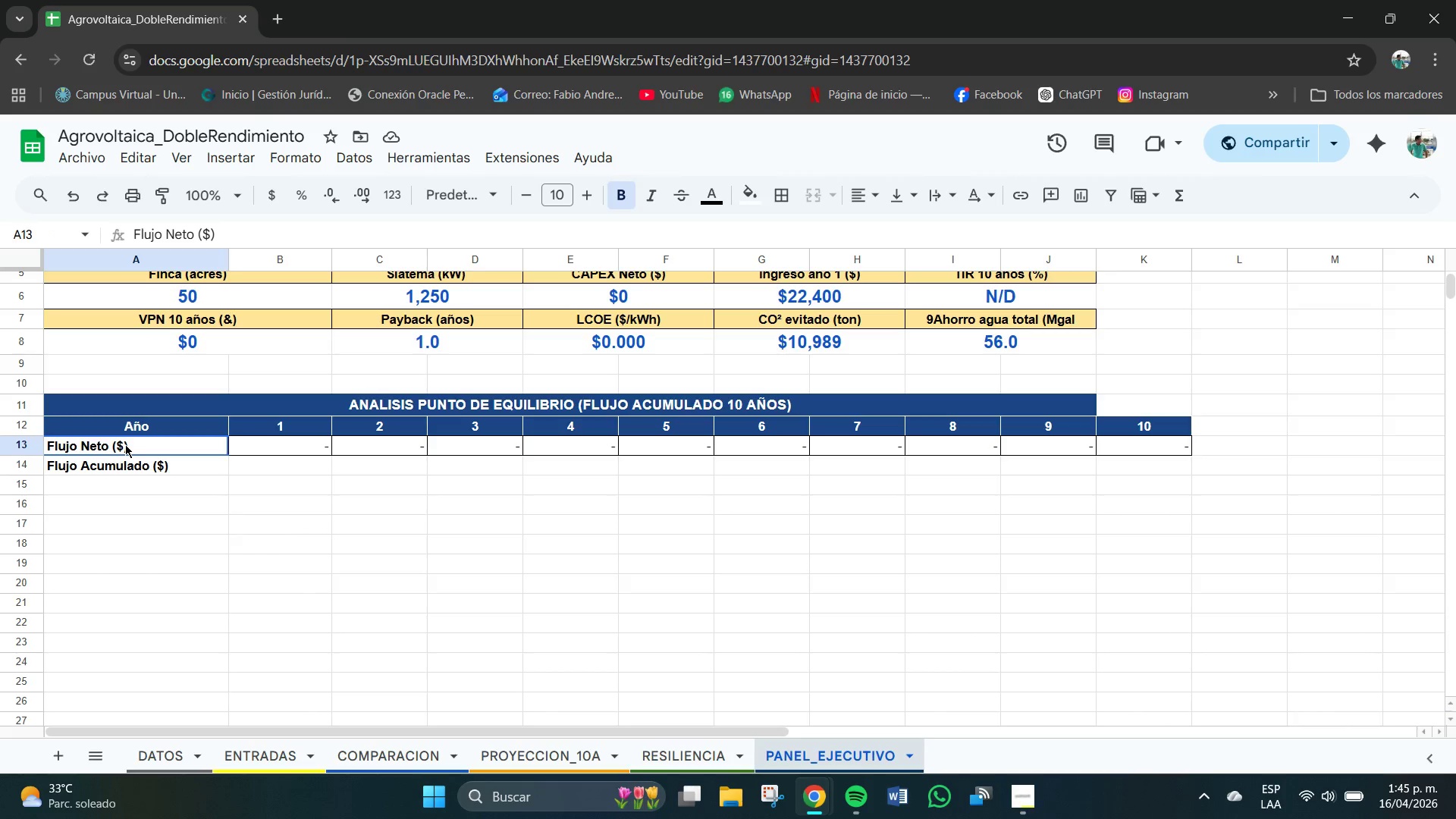 
hold_key(key=ControlLeft, duration=2.31)
left_click_drag(start_coordinate=[143, 471], to_coordinate=[1159, 469])
 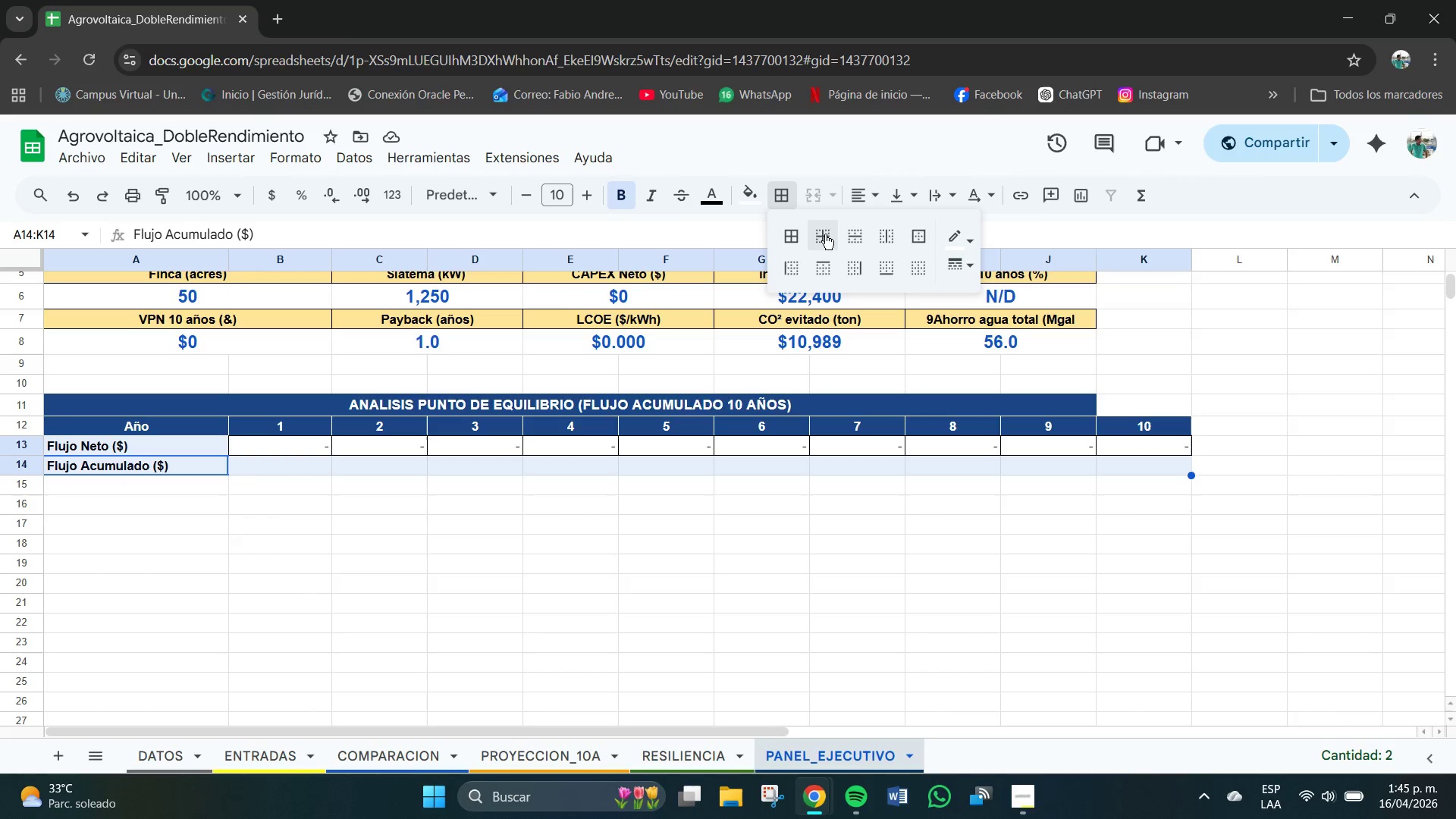 
left_click([795, 237])
 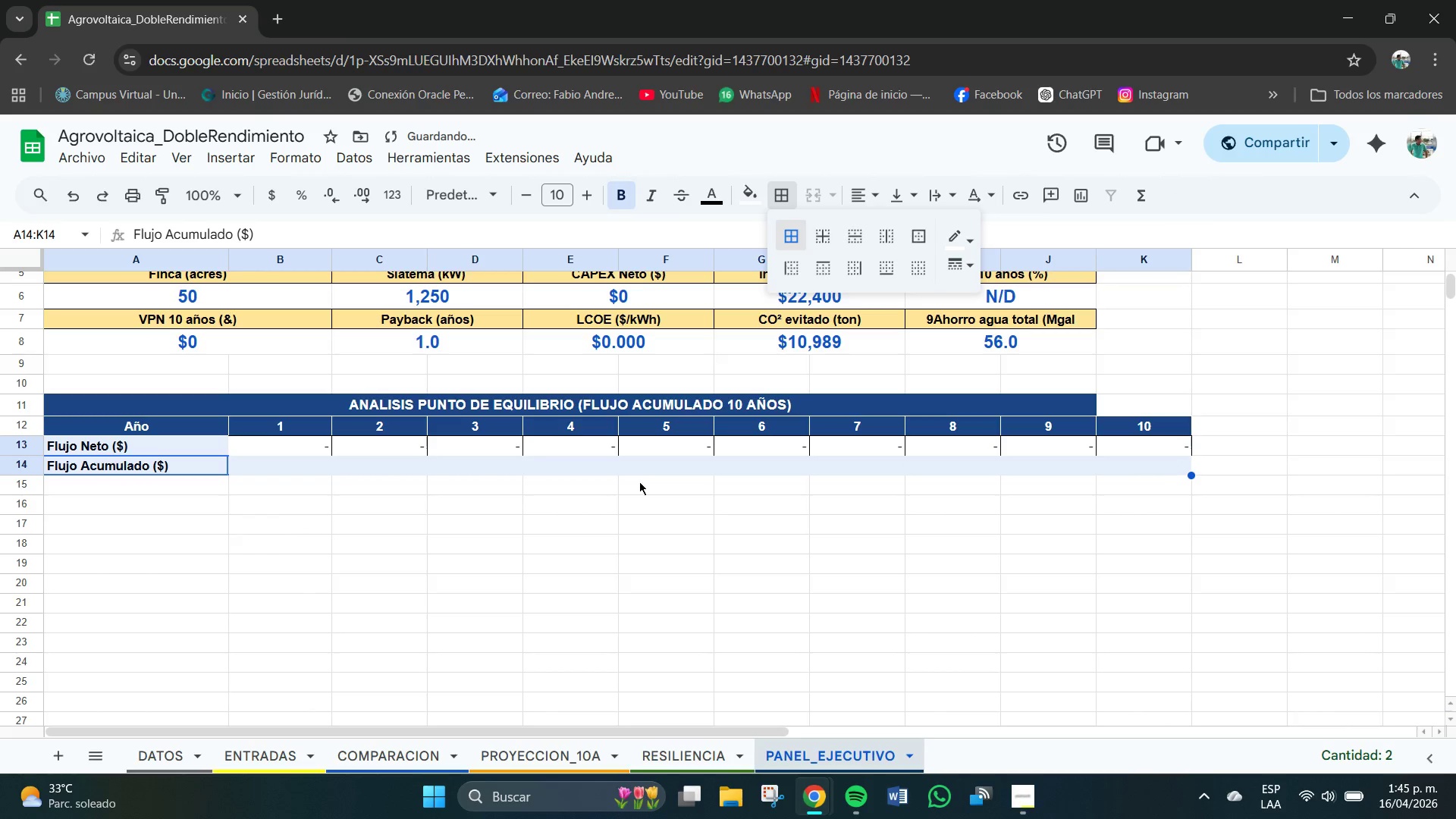 
left_click([546, 536])
 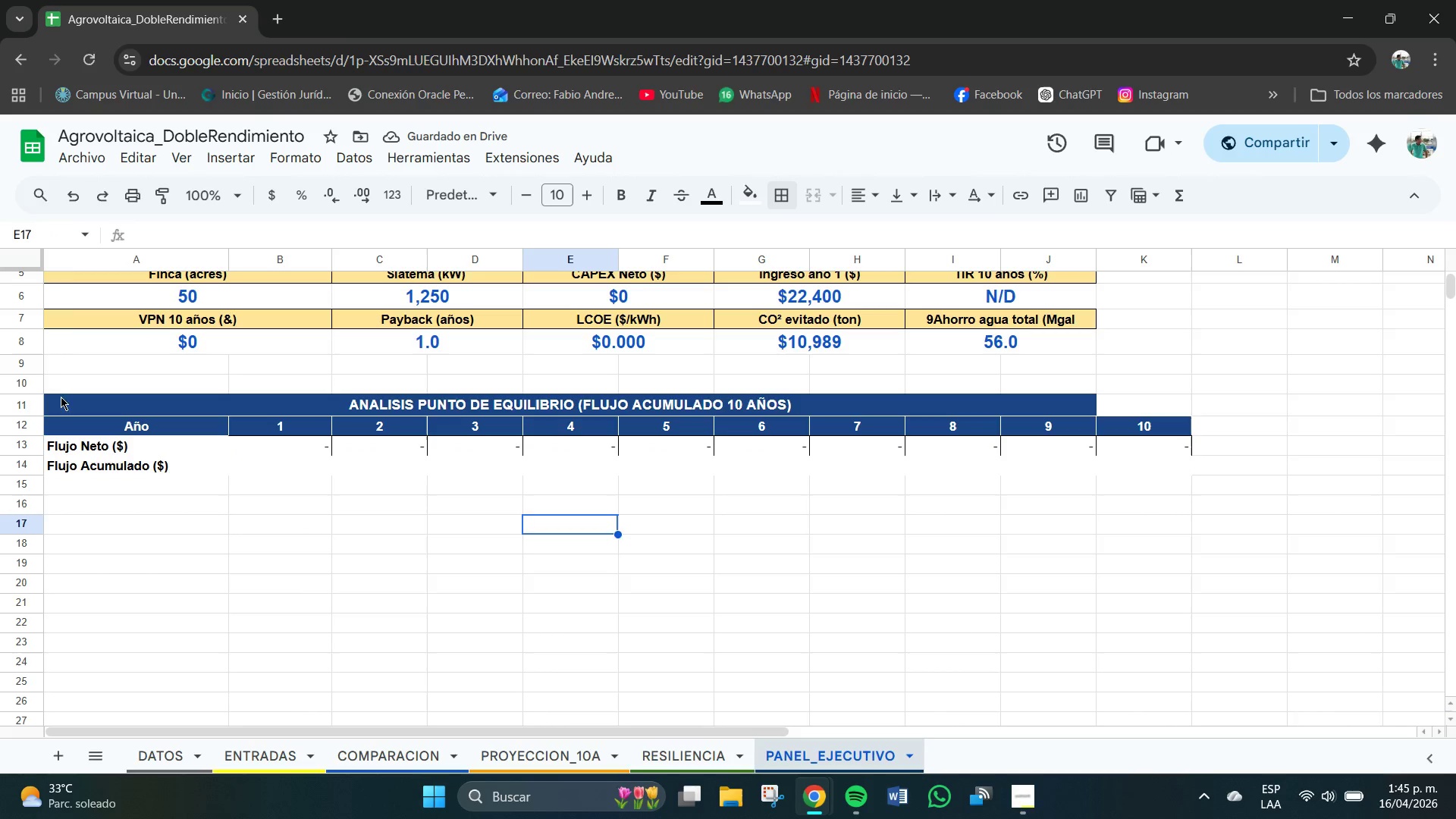 
left_click_drag(start_coordinate=[53, 395], to_coordinate=[425, 441])
 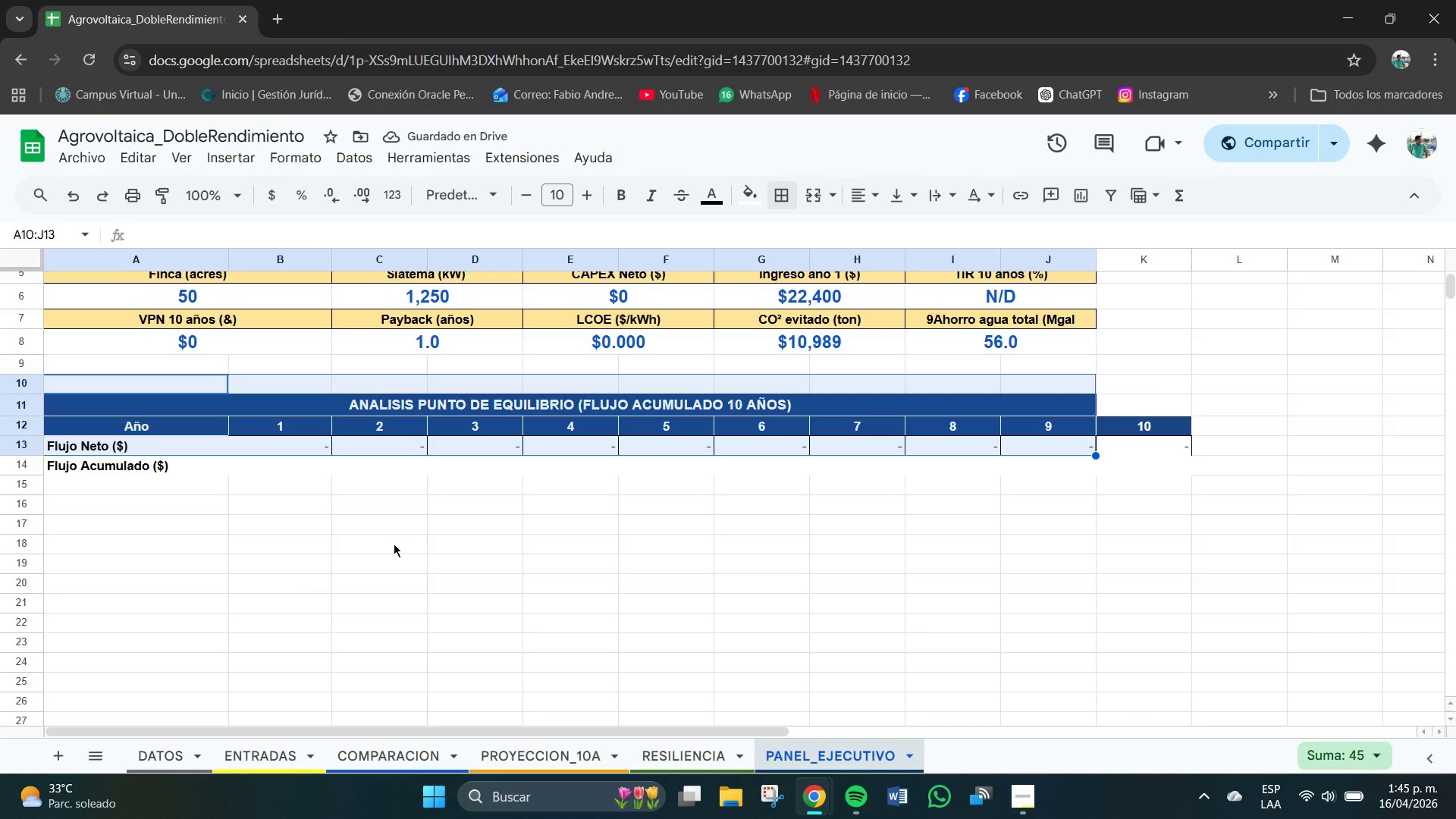 
left_click([394, 544])
 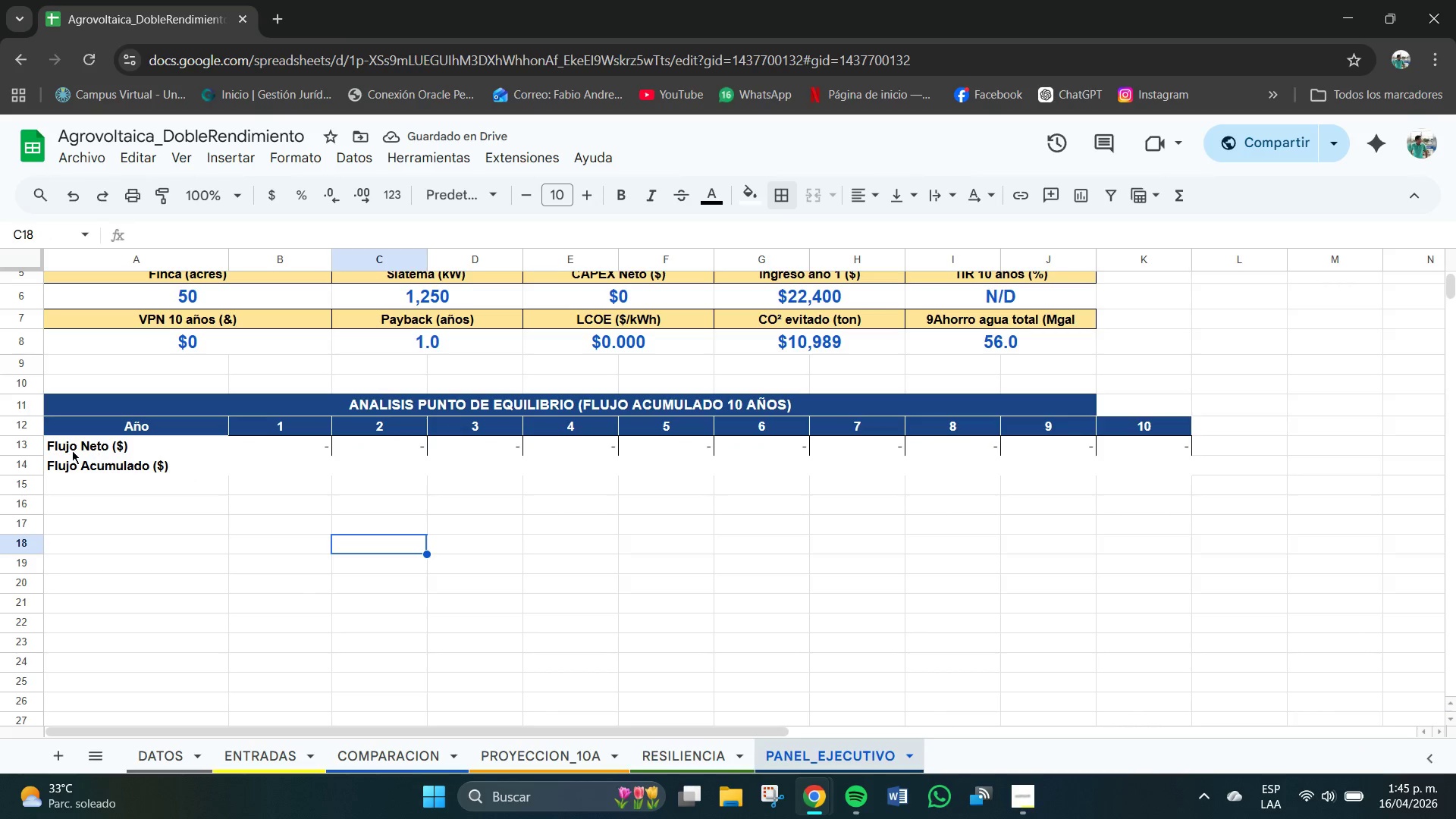 
left_click_drag(start_coordinate=[77, 450], to_coordinate=[1162, 480])
 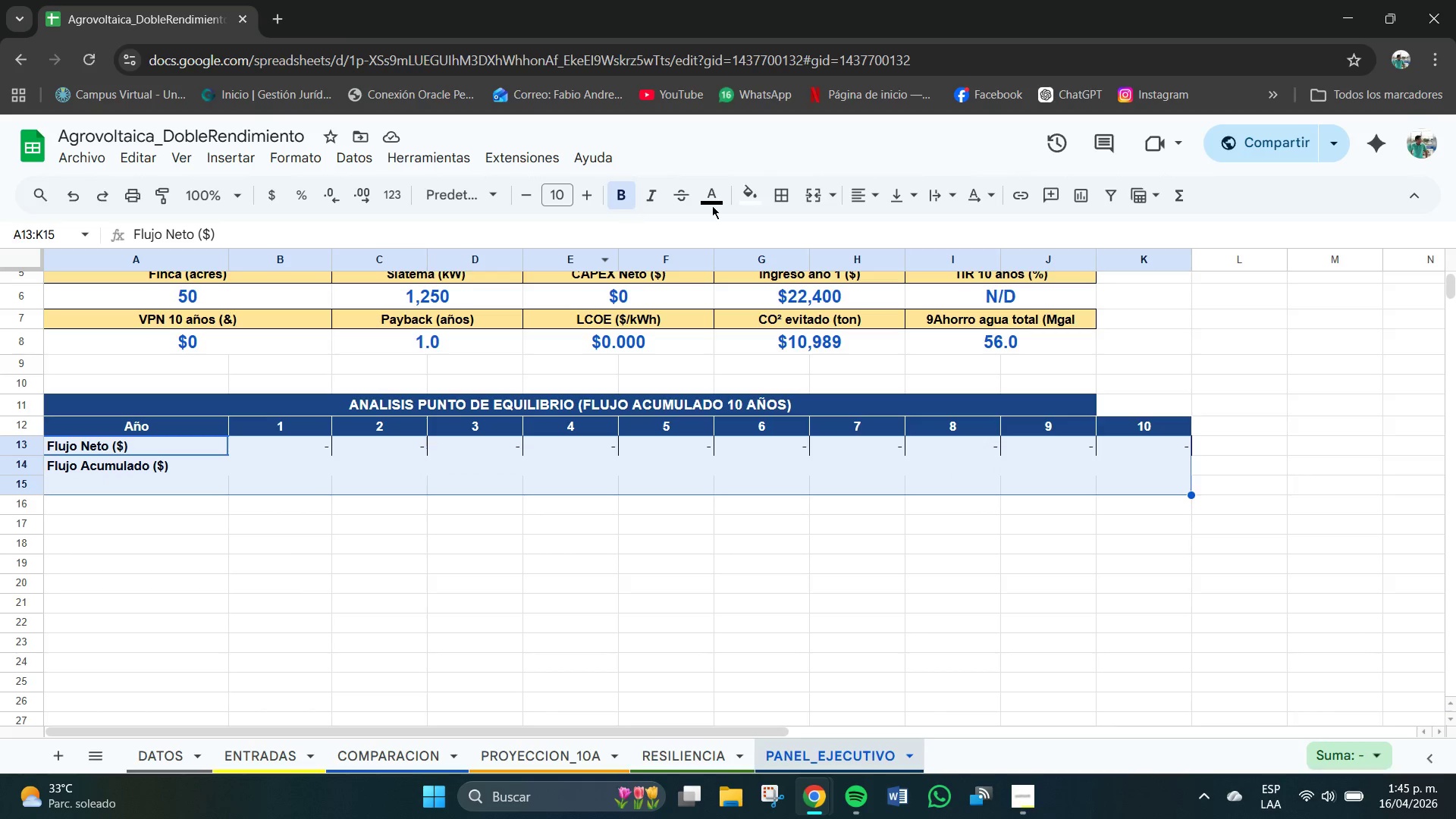 
left_click([785, 206])
 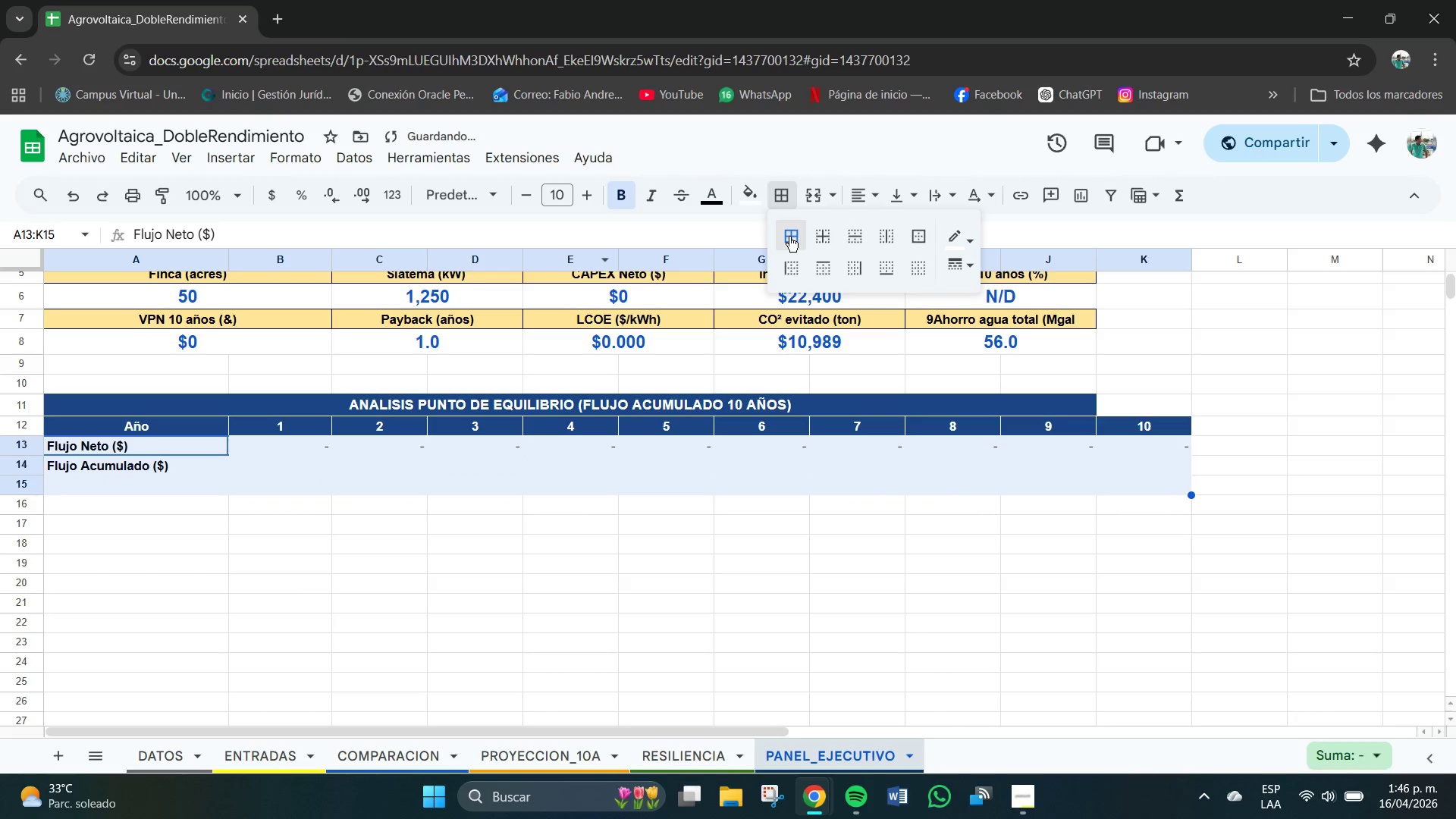 
left_click([789, 237])
 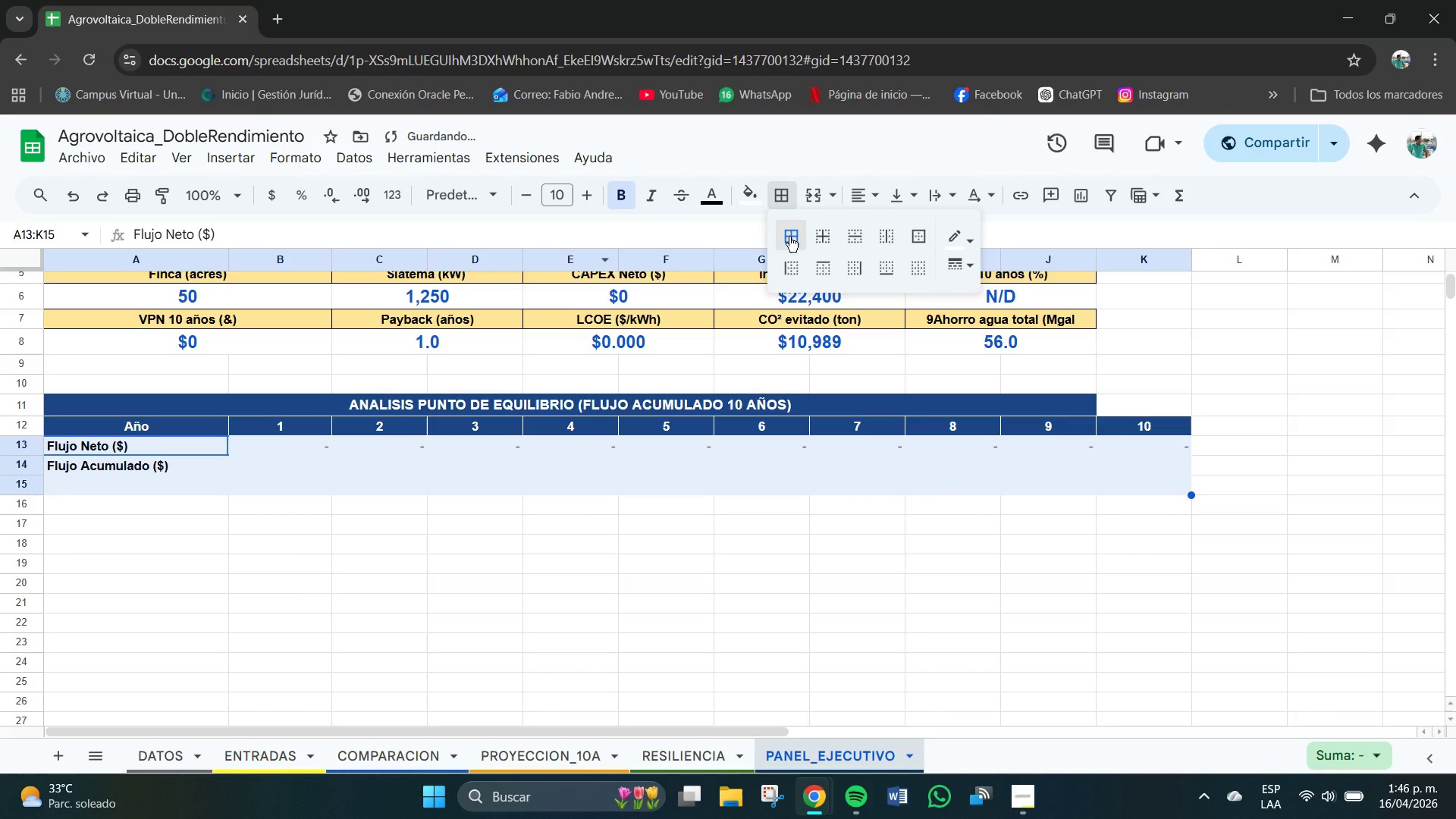 
left_click([789, 237])
 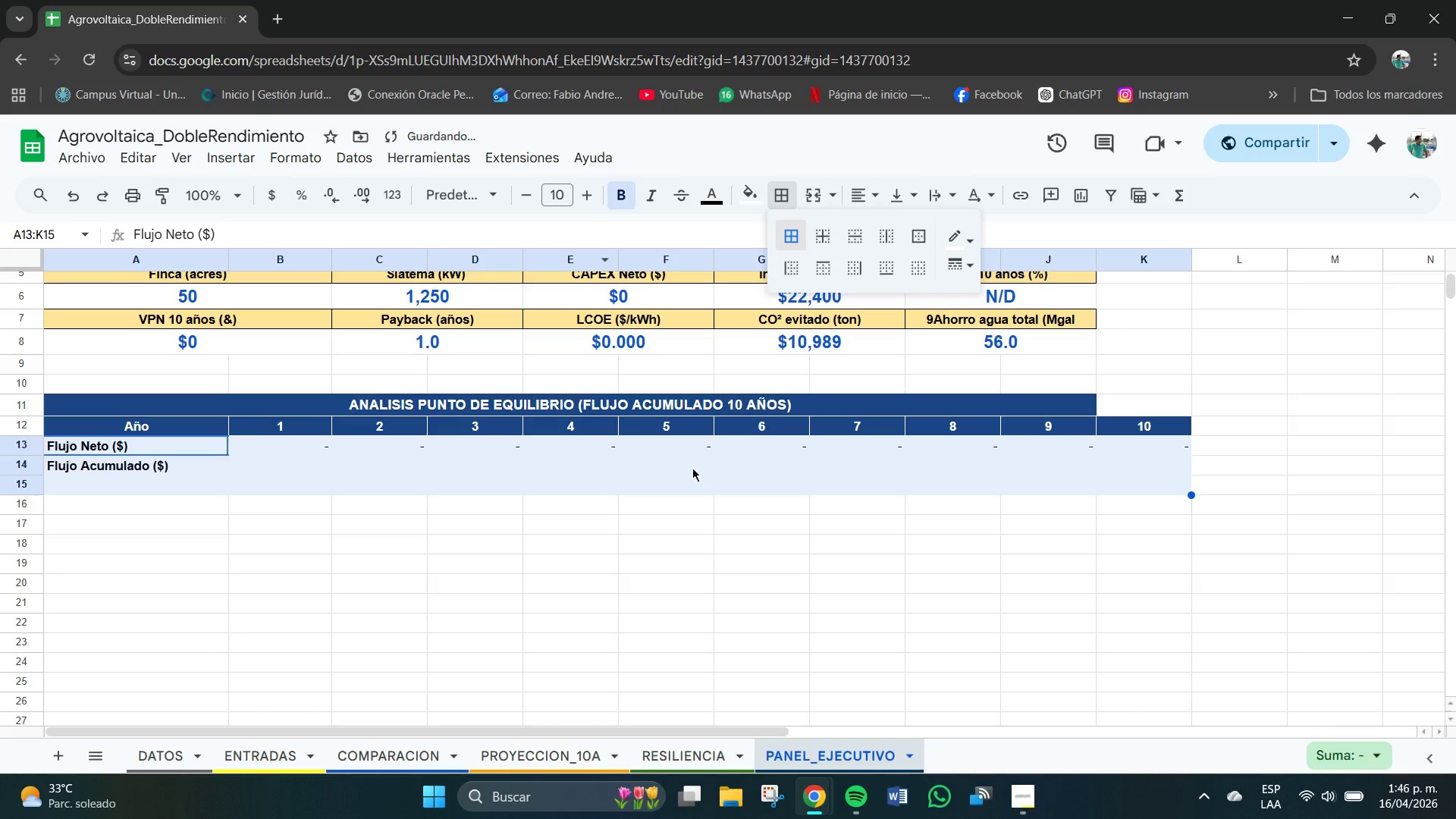 
left_click([639, 538])
 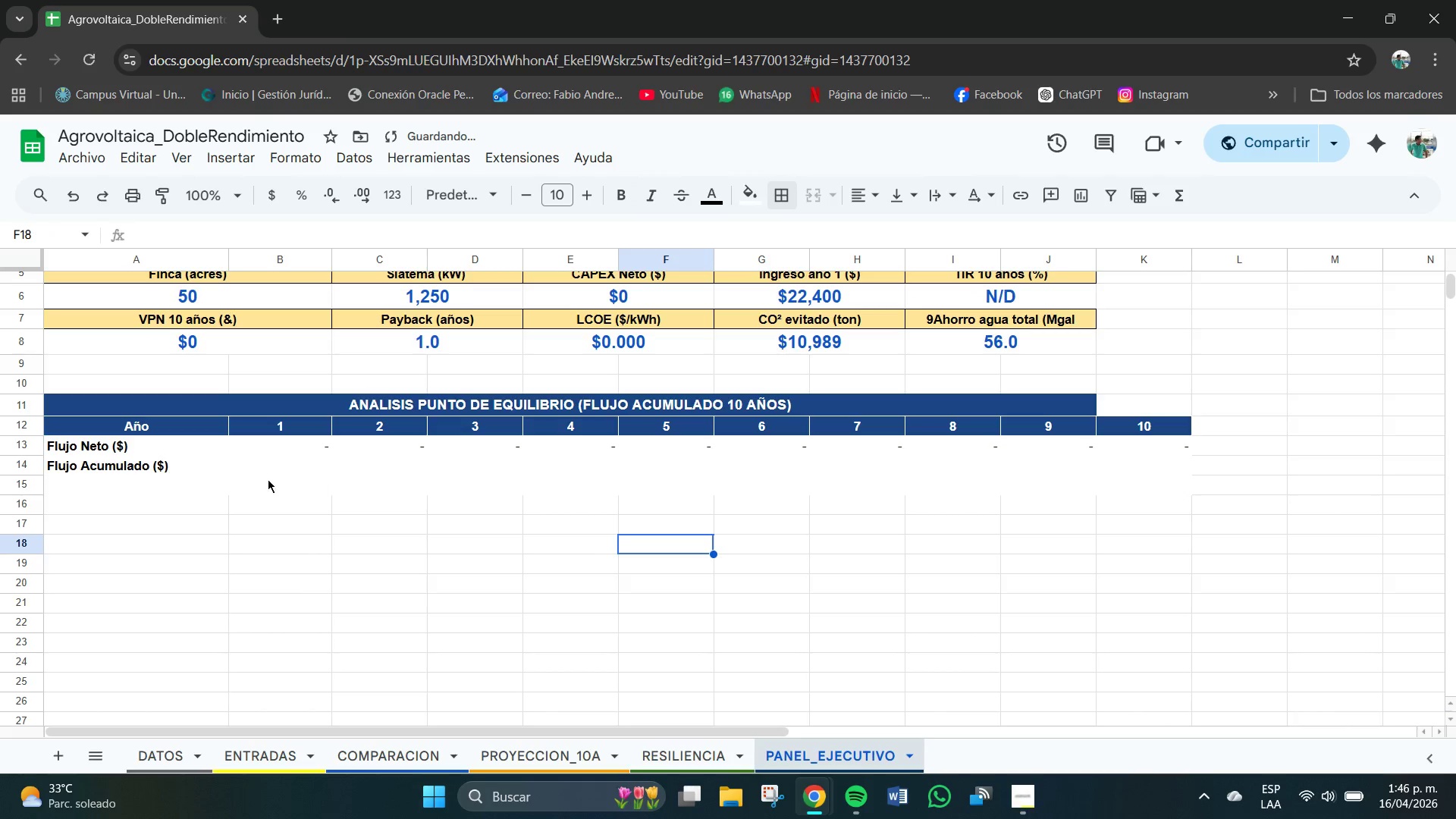 
left_click([125, 483])
 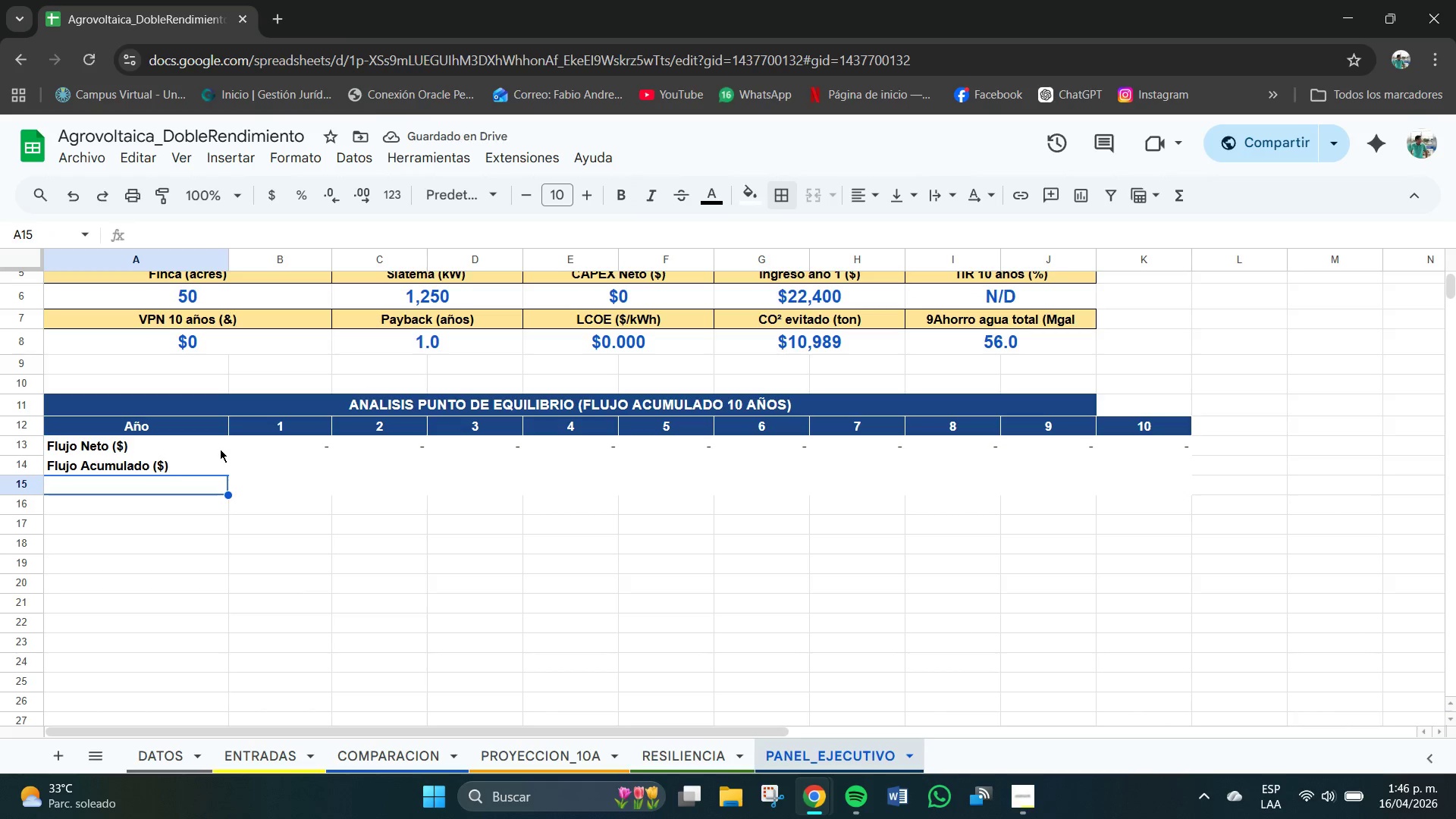 
key(Control+Z)
 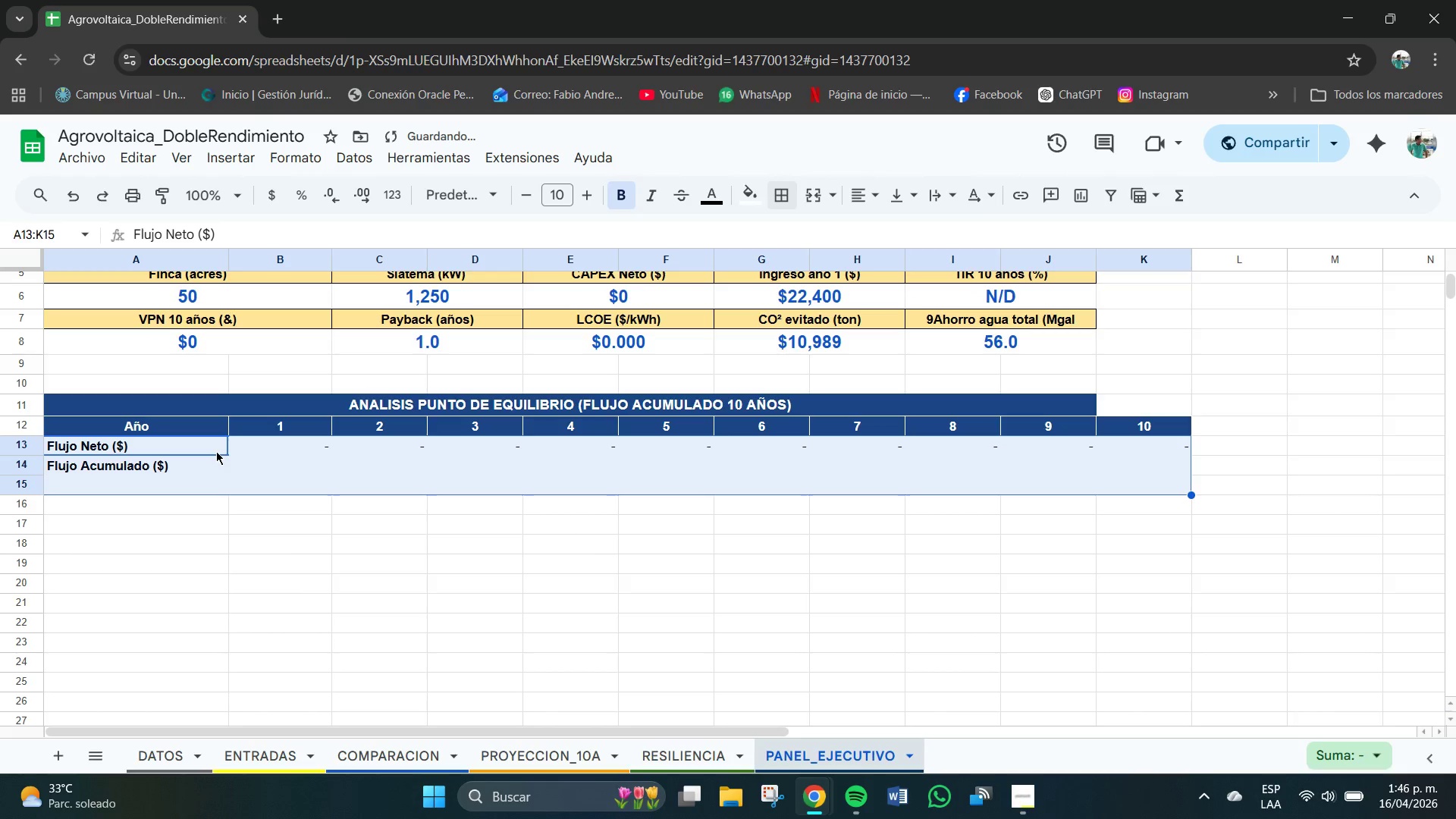 
key(Control+Z)
 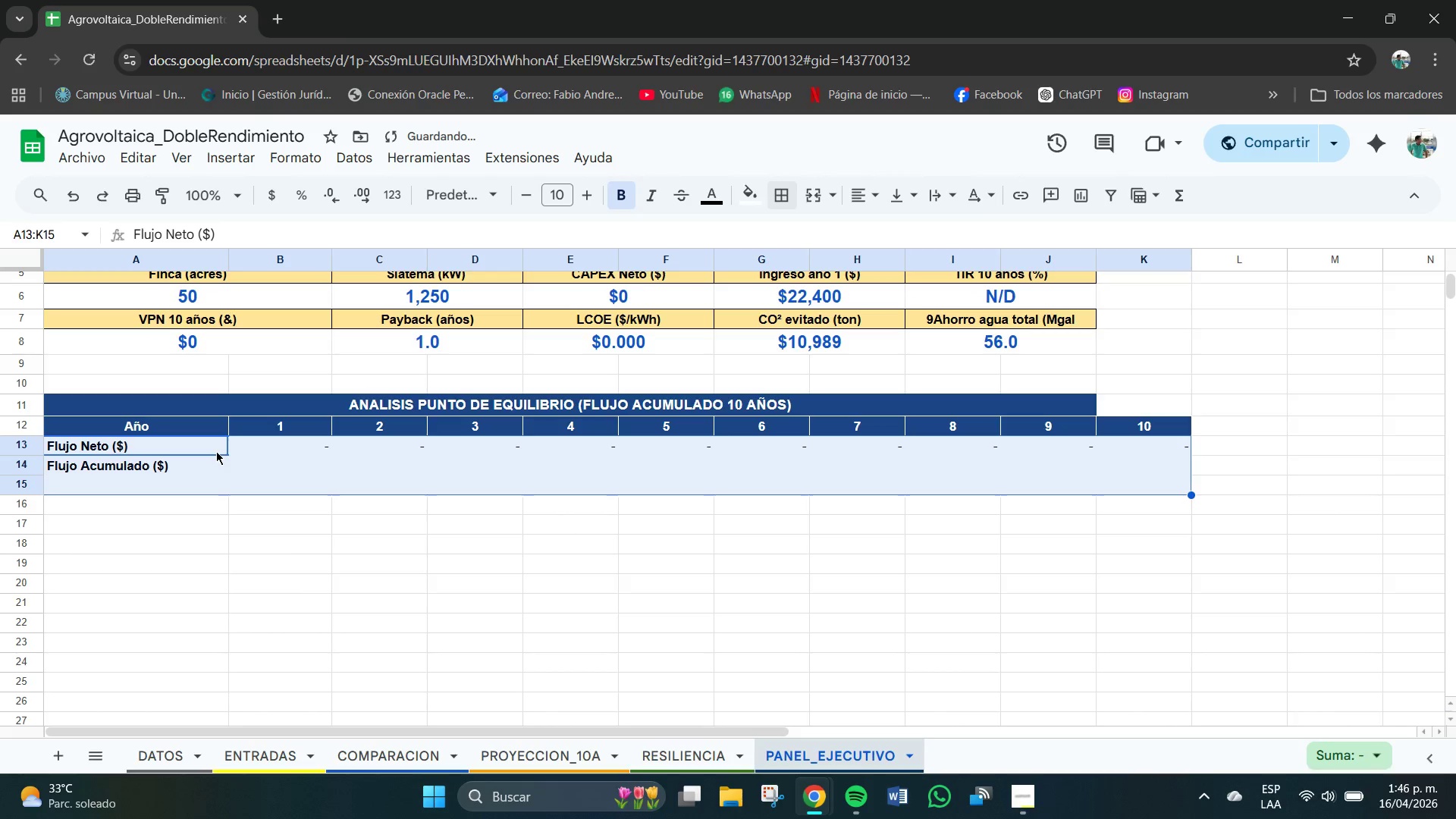 
key(Control+Z)
 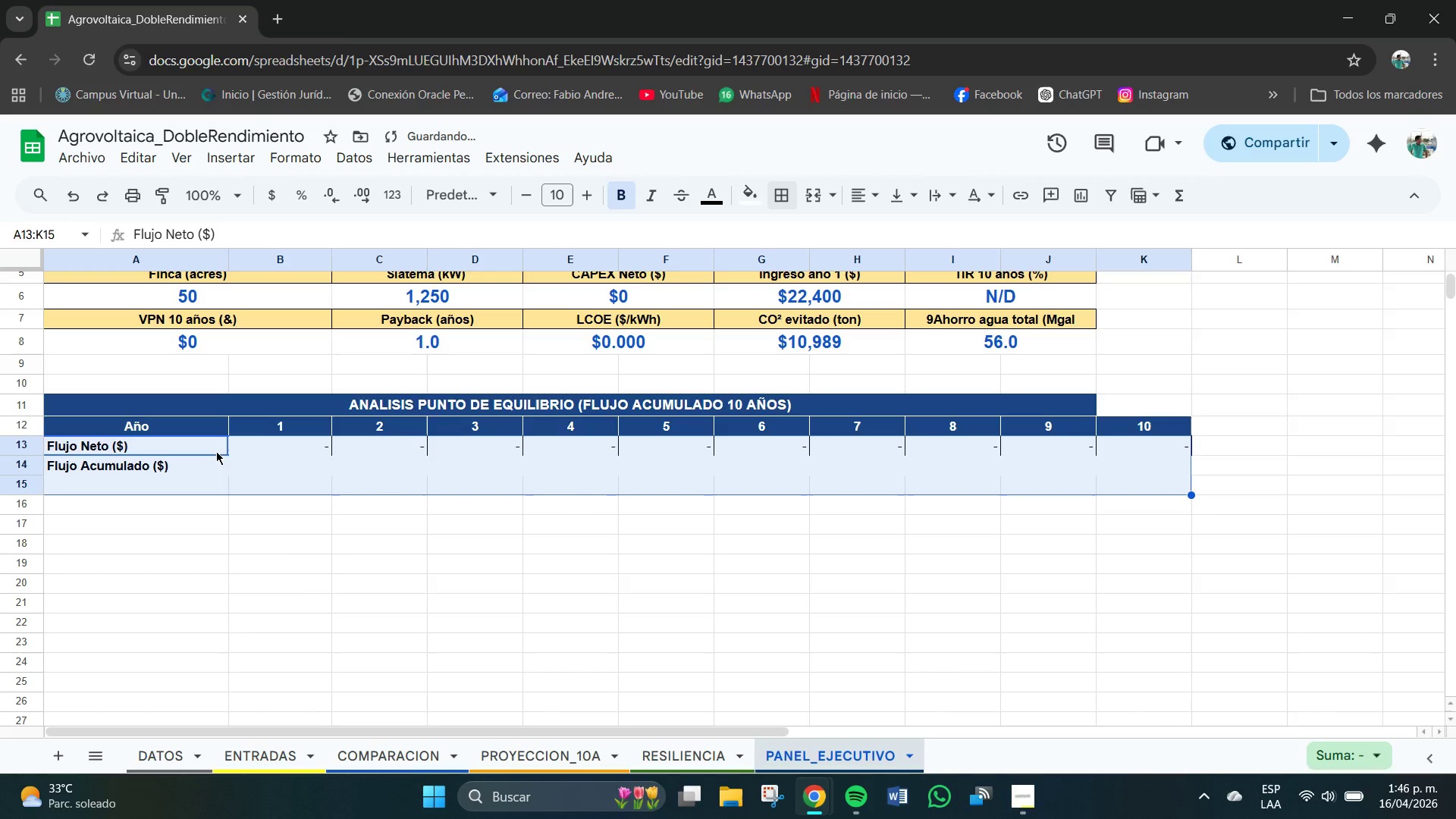 
key(Control+Z)
 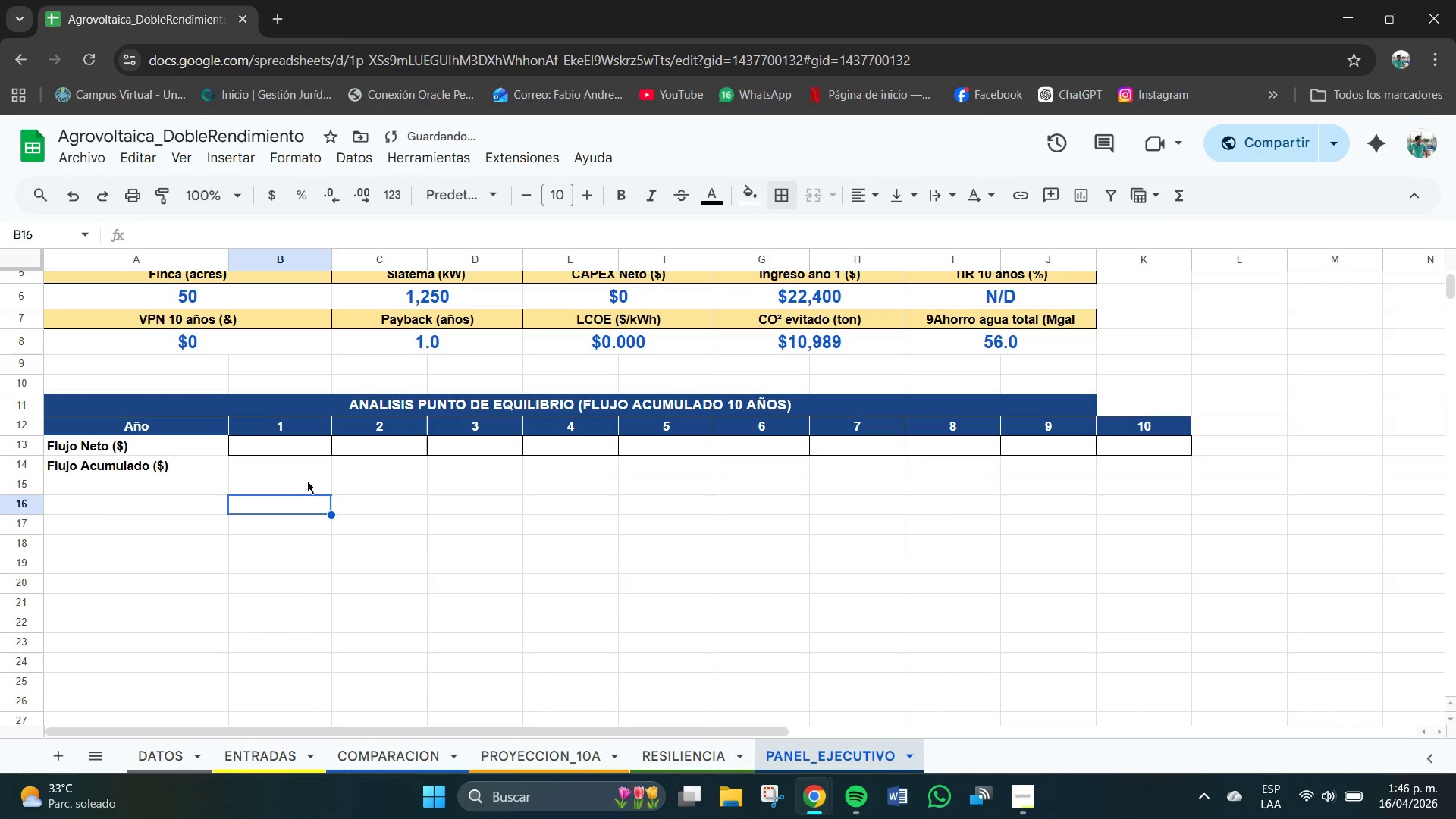 
left_click_drag(start_coordinate=[260, 469], to_coordinate=[1192, 469])
 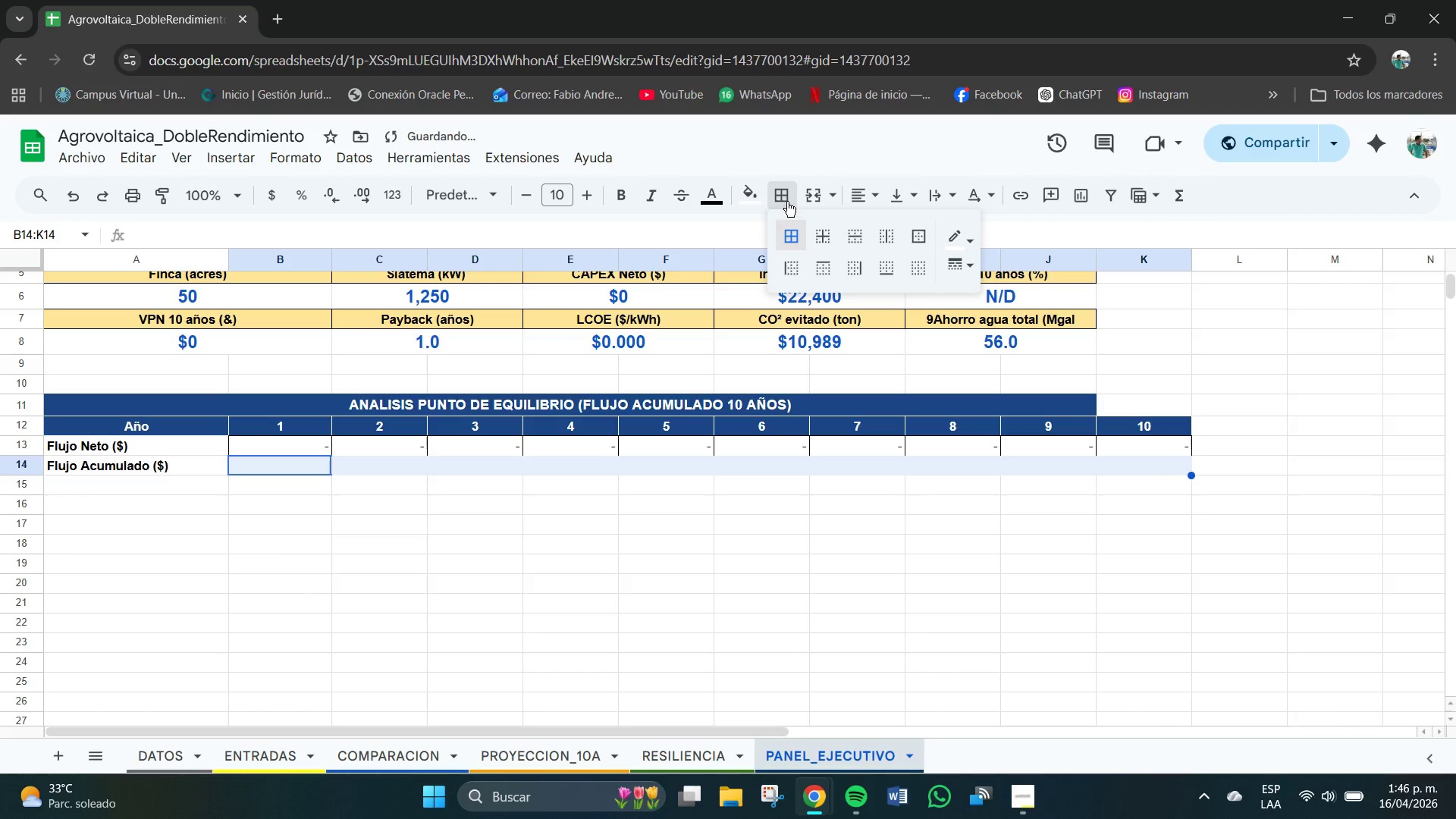 
double_click([782, 193])
 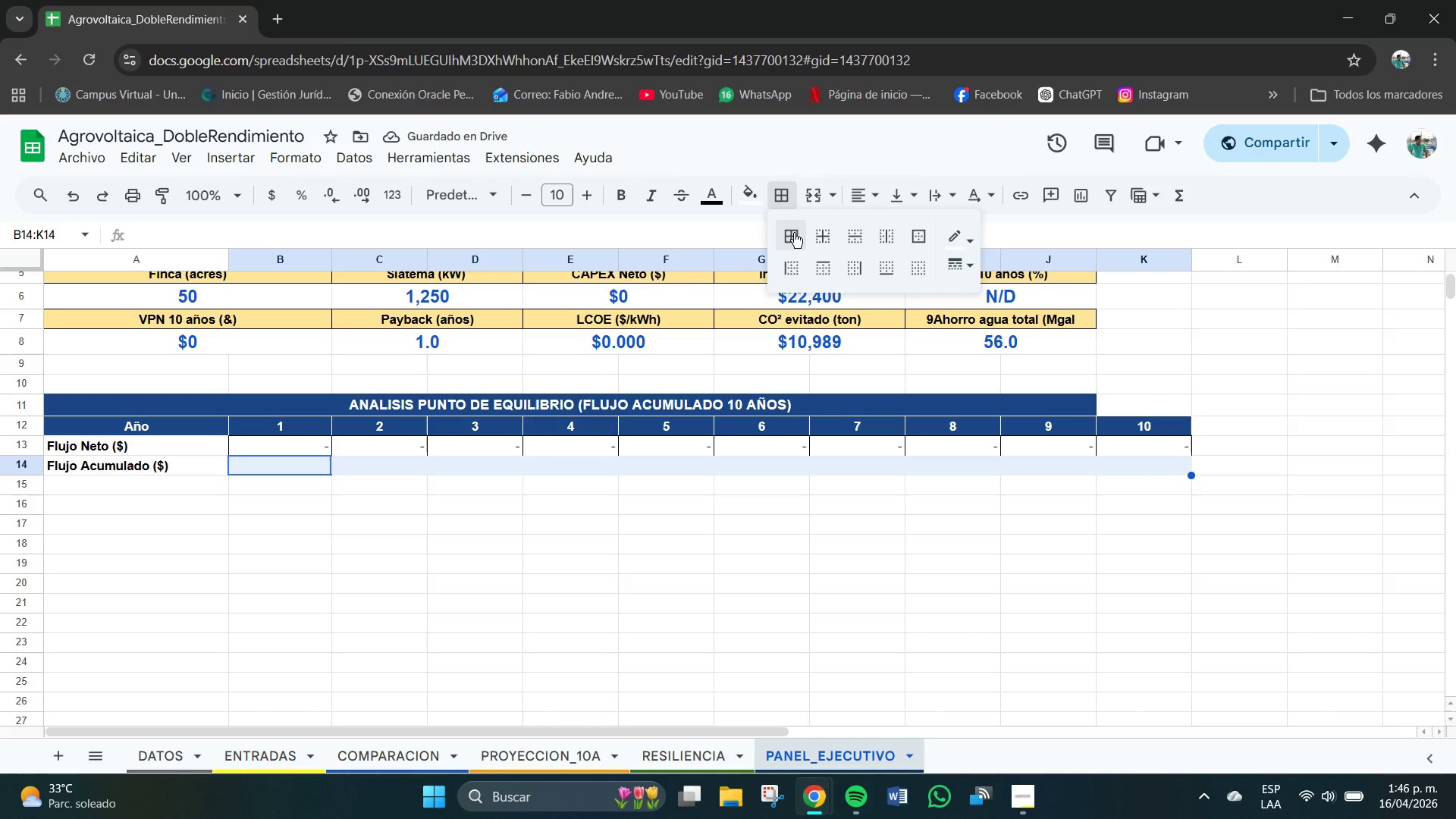 
left_click([790, 233])
 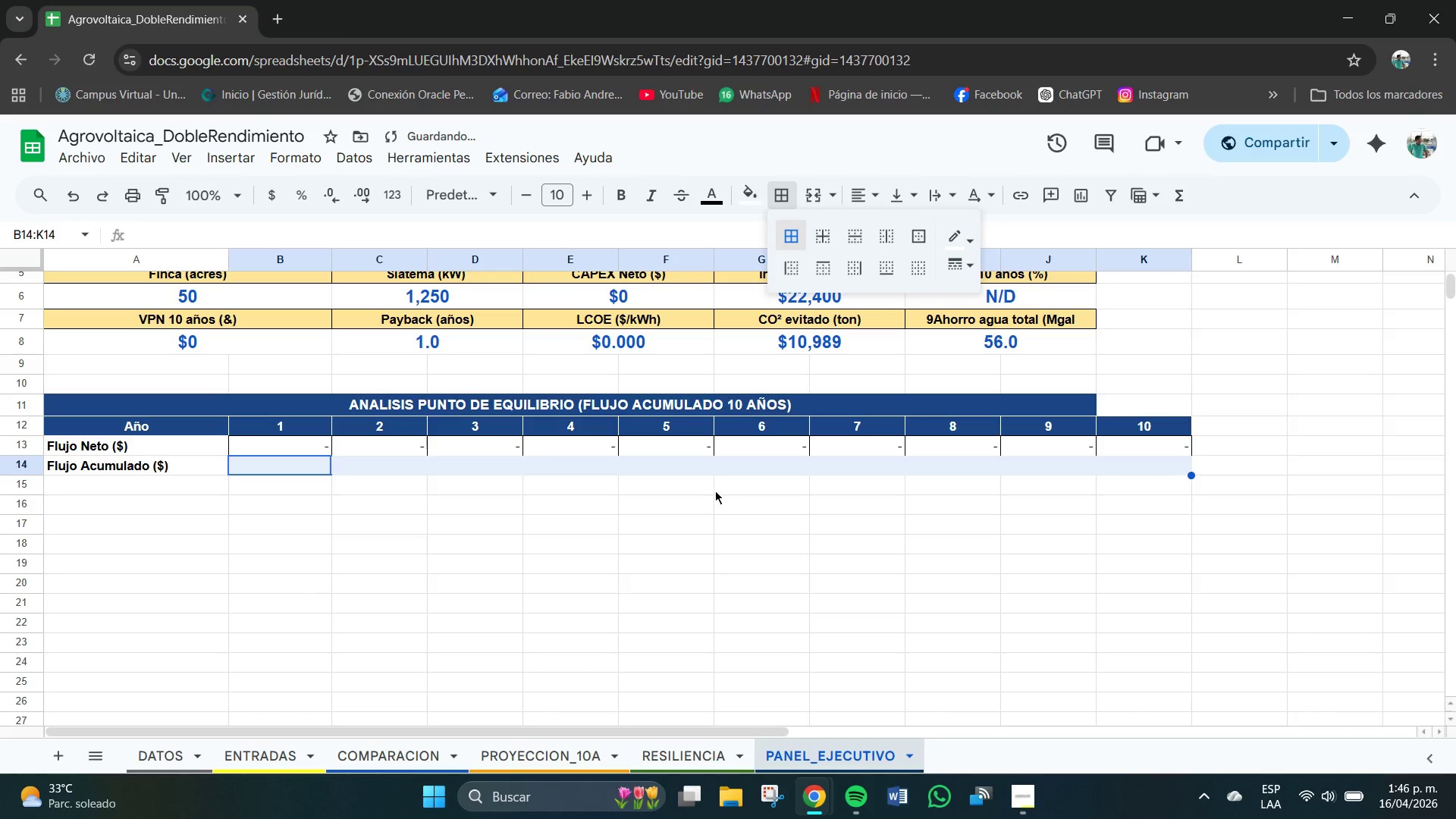 
left_click([701, 494])
 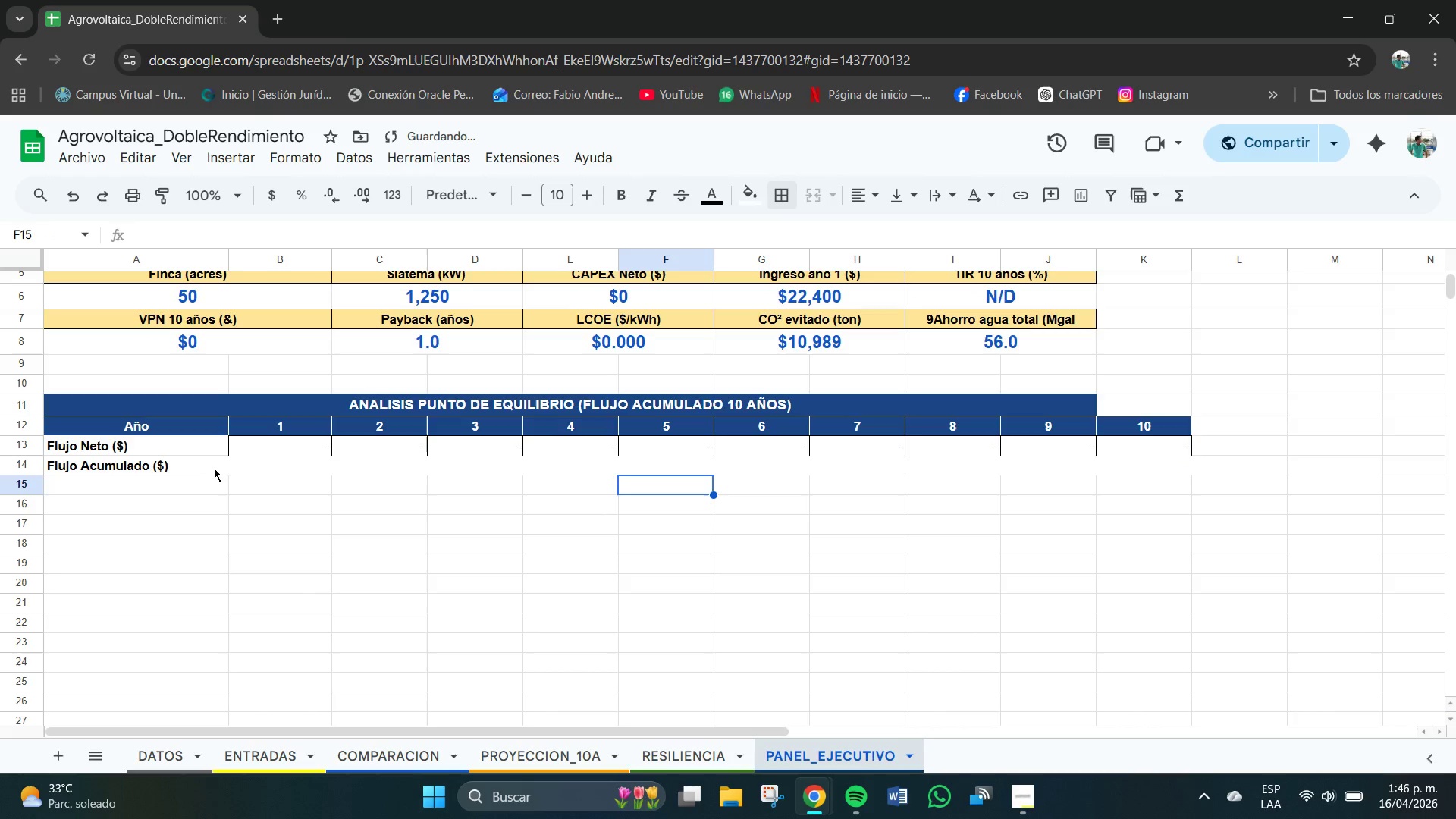 
left_click_drag(start_coordinate=[224, 466], to_coordinate=[574, 463])
 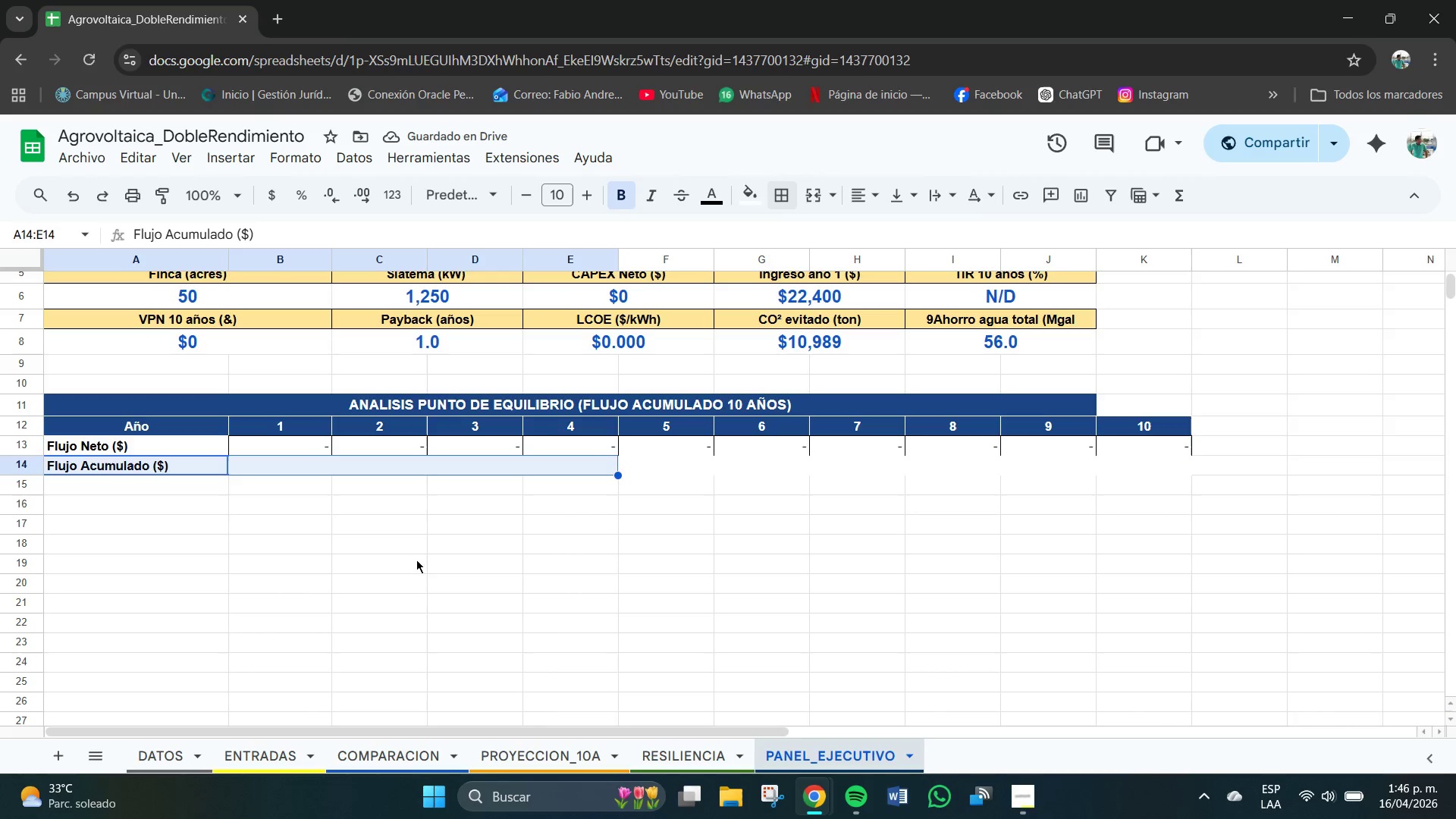 
left_click([410, 563])
 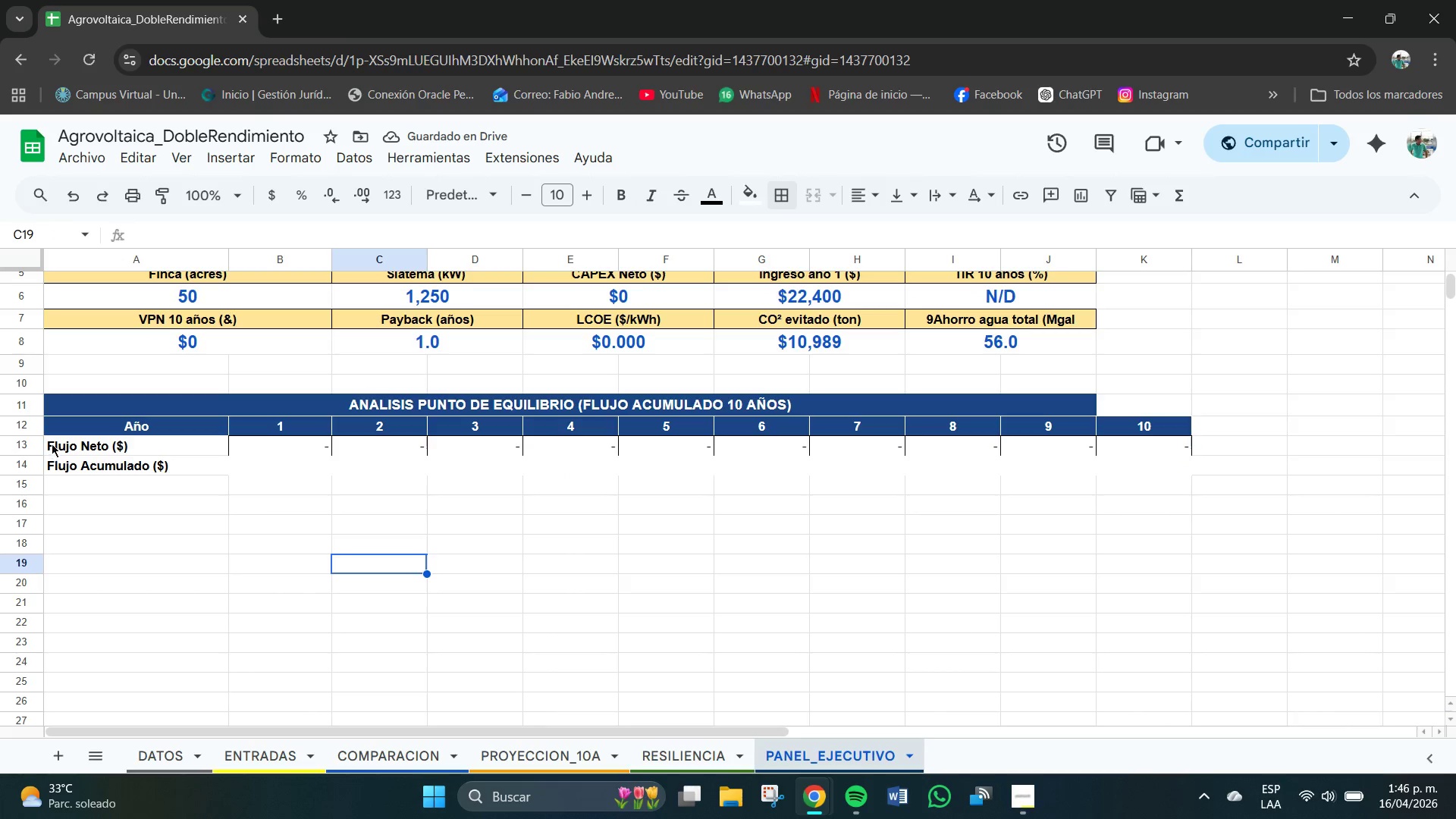 
left_click_drag(start_coordinate=[51, 441], to_coordinate=[1150, 475])
 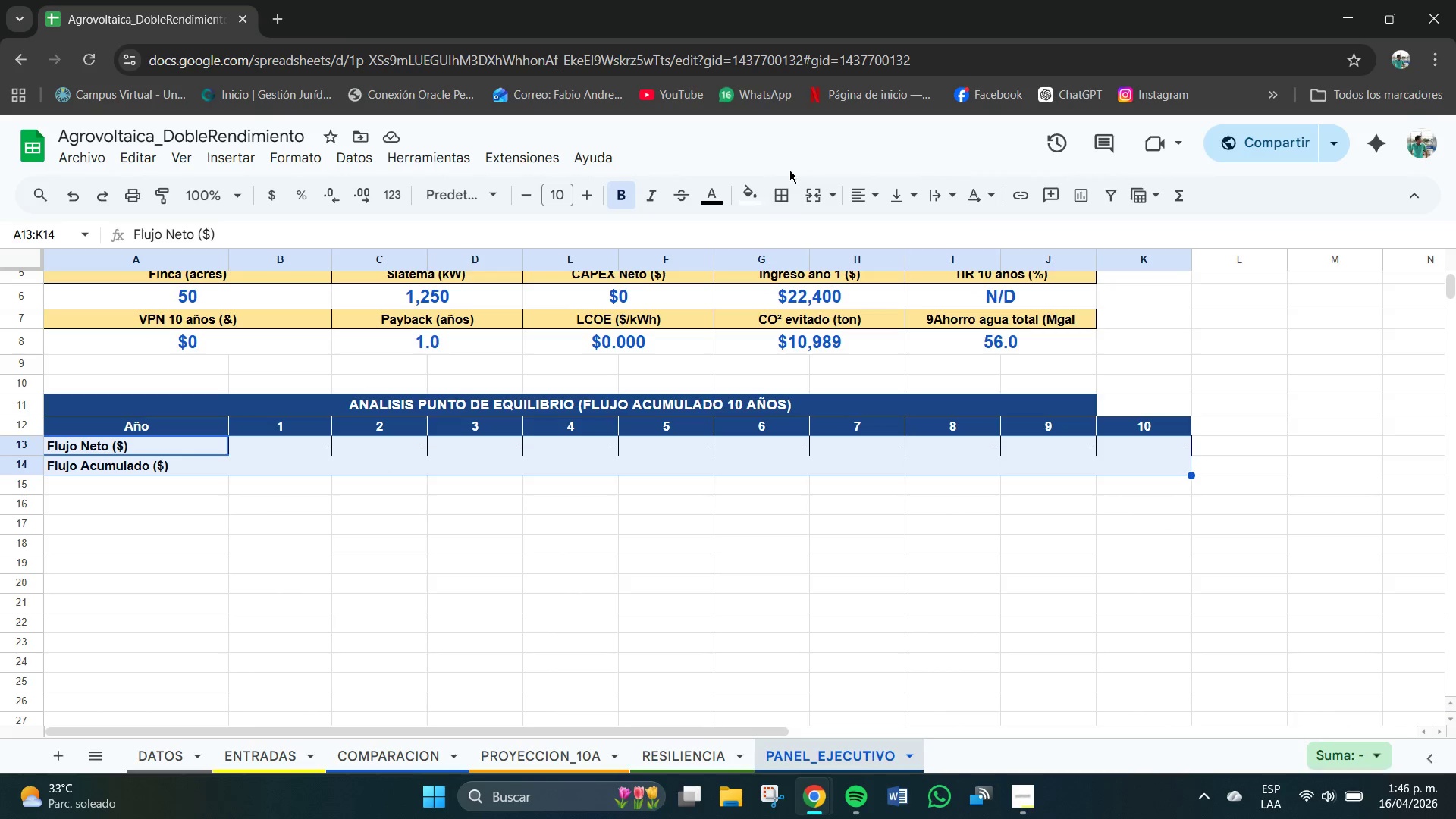 
left_click([786, 188])
 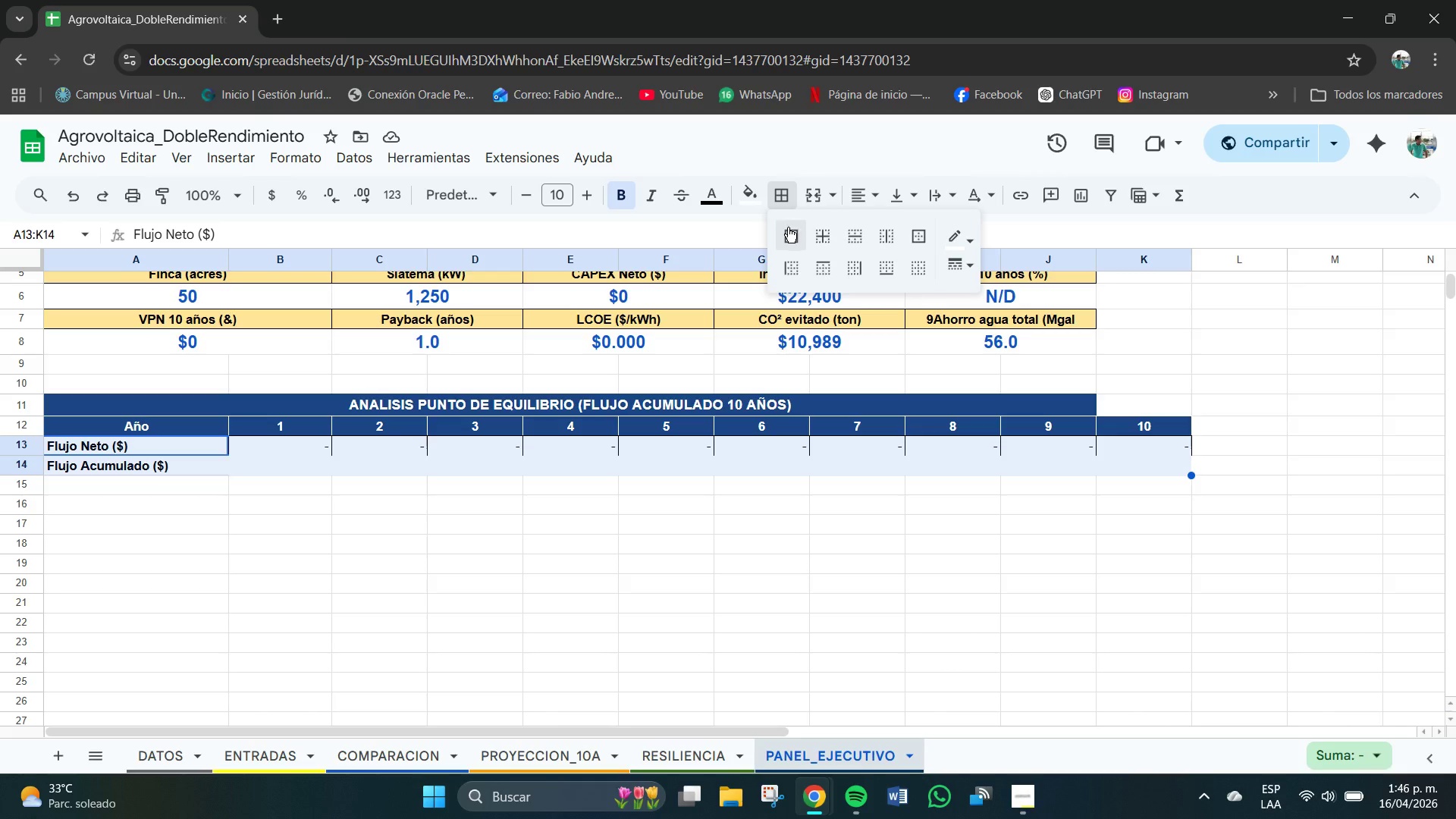 
left_click([788, 228])
 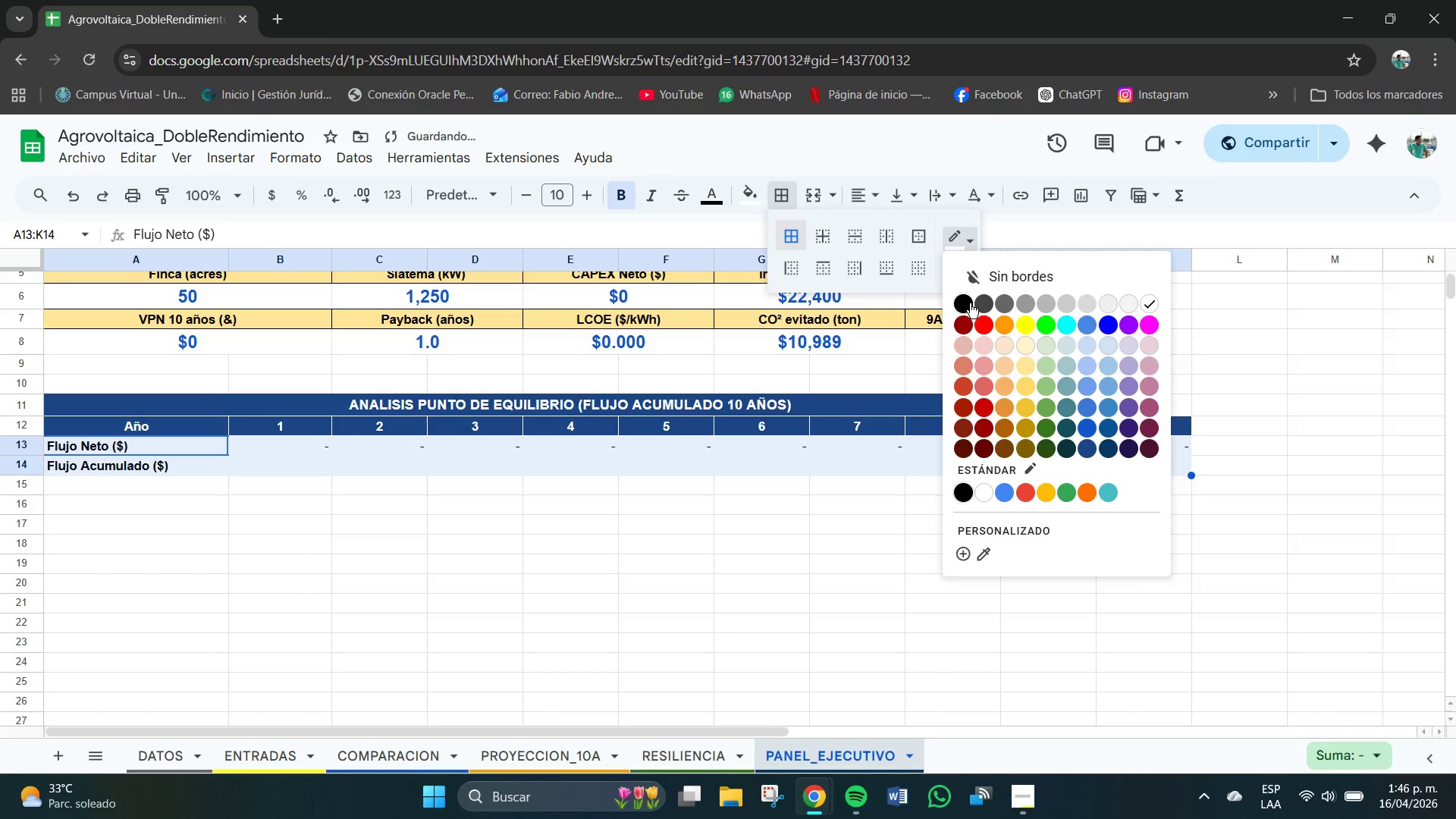 
left_click([967, 304])
 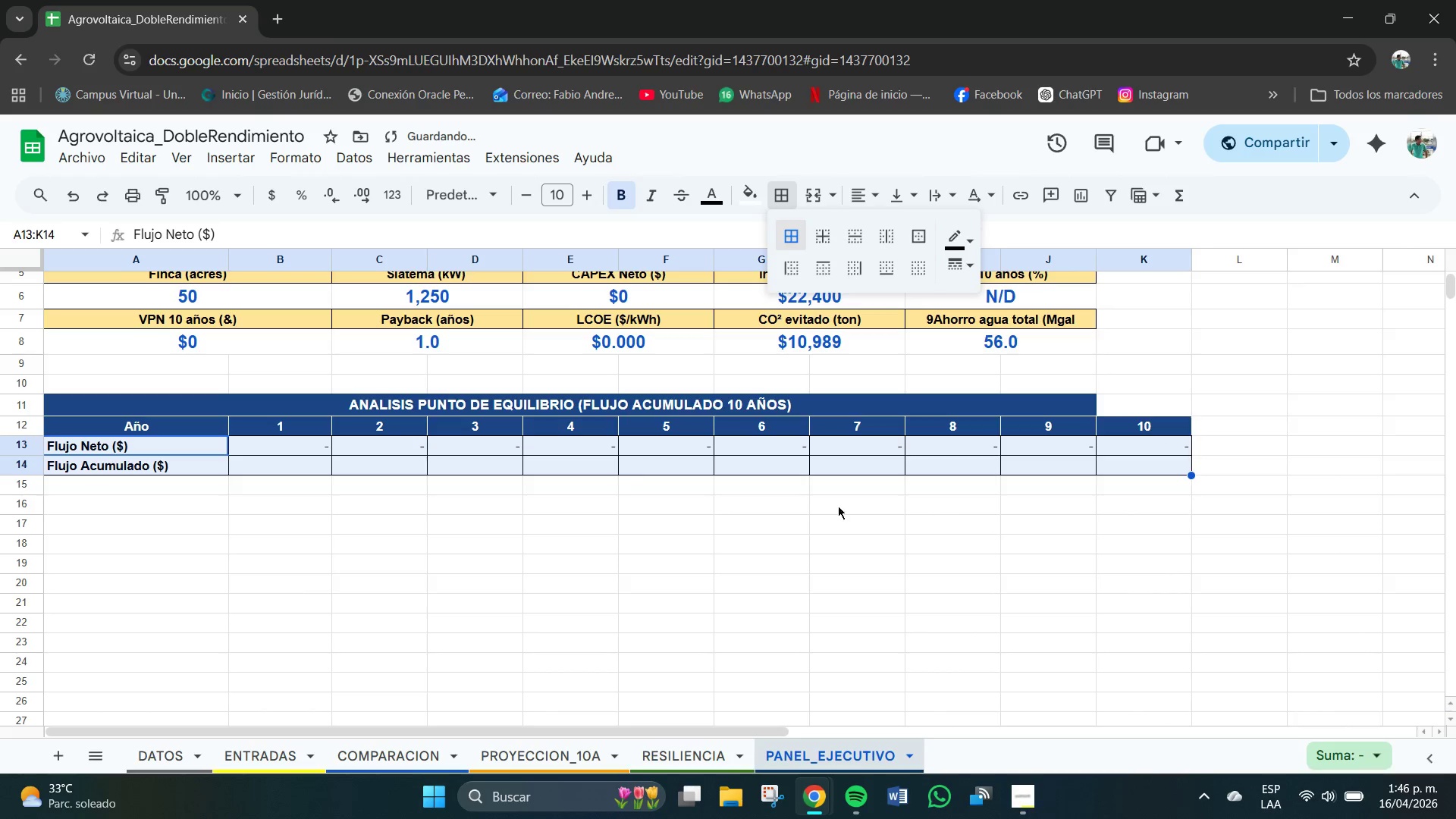 
left_click([786, 581])
 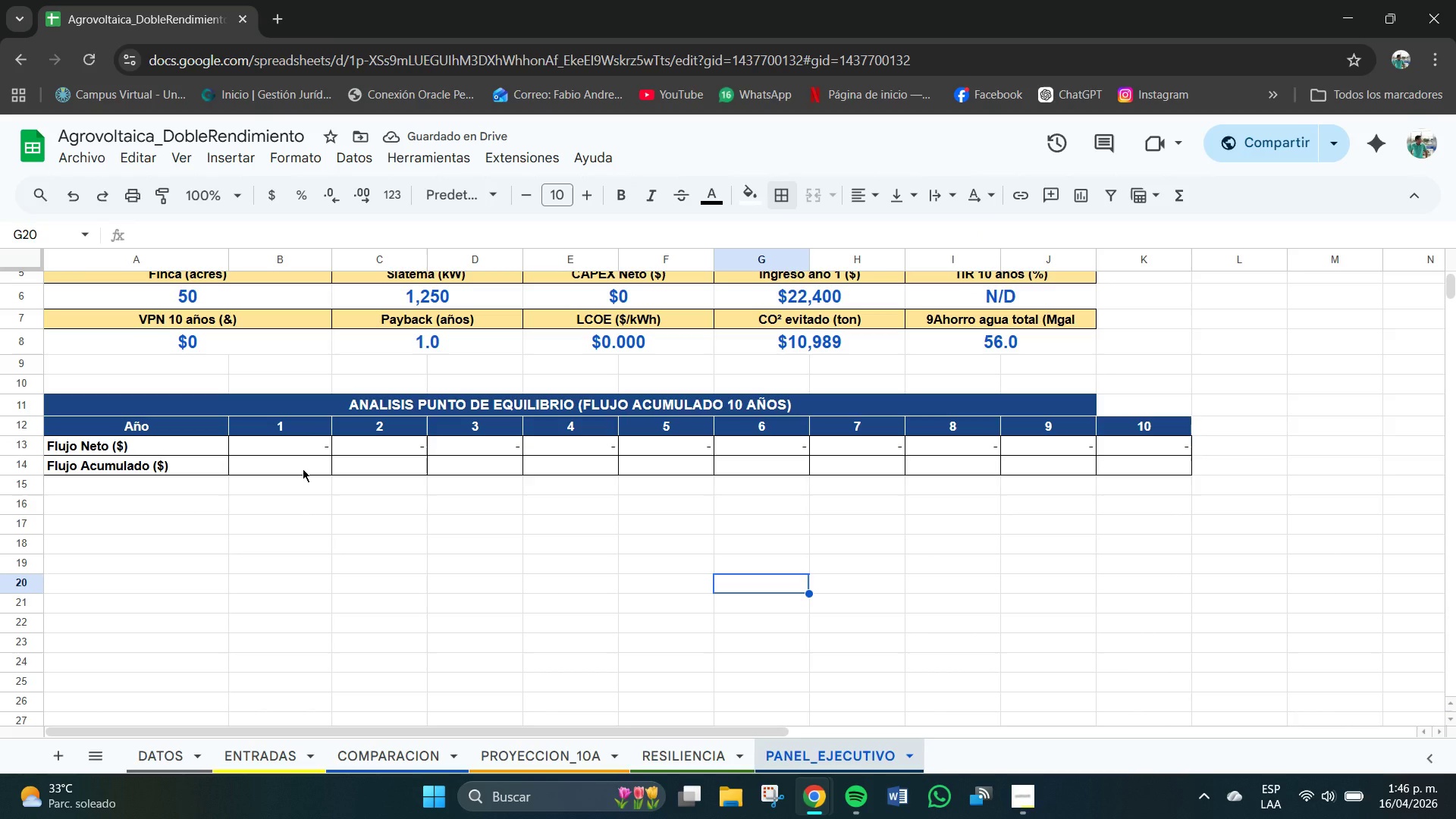 
wait(5.27)
 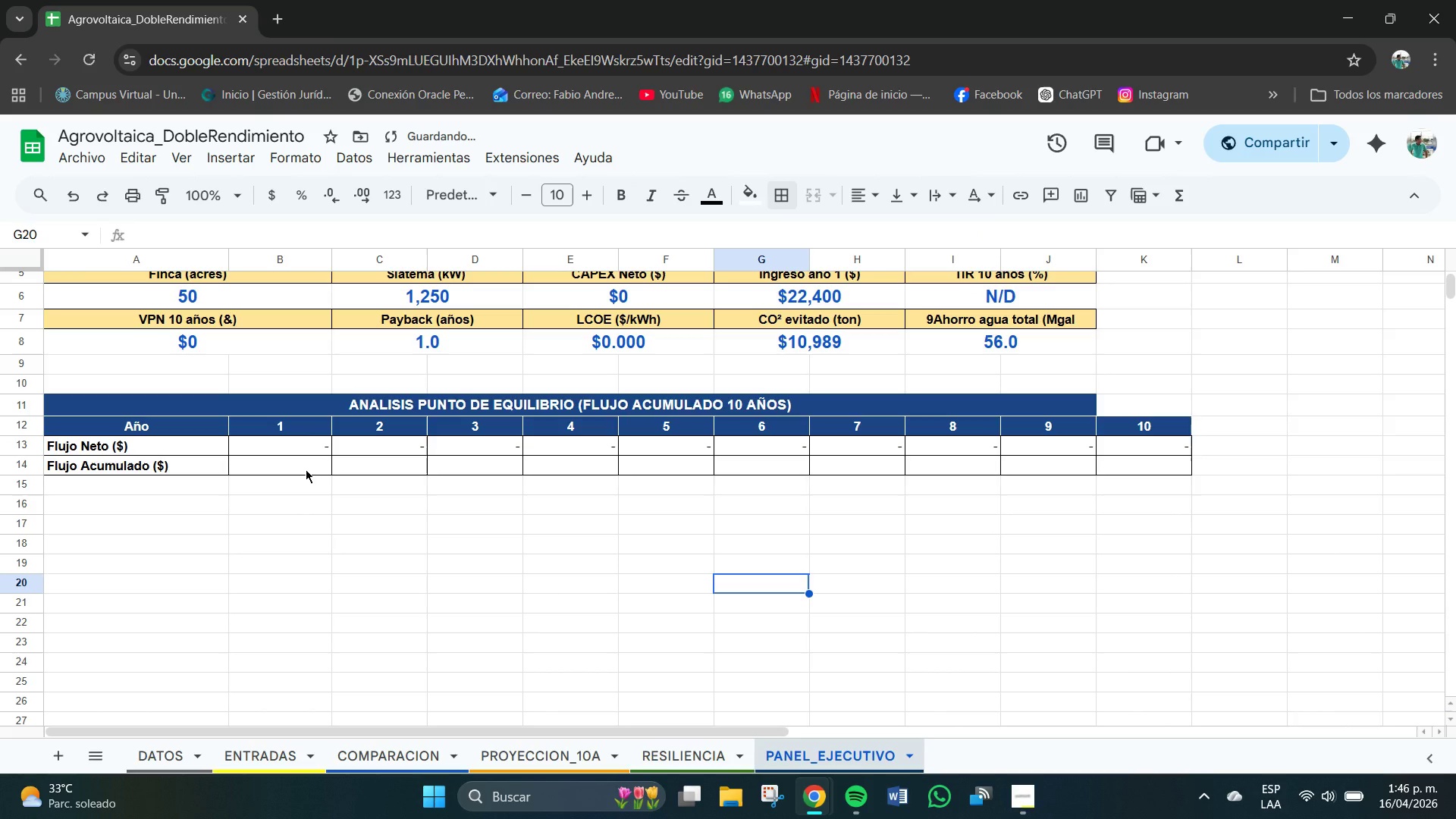 
left_click([291, 465])
 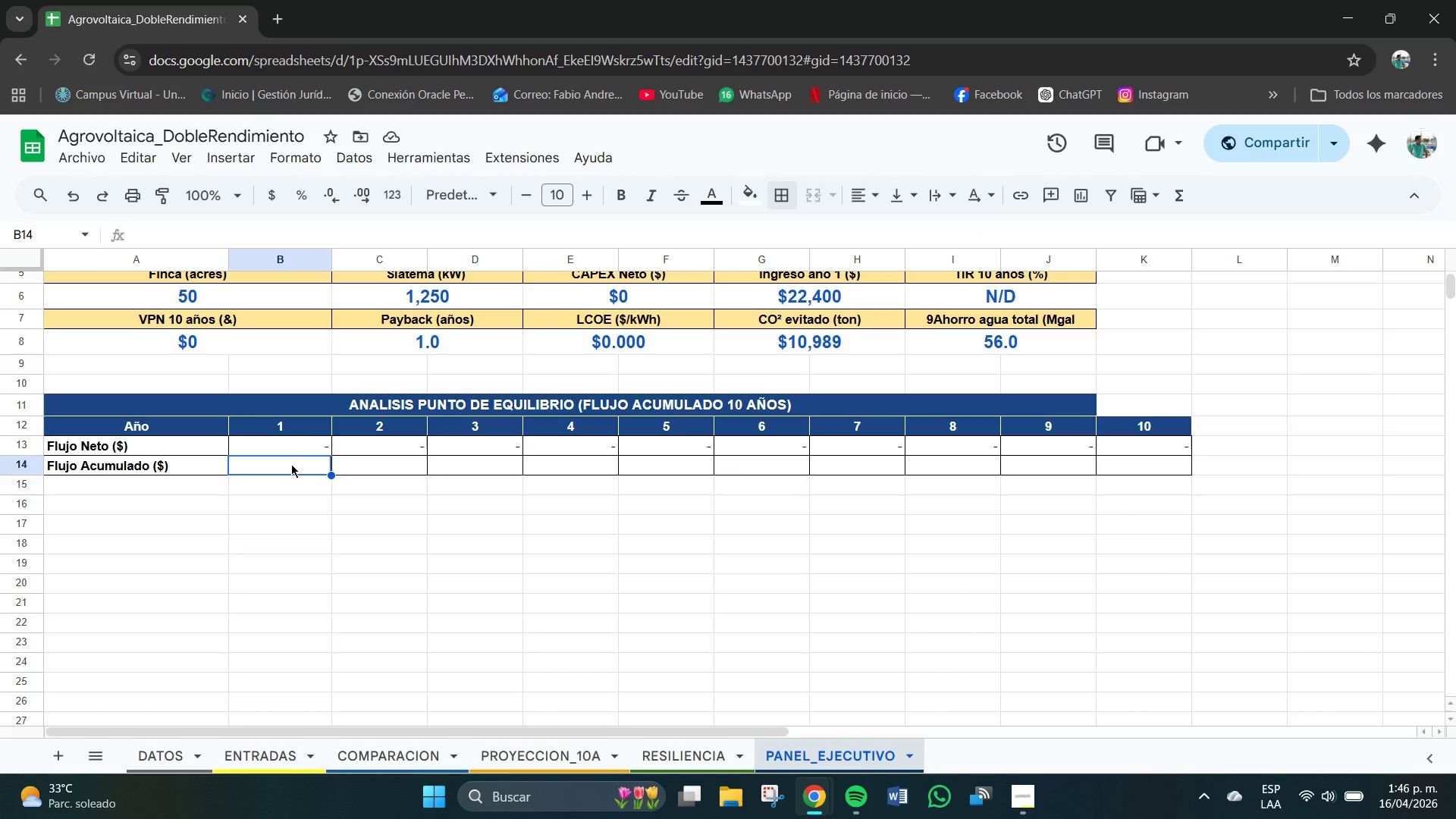 
type()PROYECCION_10A!B22)
 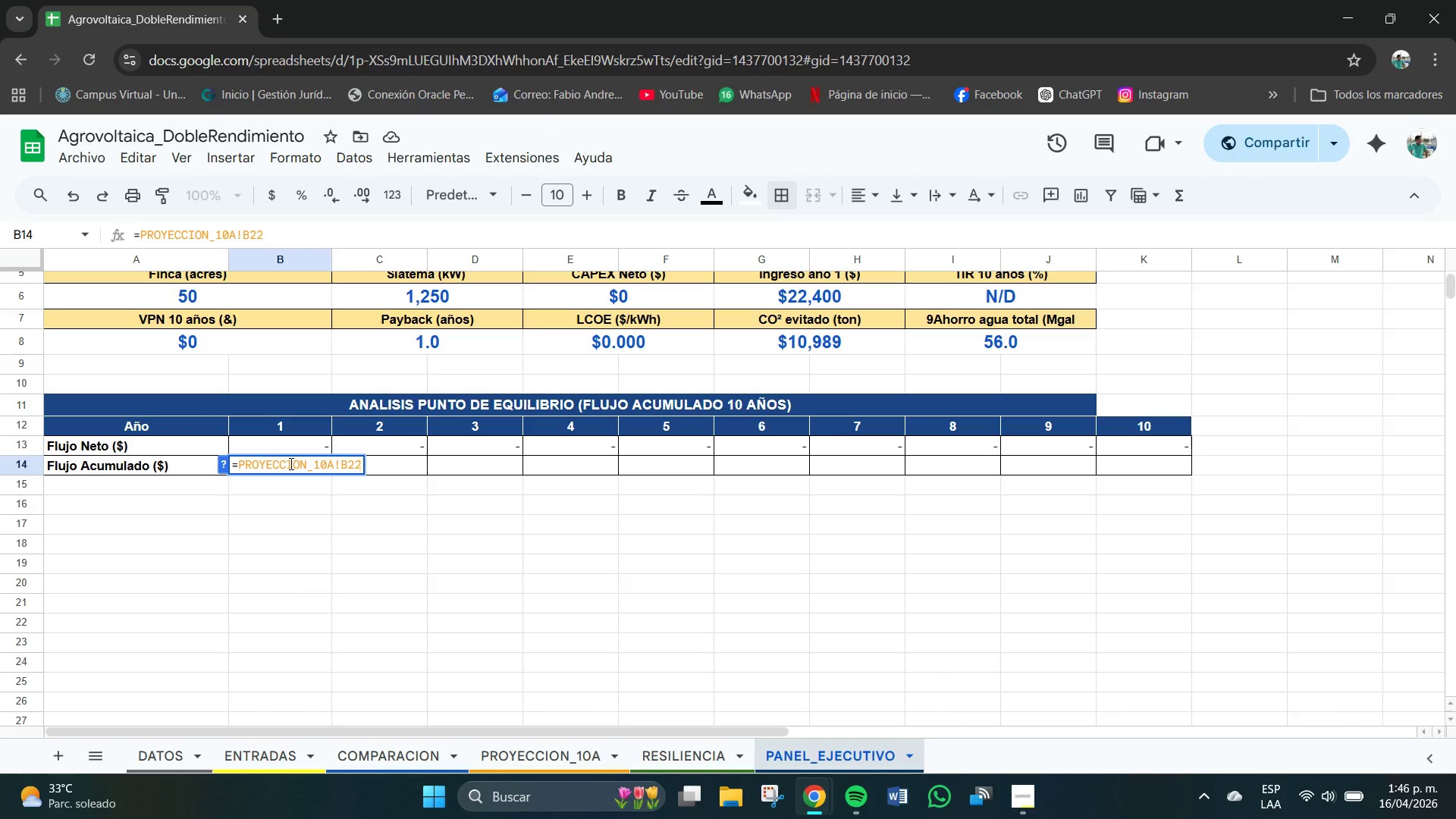 
key(Enter)
 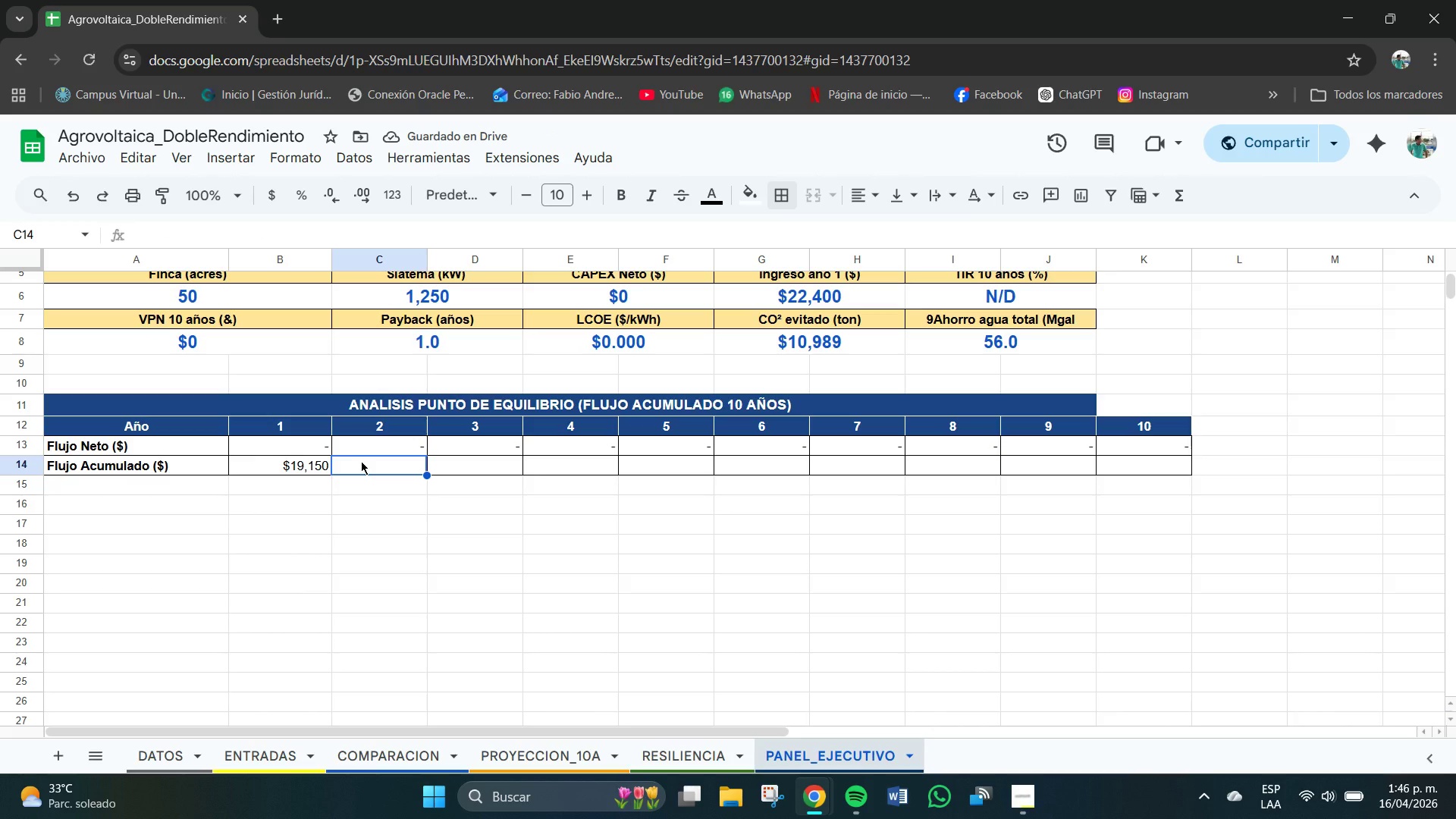 
wait(8.14)
 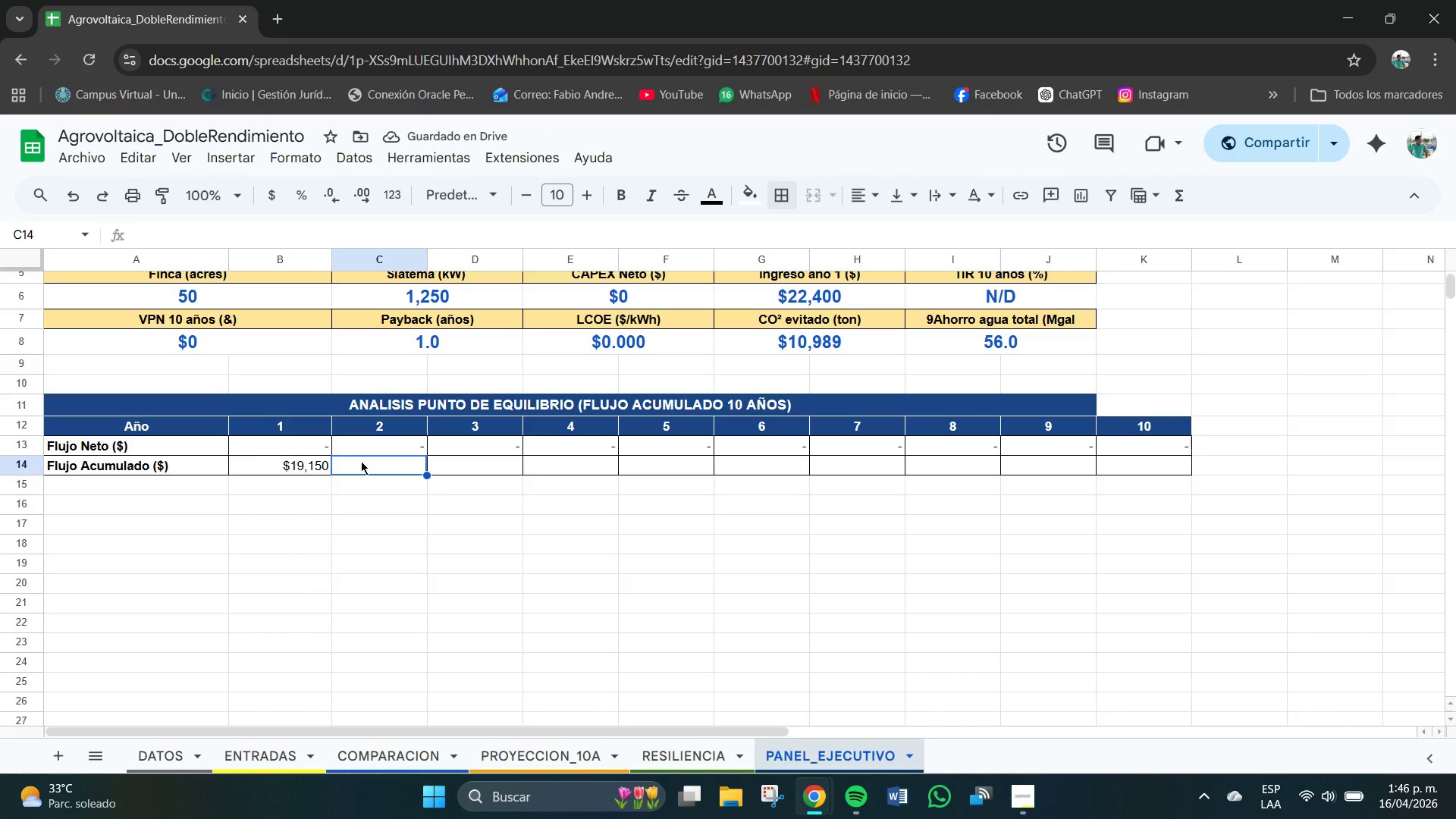 
left_click([286, 466])
 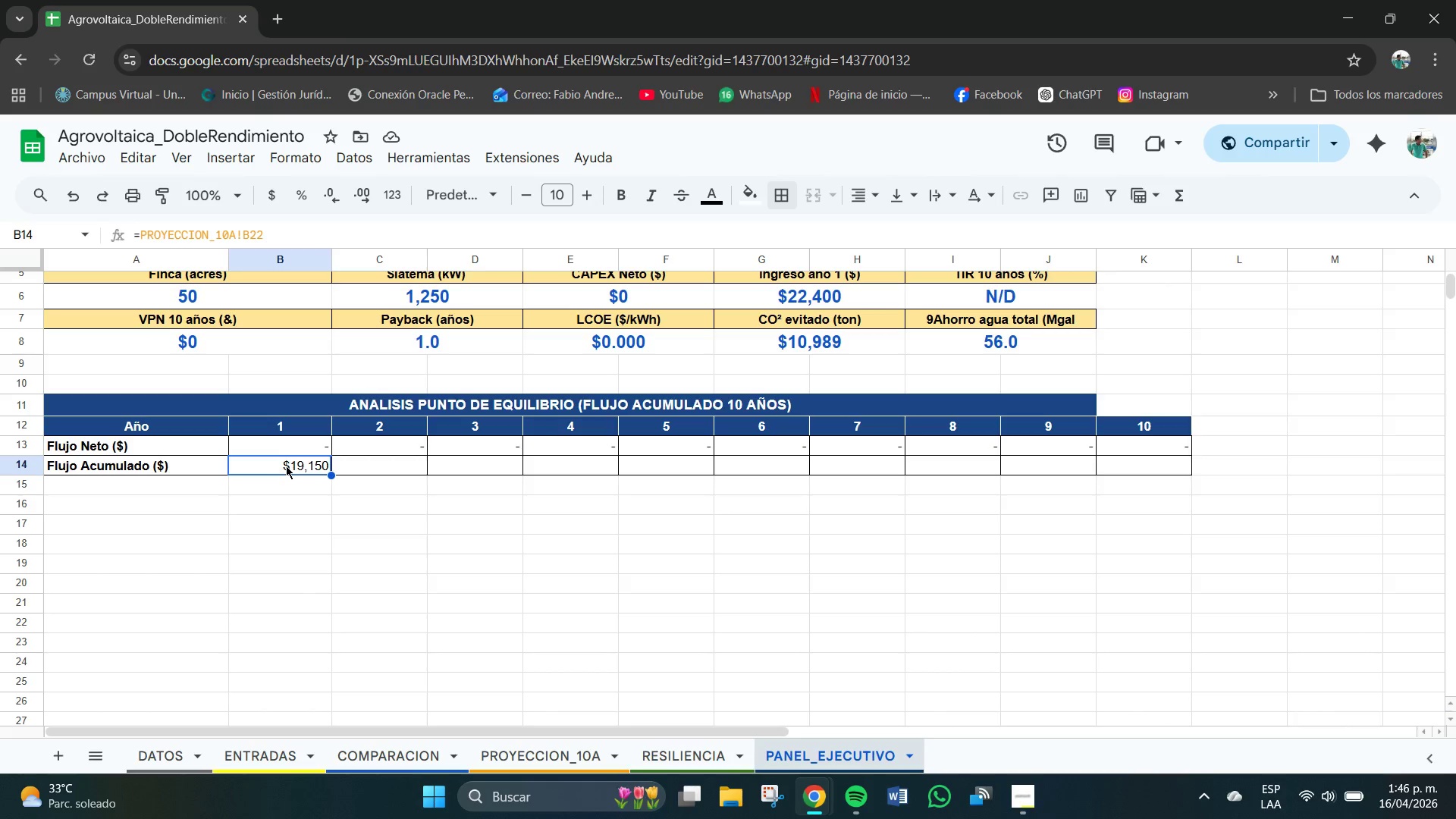 
key(Control+C)
 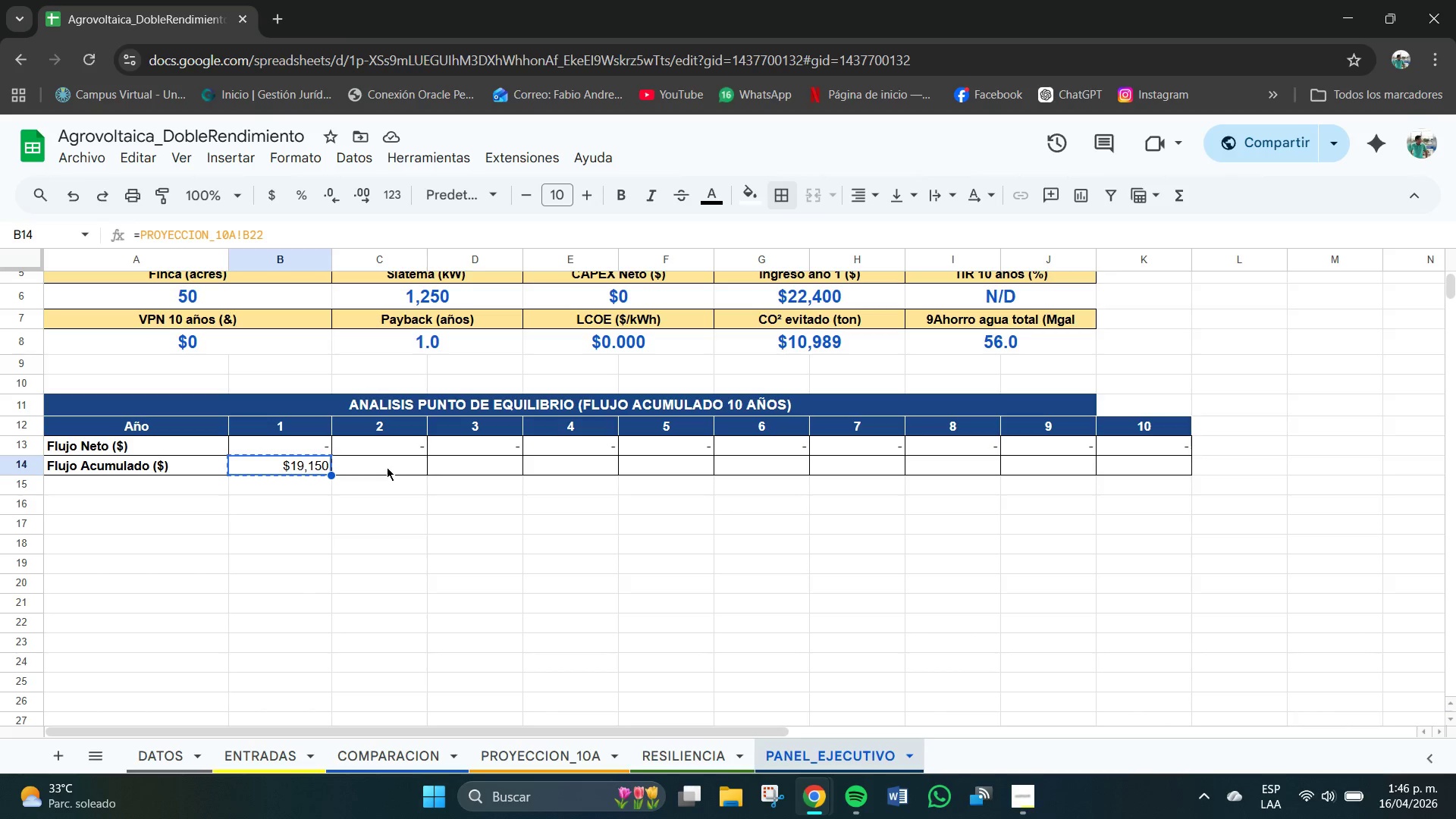 
left_click([388, 469])
 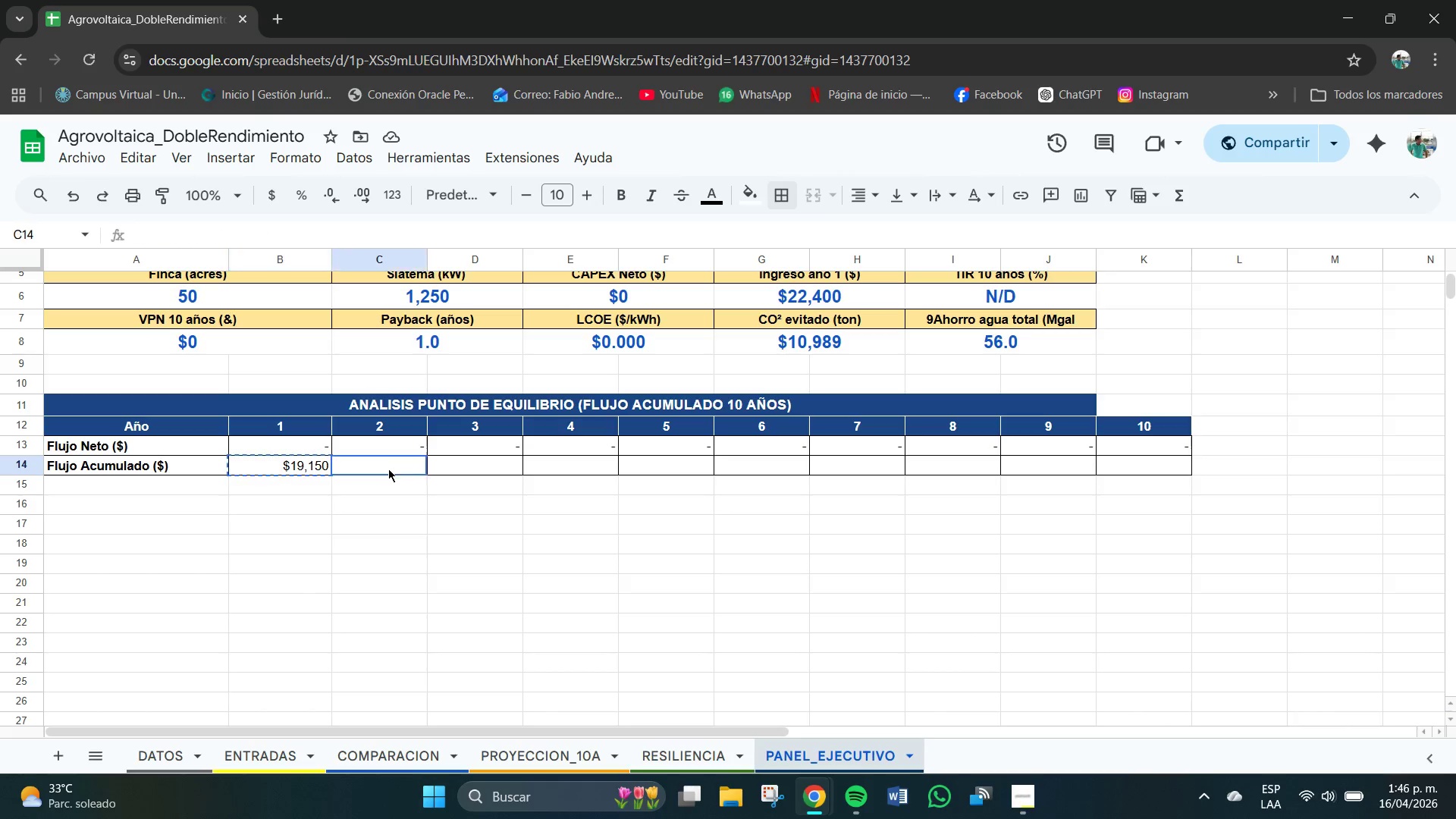 
key(Control+V)
 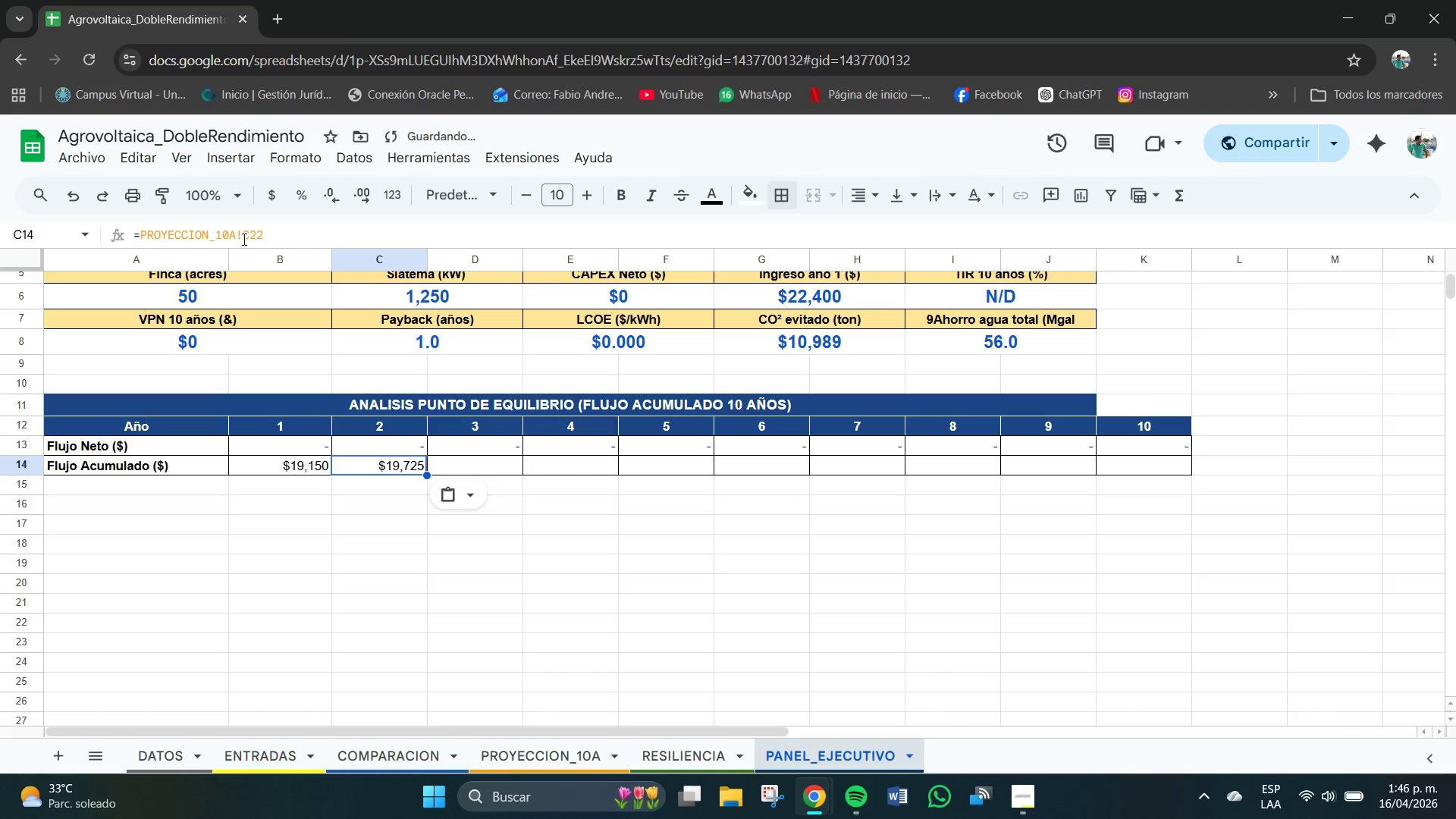 
left_click([250, 235])
 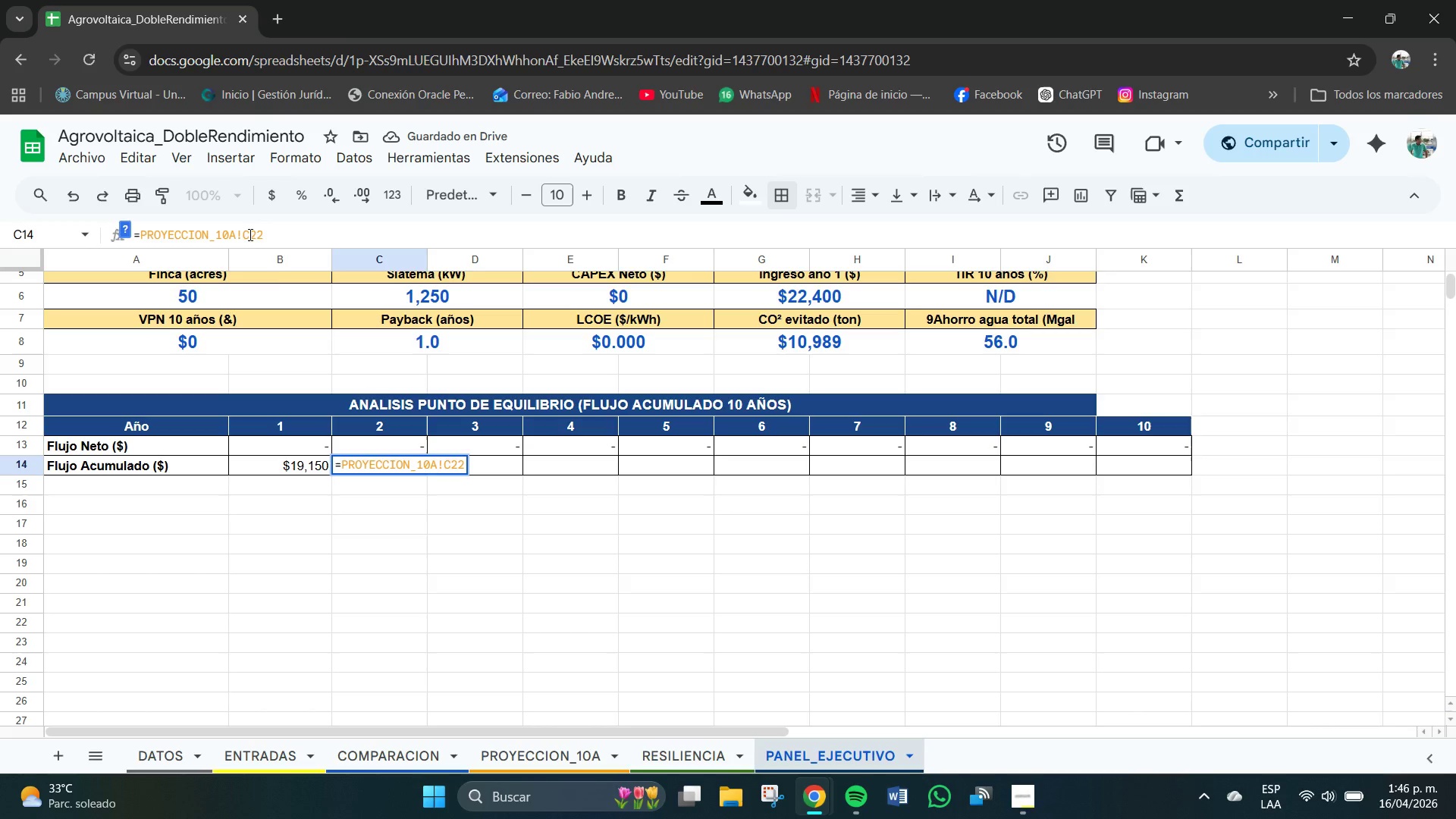 
left_click([451, 530])
 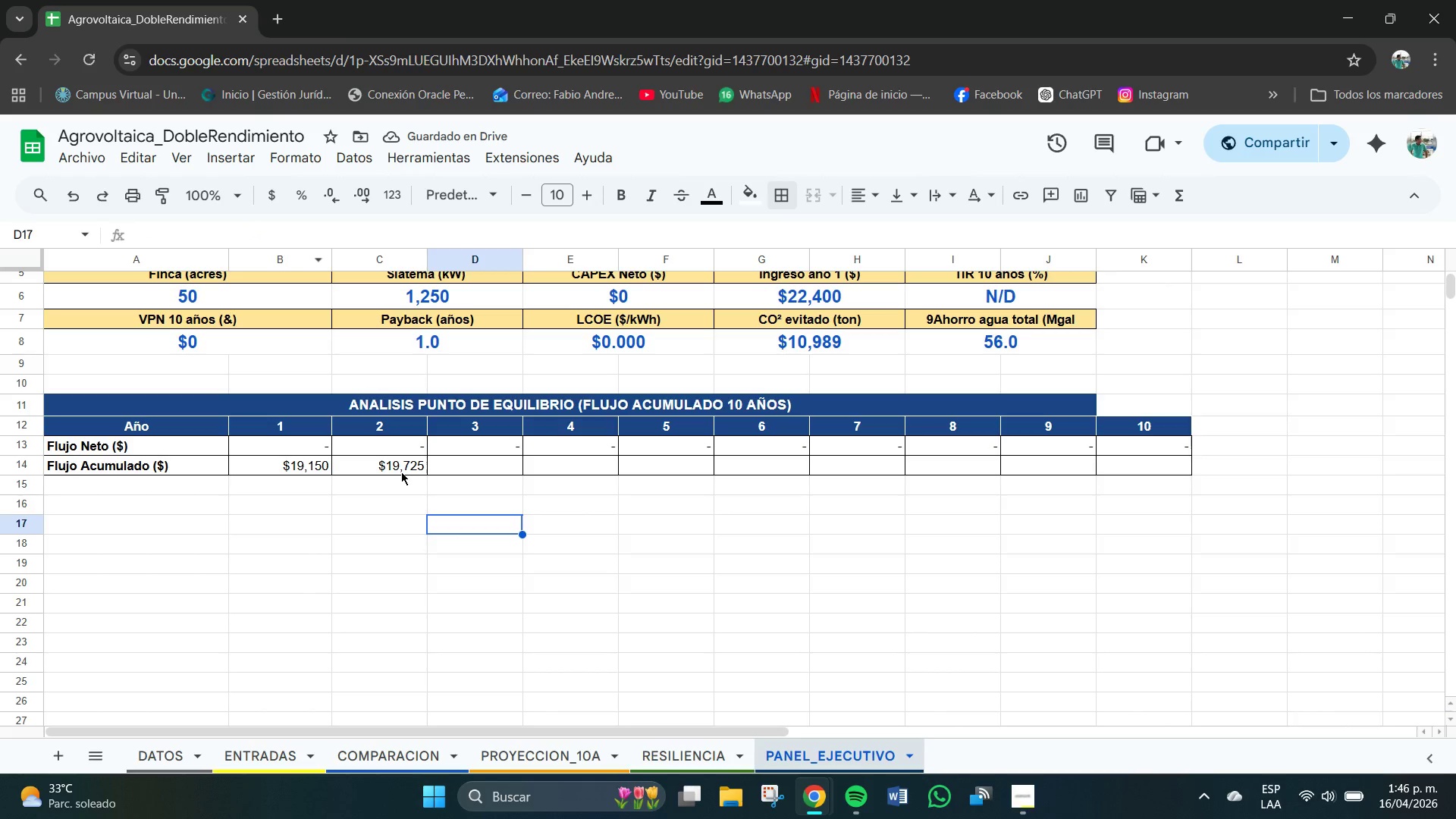 
left_click([404, 469])
 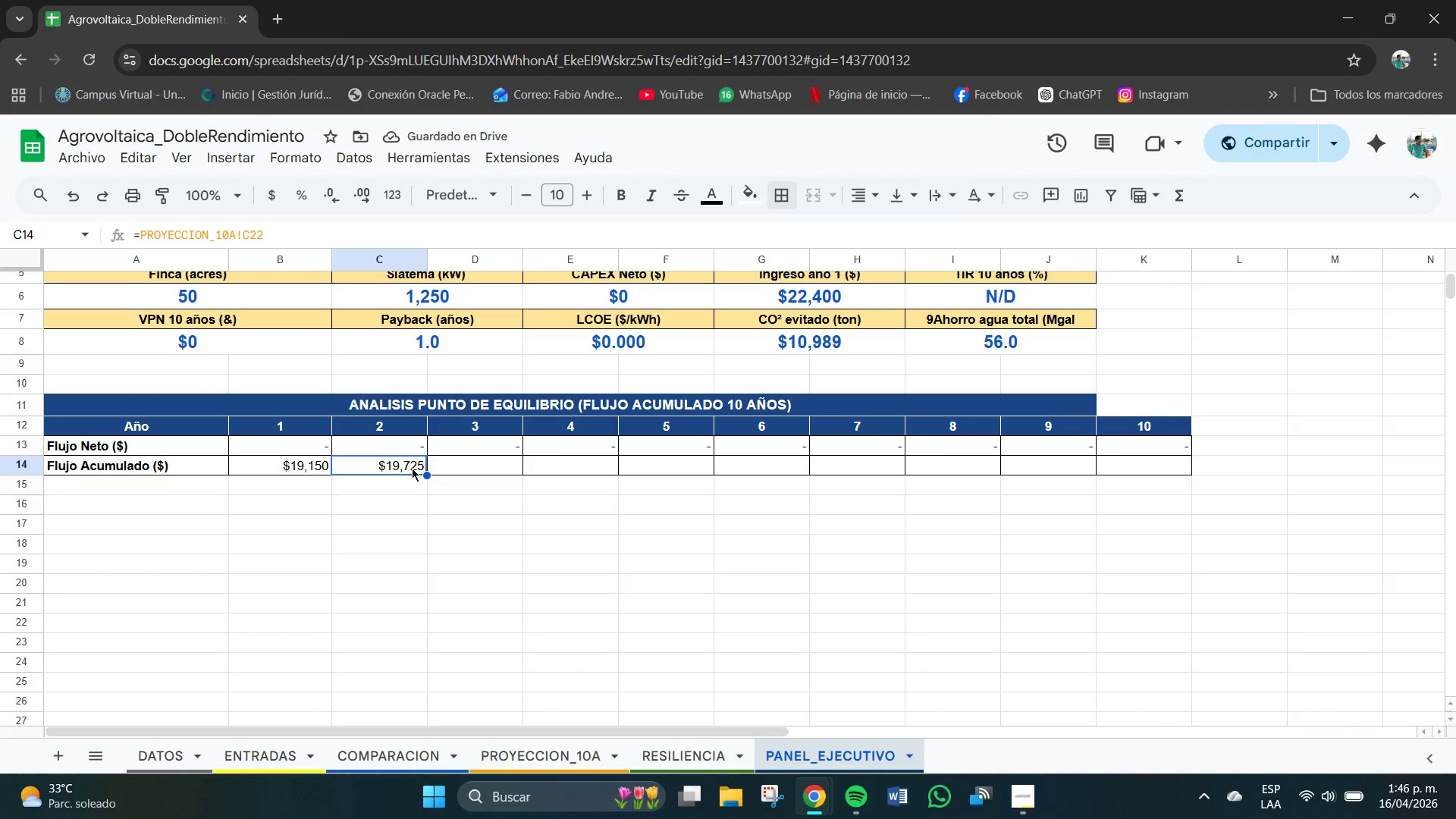 
key(Control+C)
 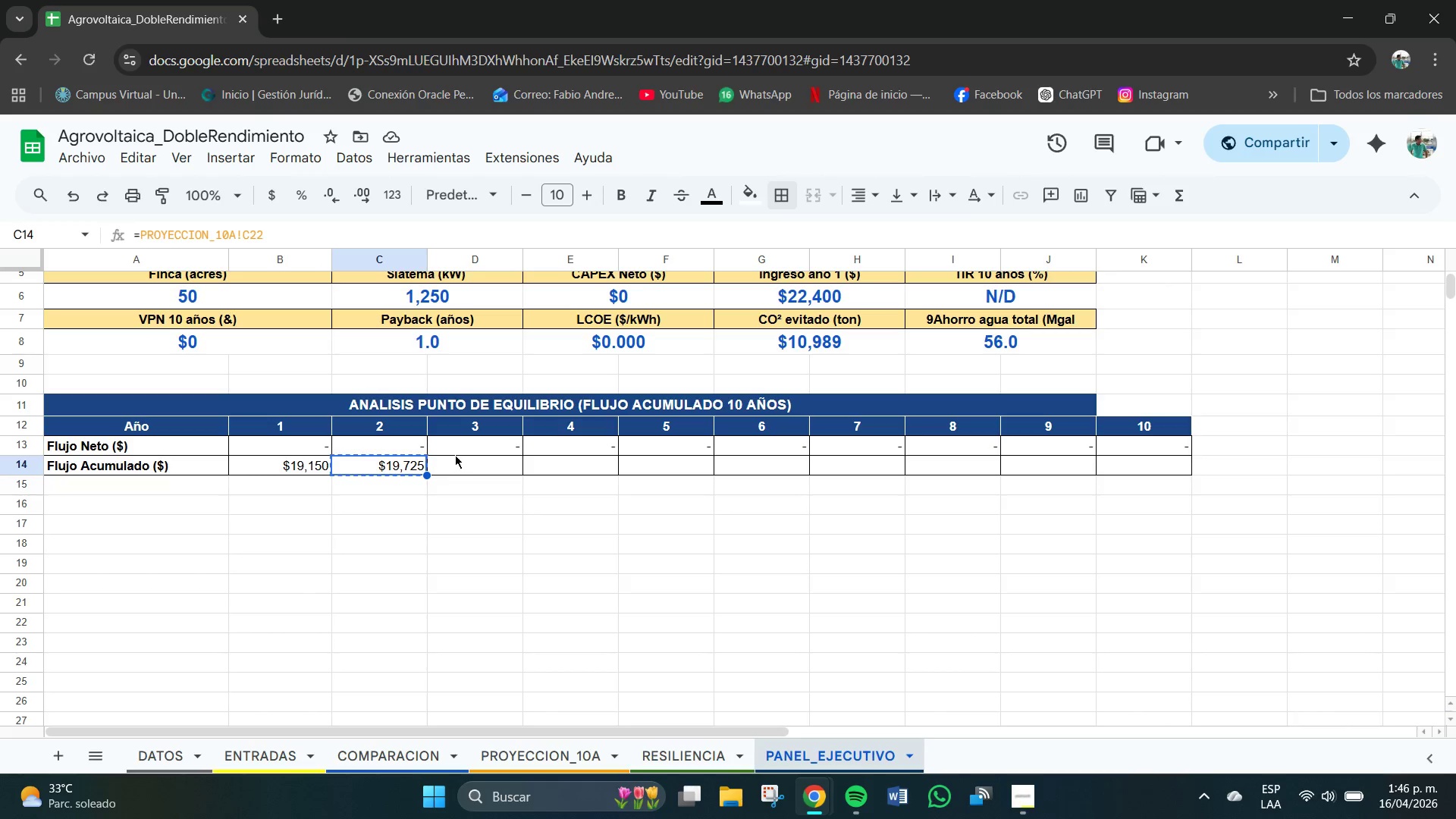 
left_click([457, 455])
 